 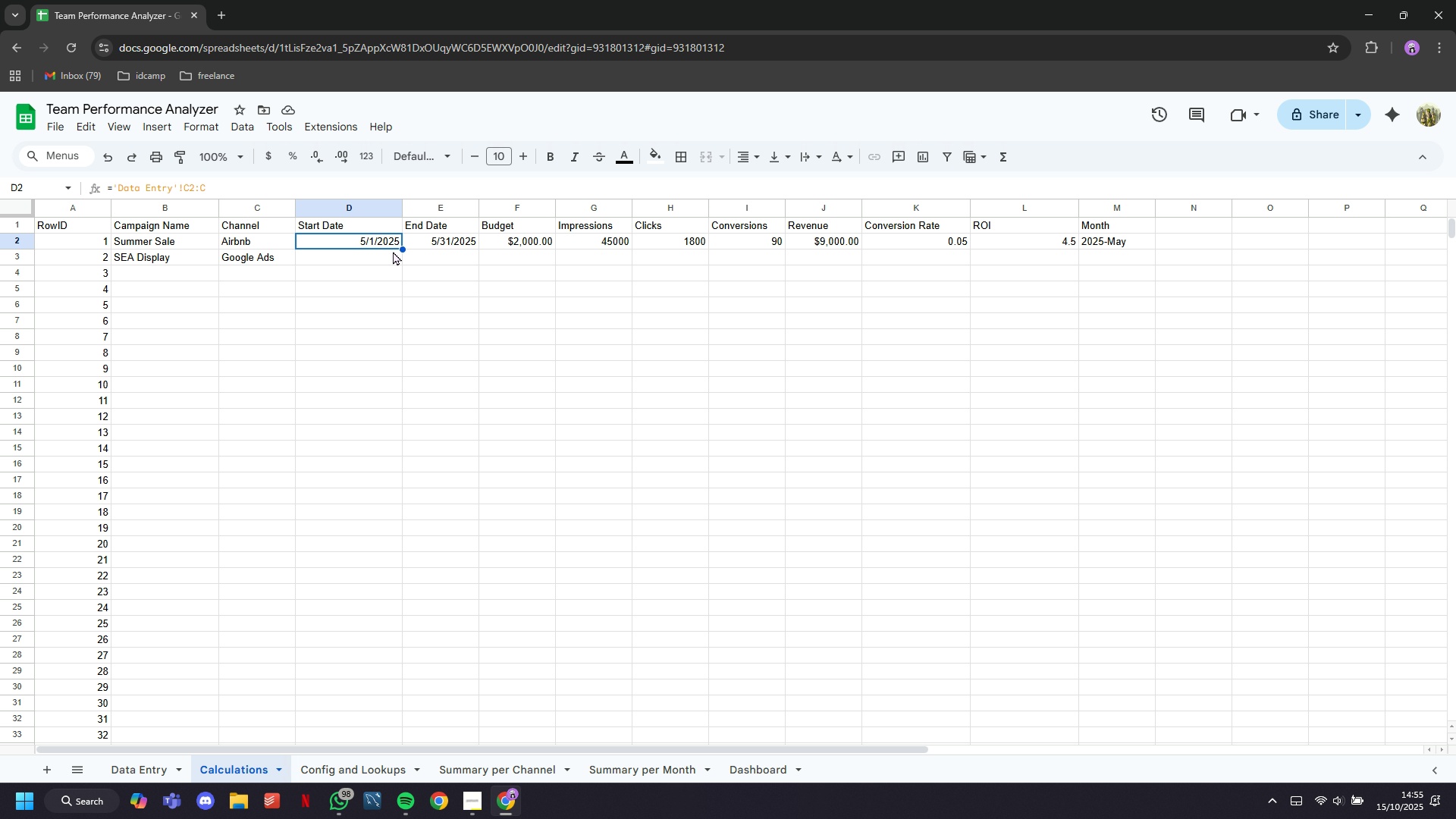 
scroll: coordinate [380, 658], scroll_direction: down, amount: 38.0
 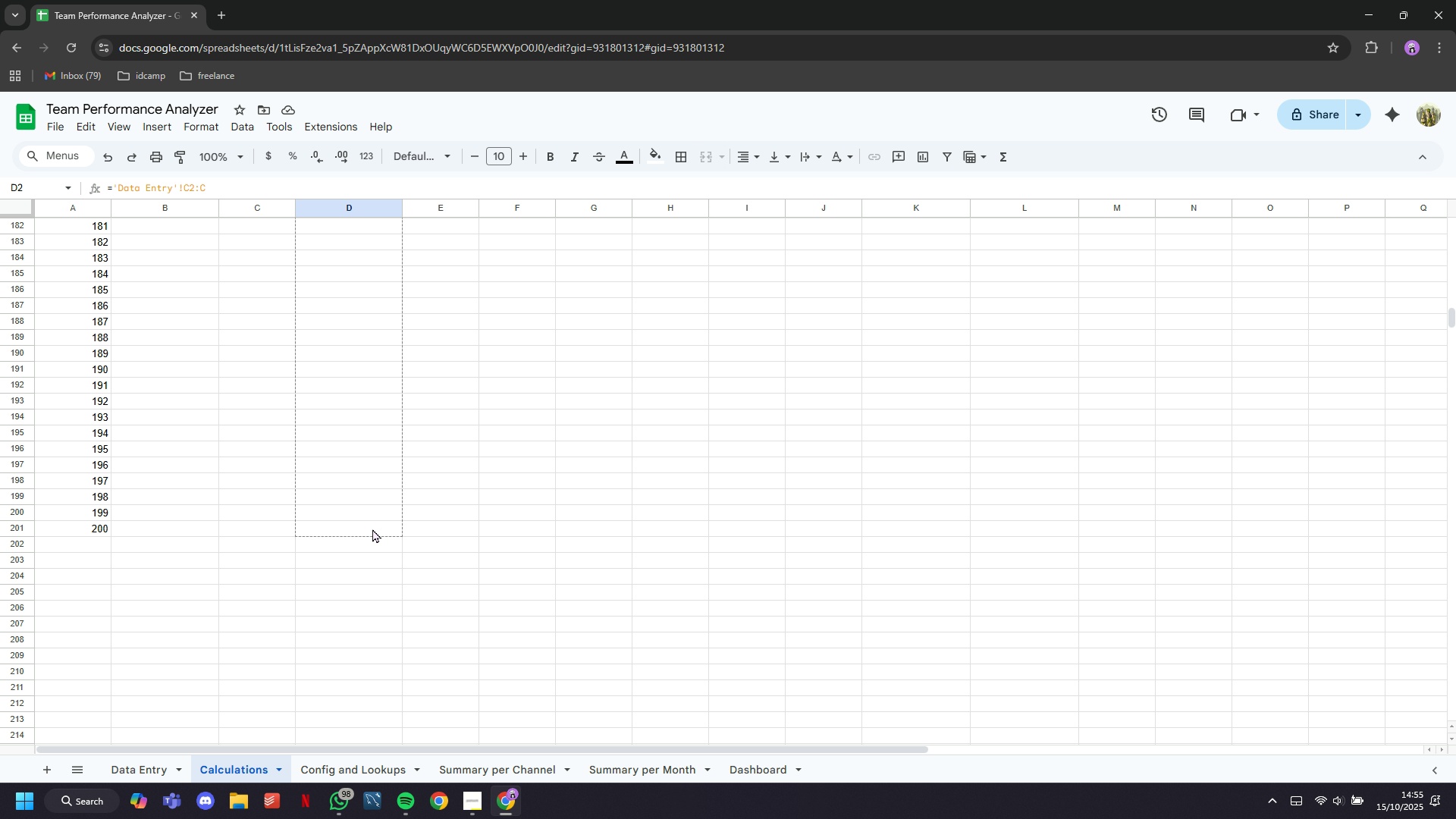 
scroll: coordinate [425, 510], scroll_direction: up, amount: 48.0
 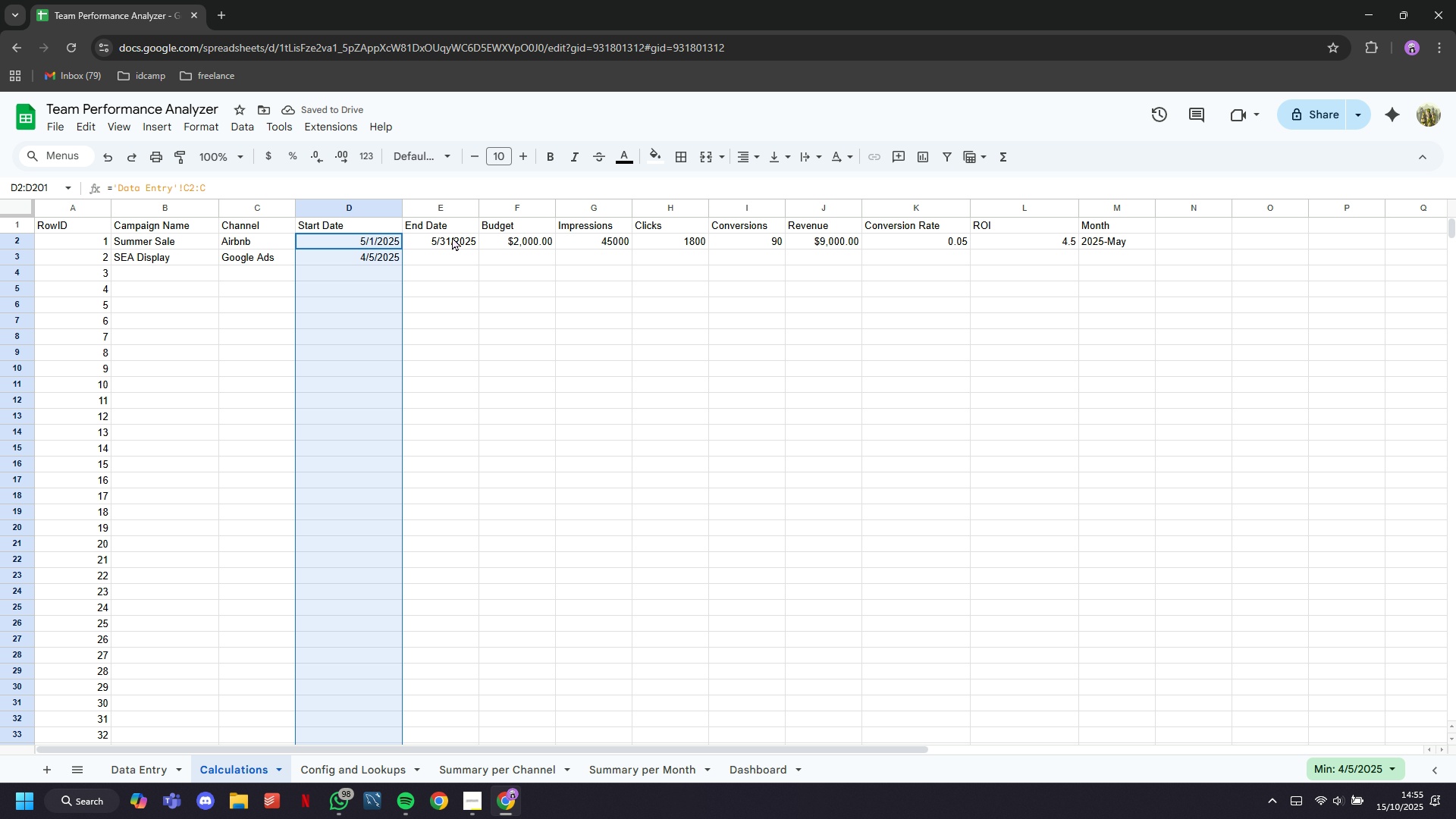 
left_click([452, 237])
 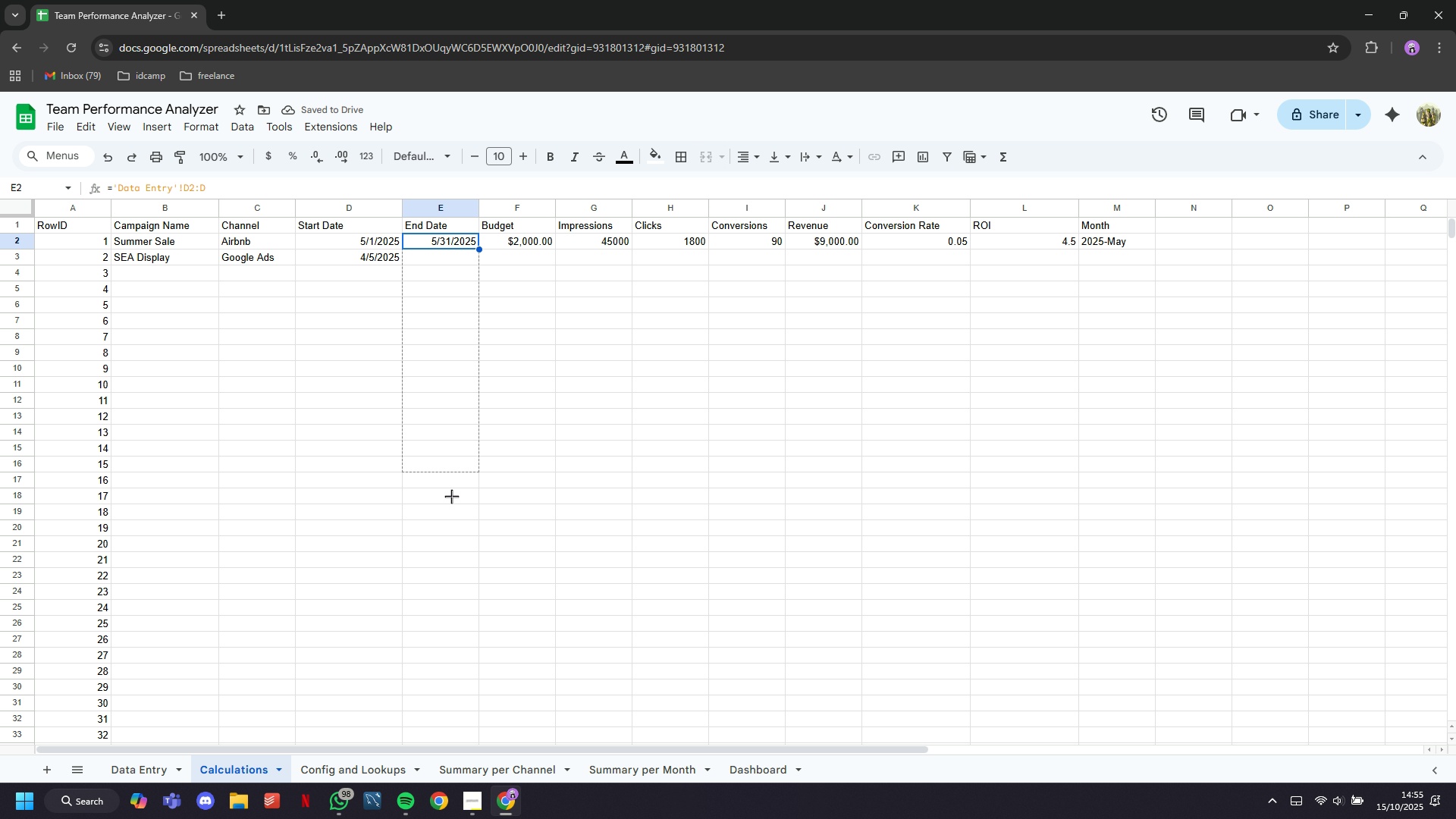 
scroll: coordinate [459, 525], scroll_direction: down, amount: 57.0
 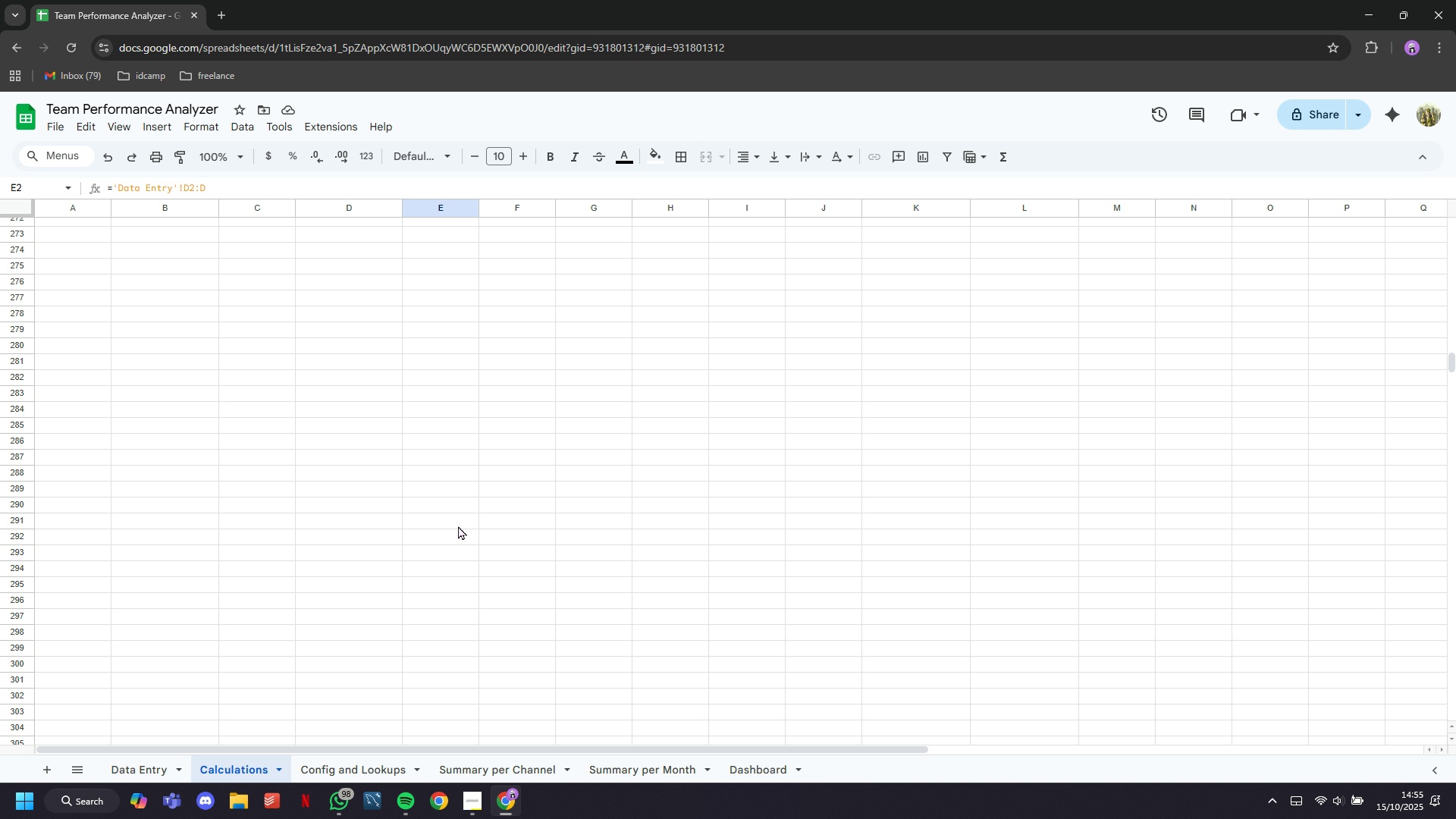 
scroll: coordinate [498, 468], scroll_direction: up, amount: 71.0
 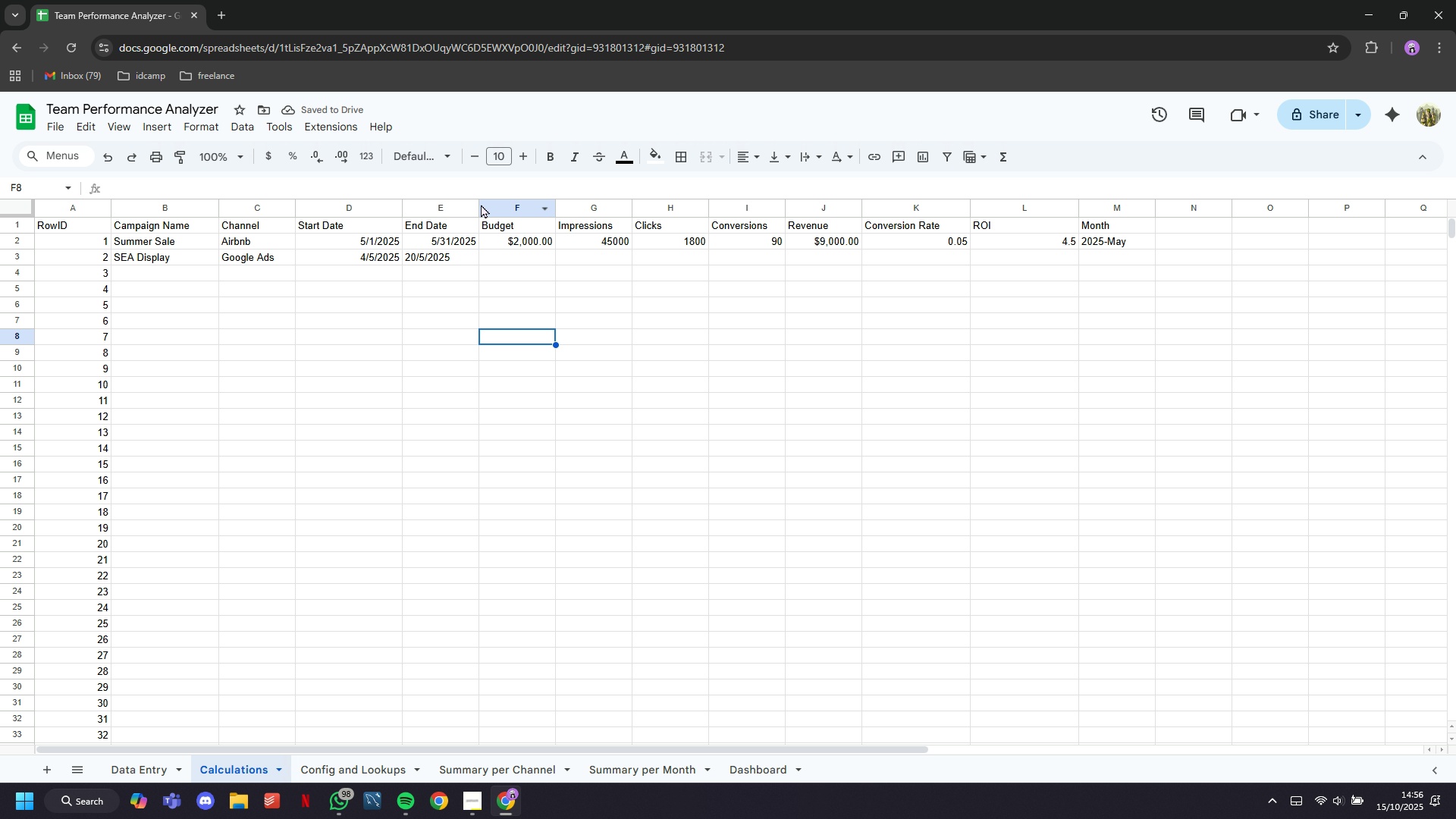 
left_click([509, 239])
 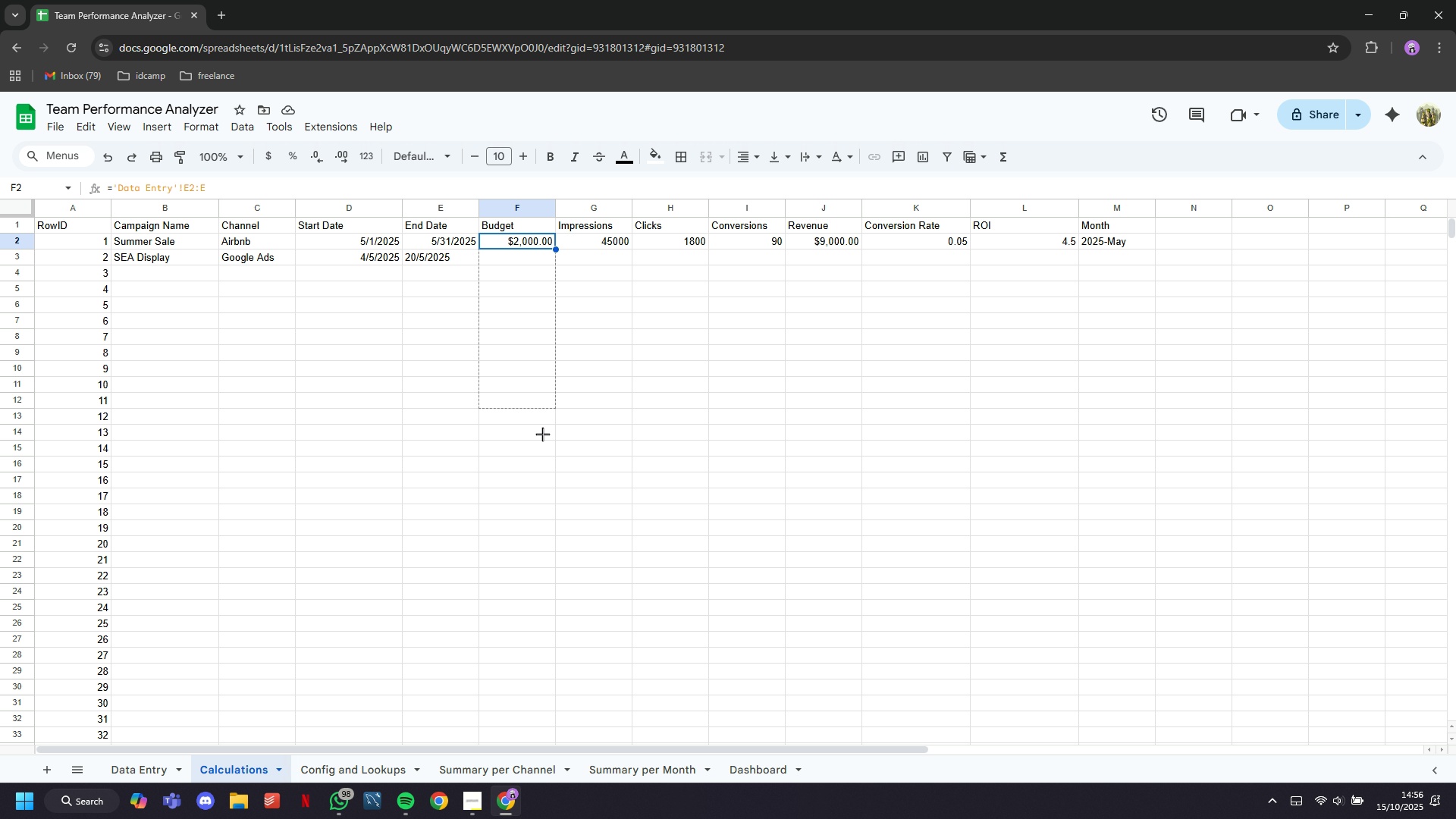 
scroll: coordinate [527, 584], scroll_direction: down, amount: 40.0
 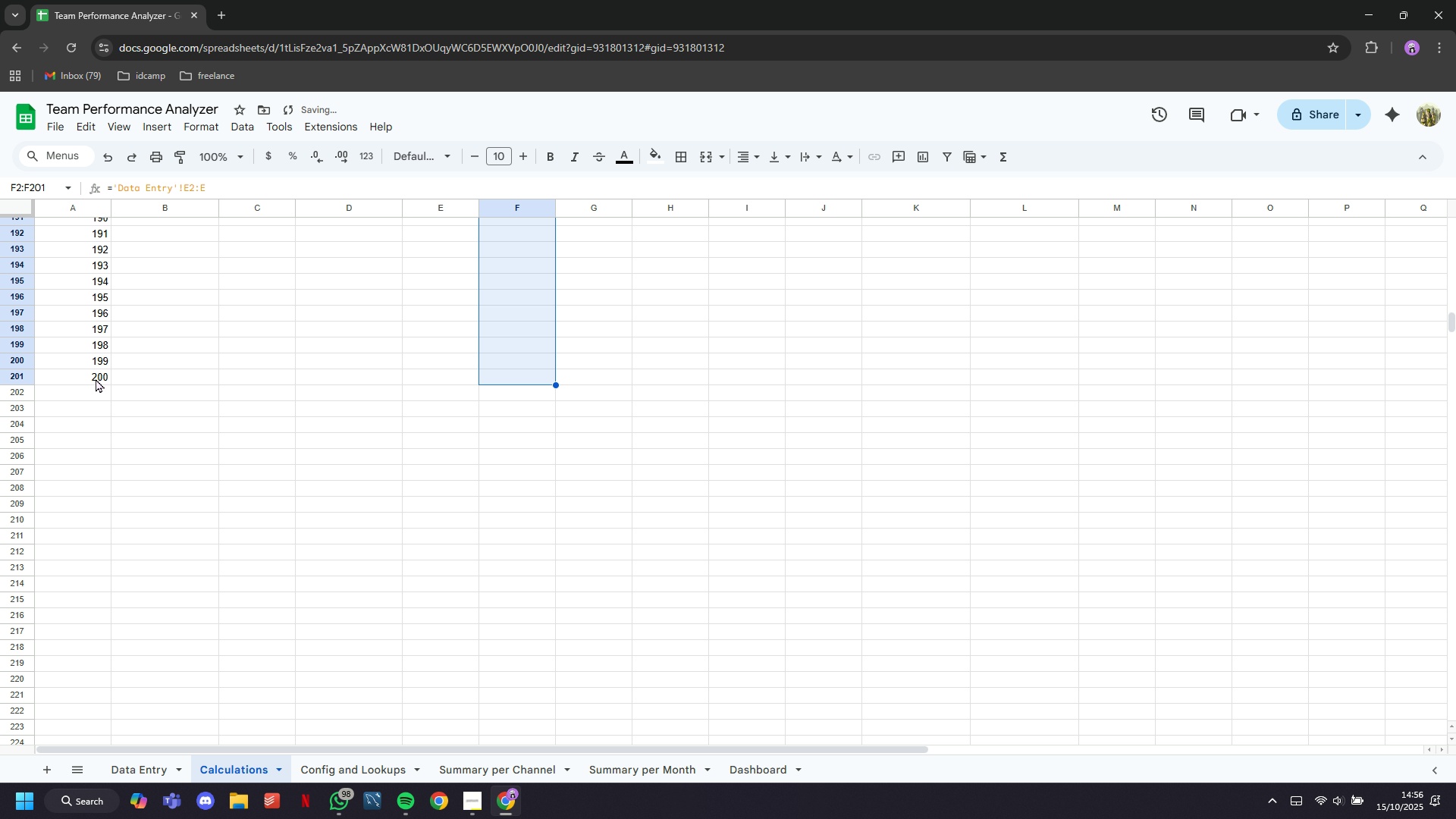 
scroll: coordinate [517, 403], scroll_direction: up, amount: 52.0
 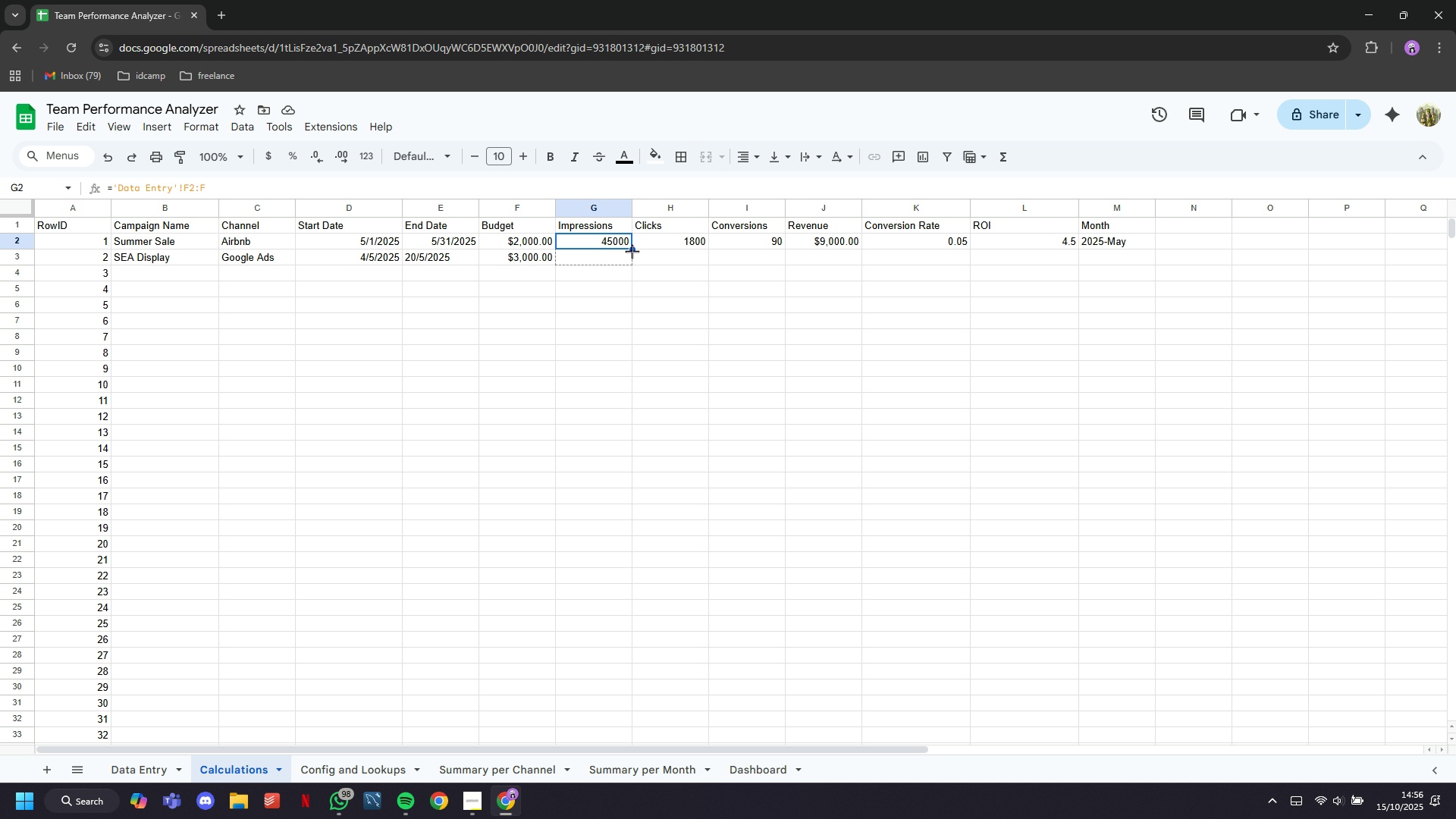 
scroll: coordinate [601, 482], scroll_direction: down, amount: 40.0
 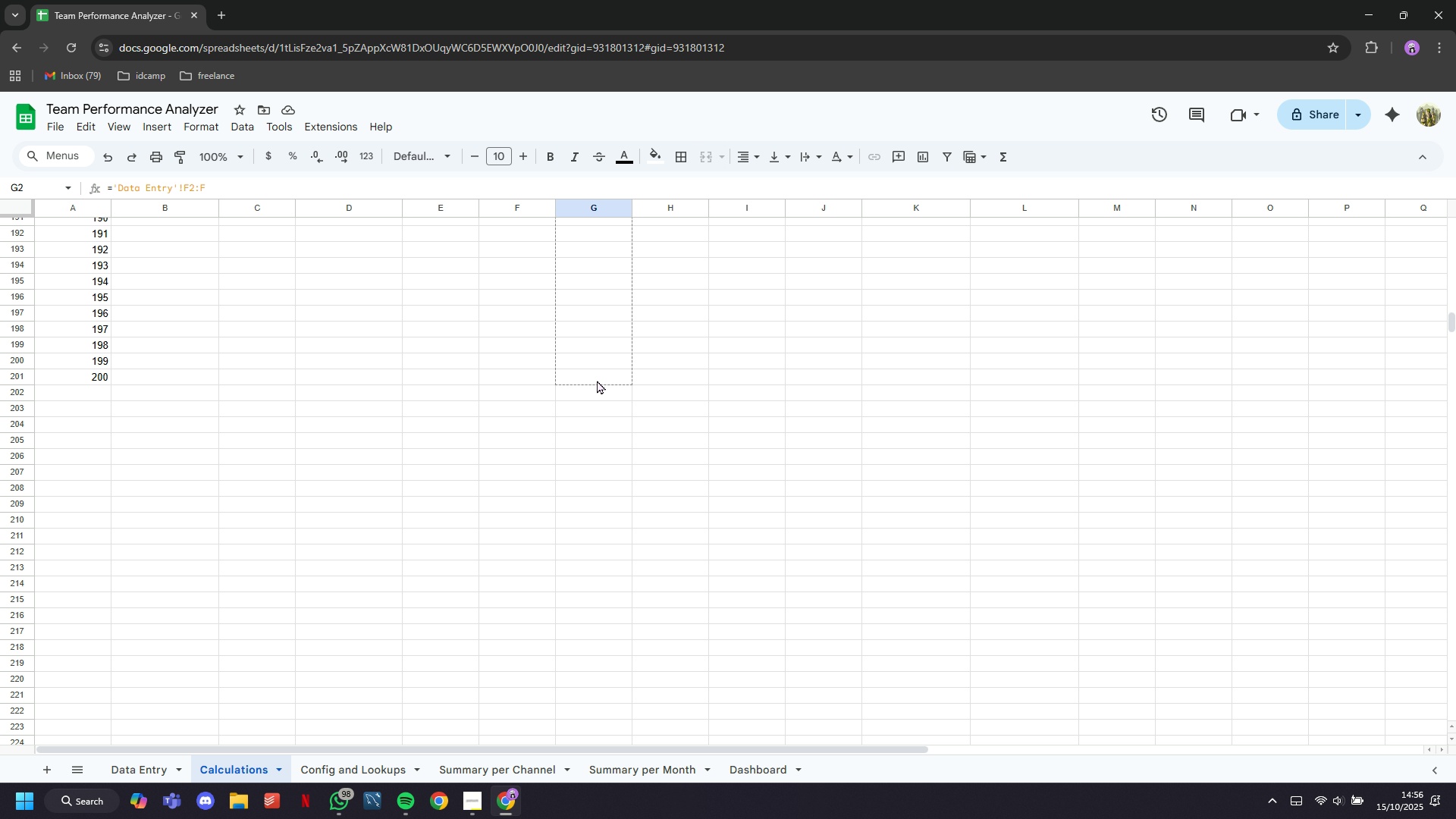 
scroll: coordinate [623, 429], scroll_direction: up, amount: 51.0
 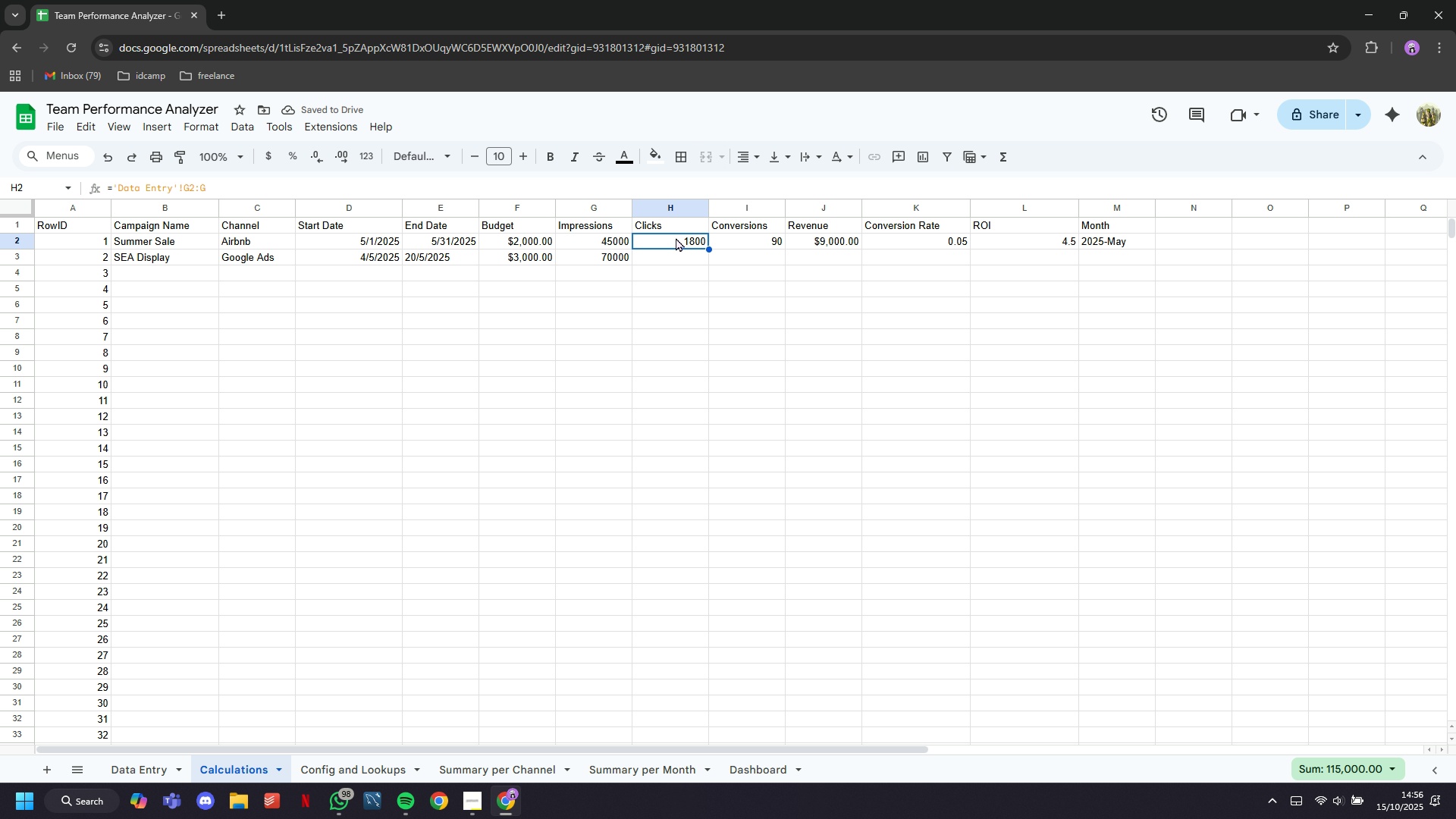 
left_click([671, 237])
 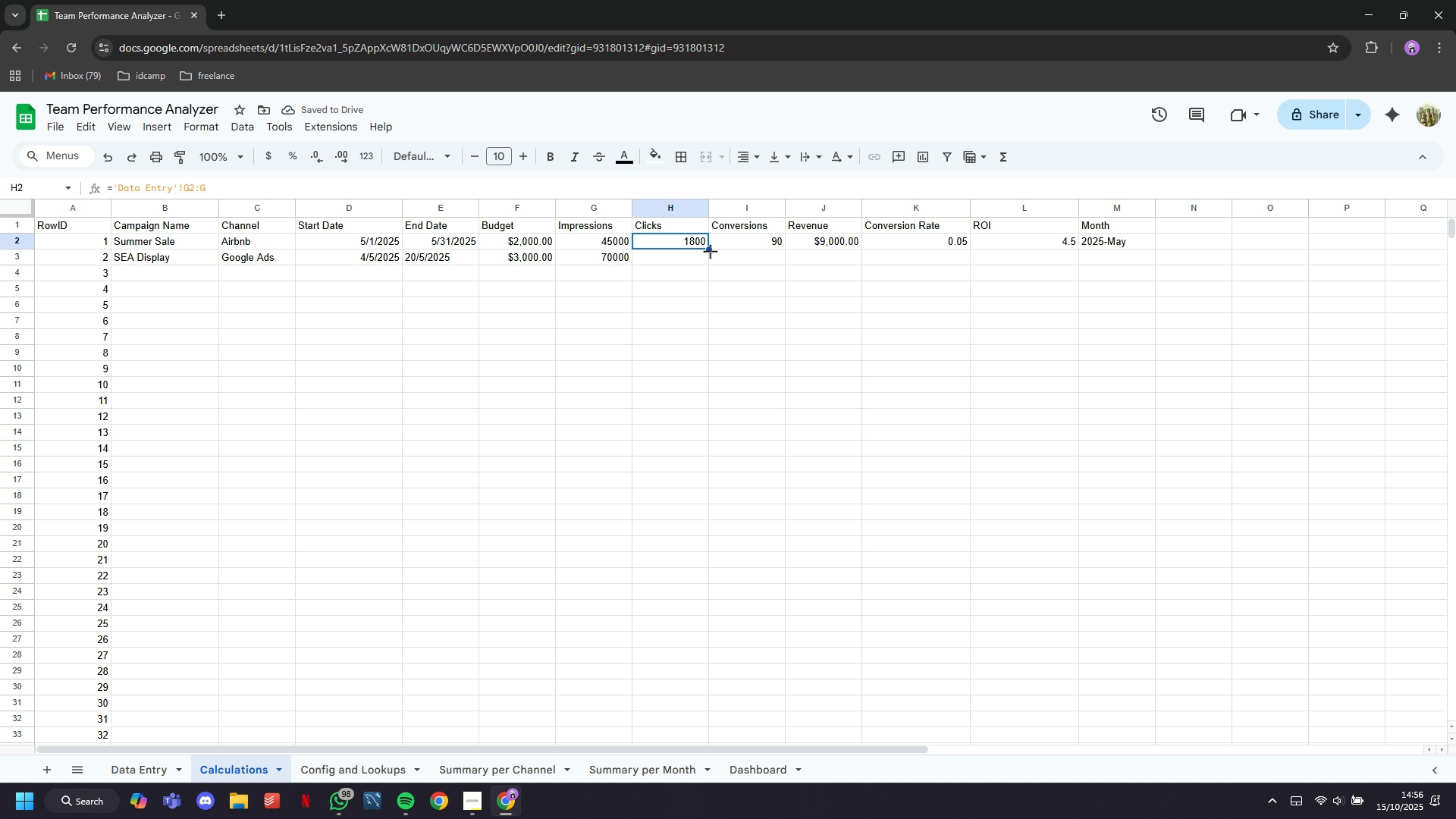 
scroll: coordinate [689, 422], scroll_direction: down, amount: 39.0
 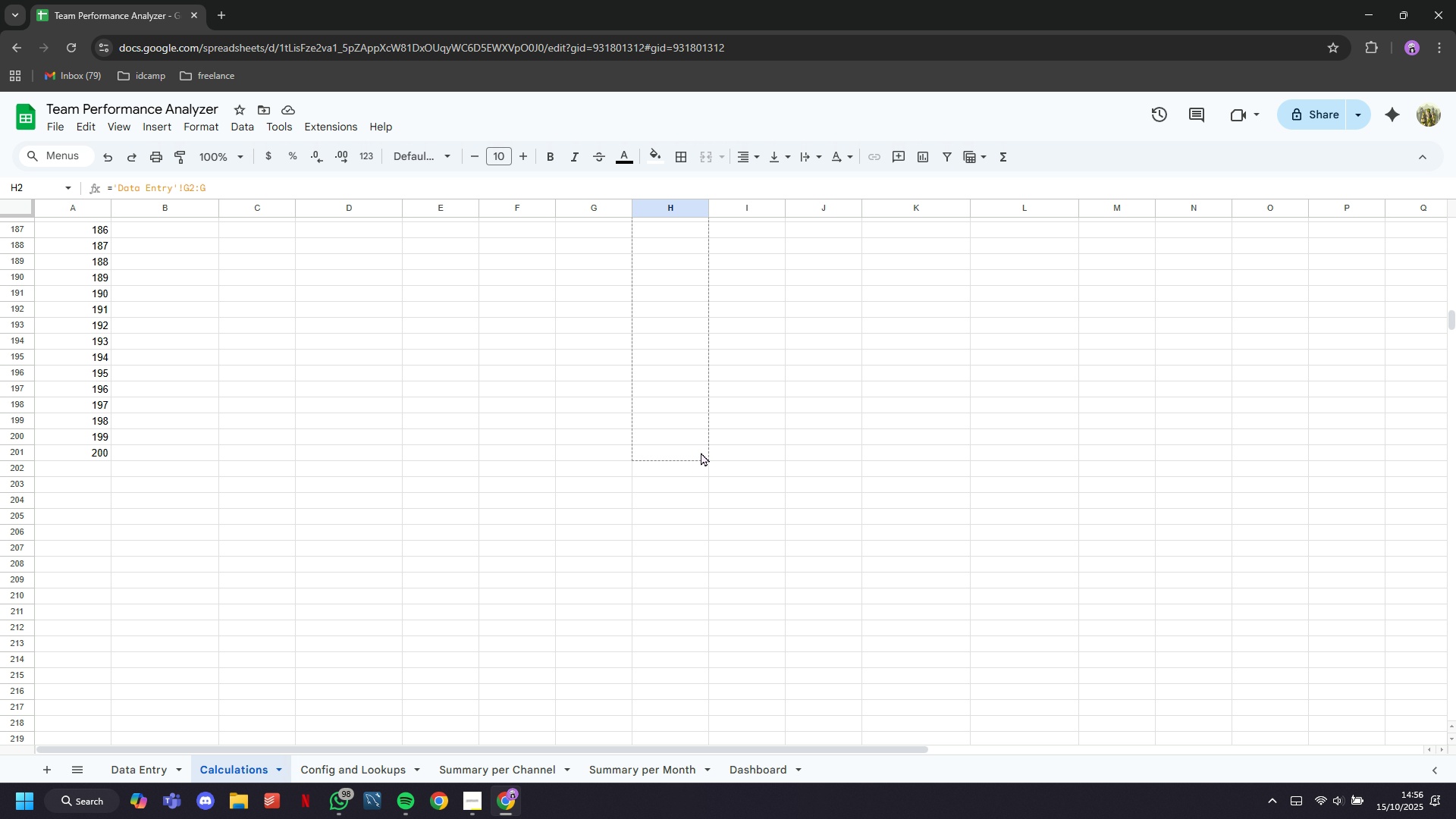 
scroll: coordinate [722, 433], scroll_direction: up, amount: 57.0
 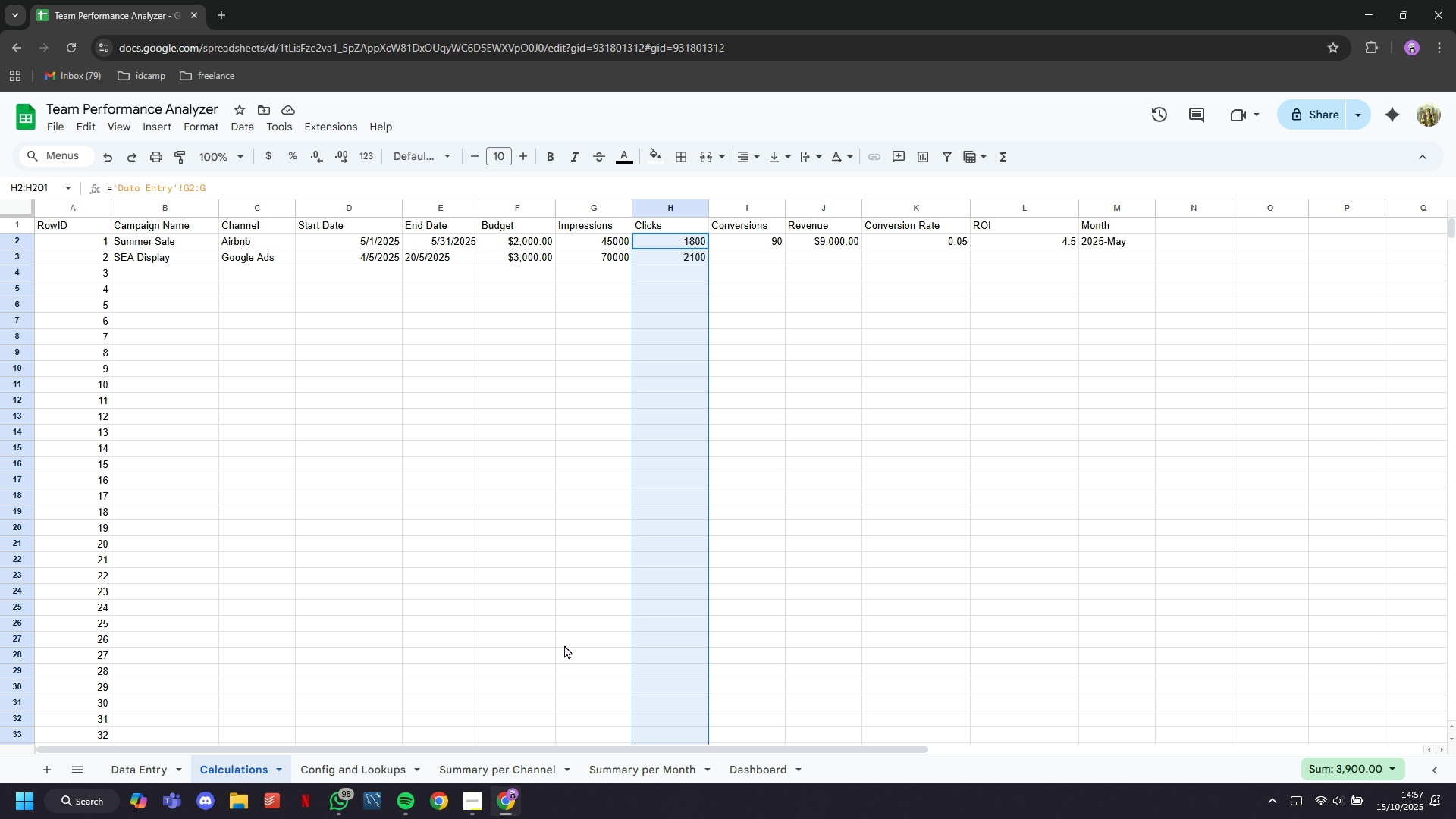 
wait(30.2)
 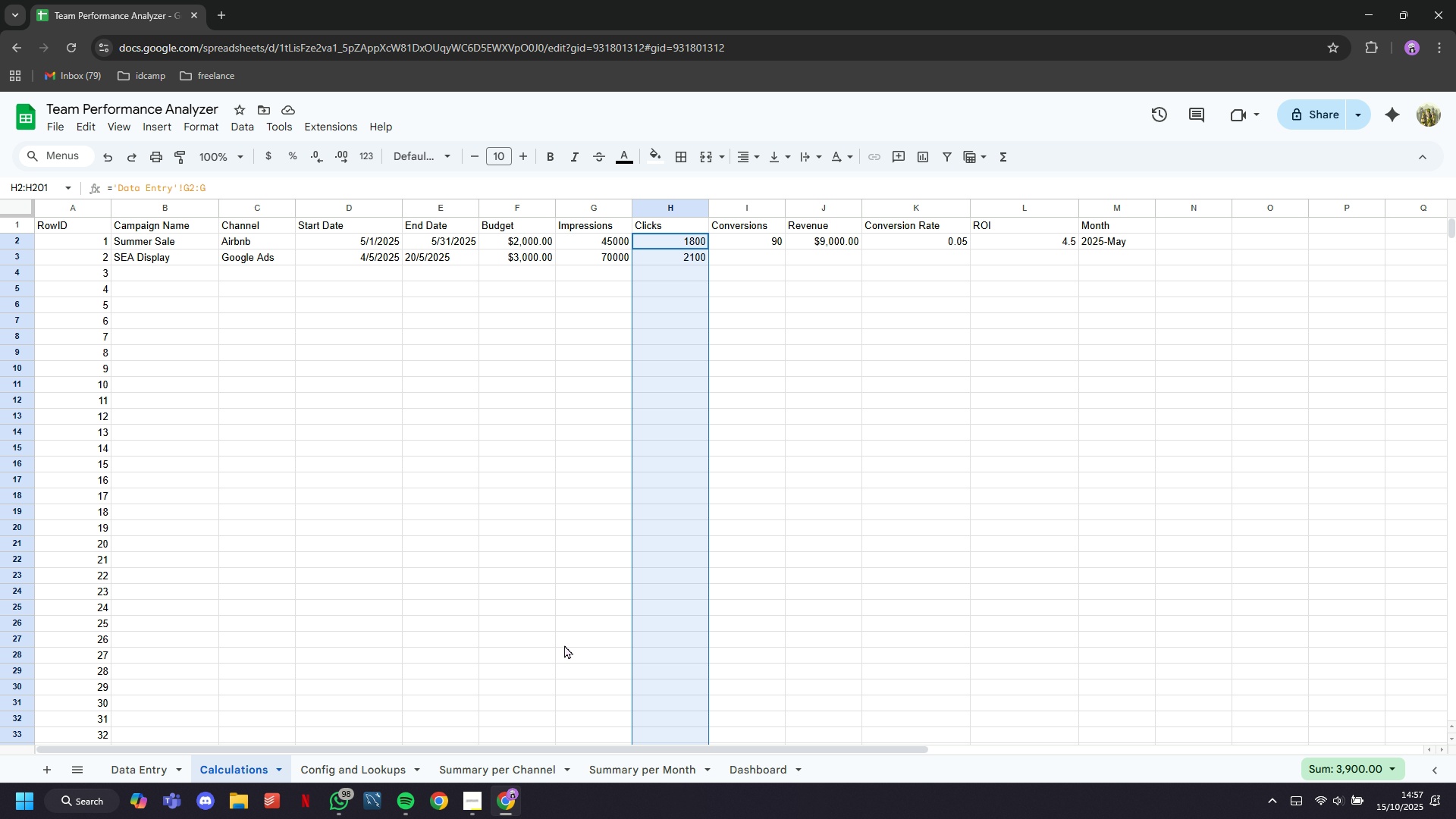 
scroll: coordinate [770, 583], scroll_direction: down, amount: 36.0
 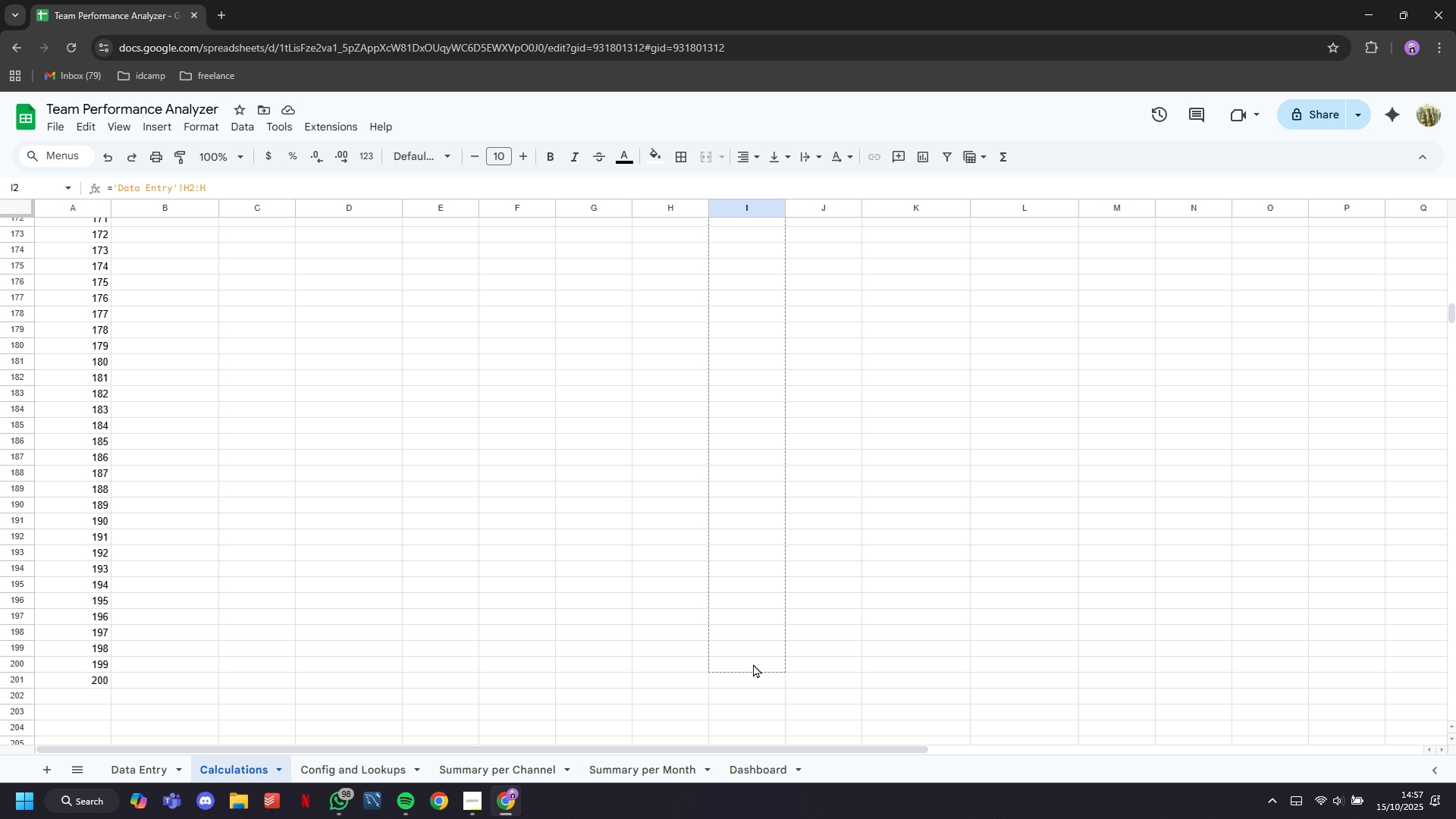 
scroll: coordinate [863, 357], scroll_direction: up, amount: 44.0
 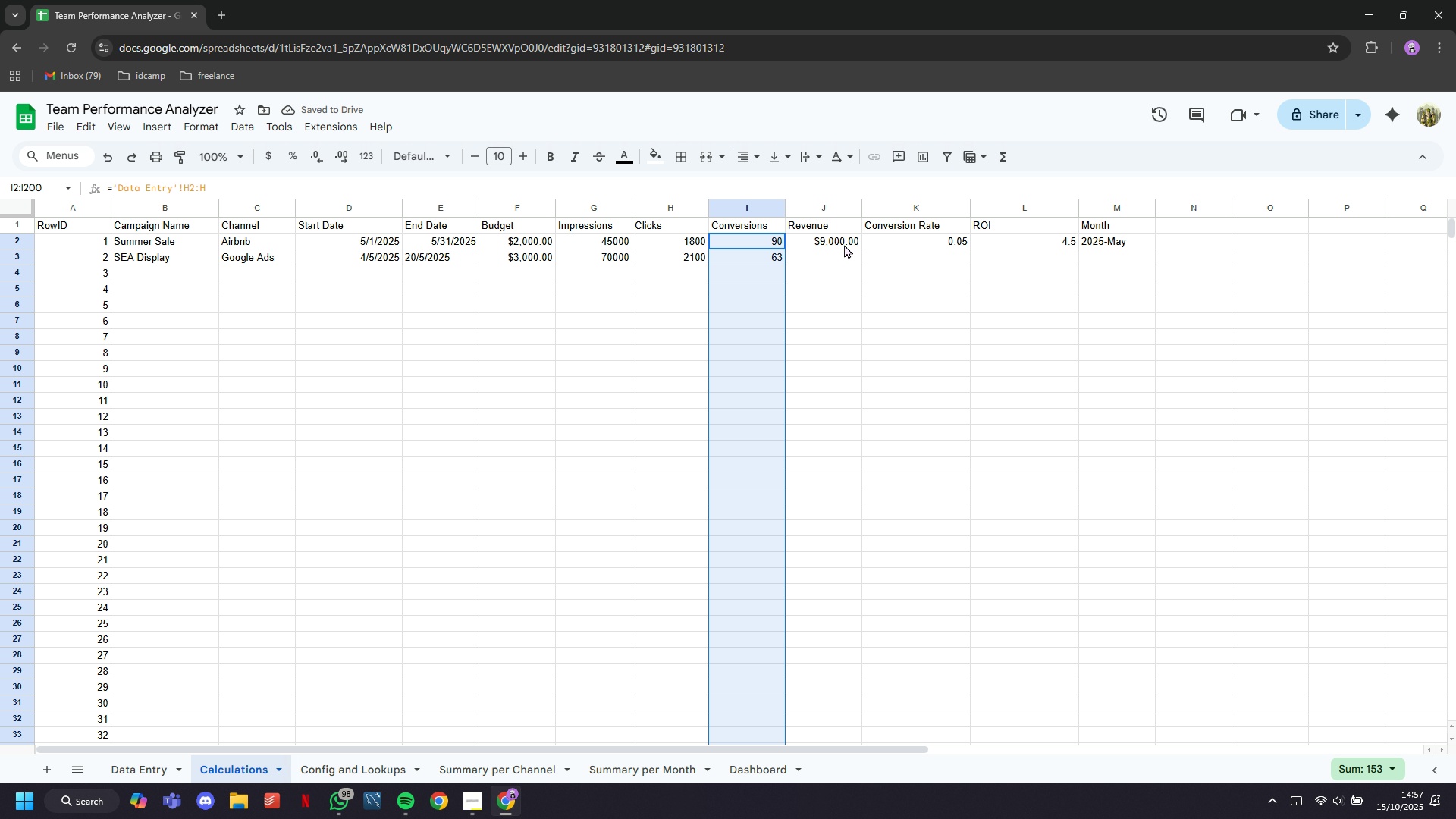 
left_click([843, 244])
 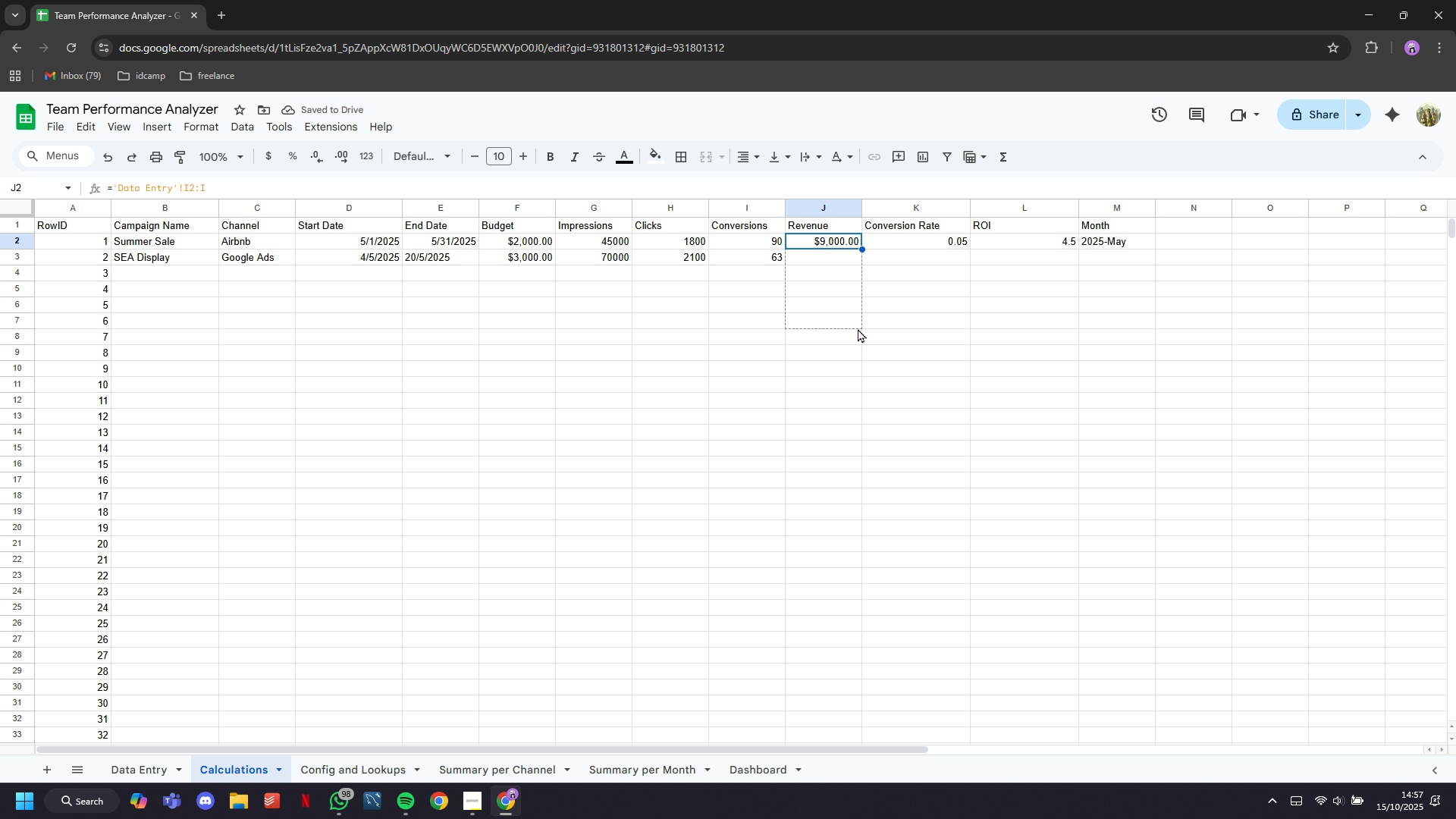 
scroll: coordinate [857, 480], scroll_direction: down, amount: 47.0
 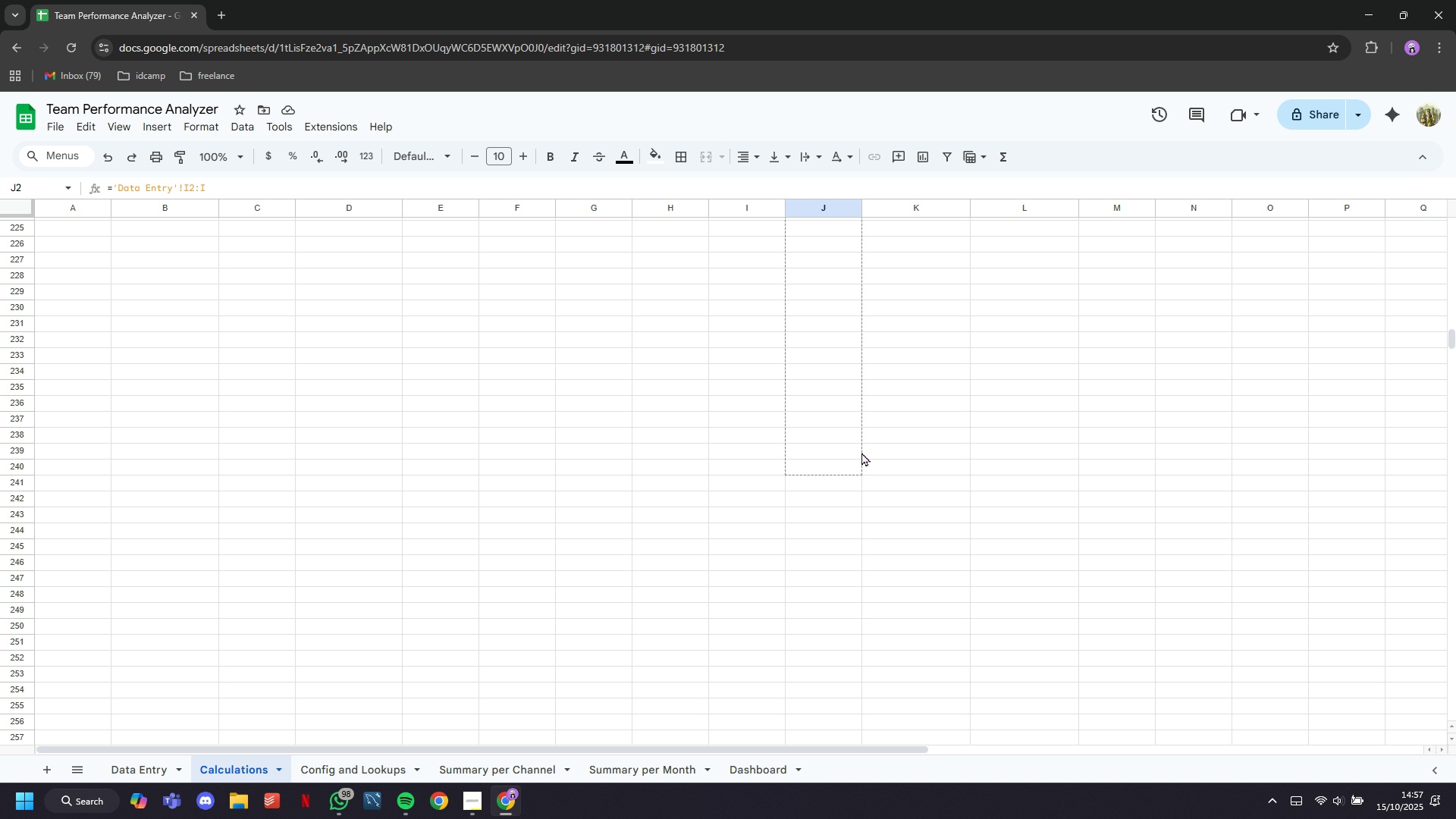 
scroll: coordinate [848, 525], scroll_direction: up, amount: 62.0
 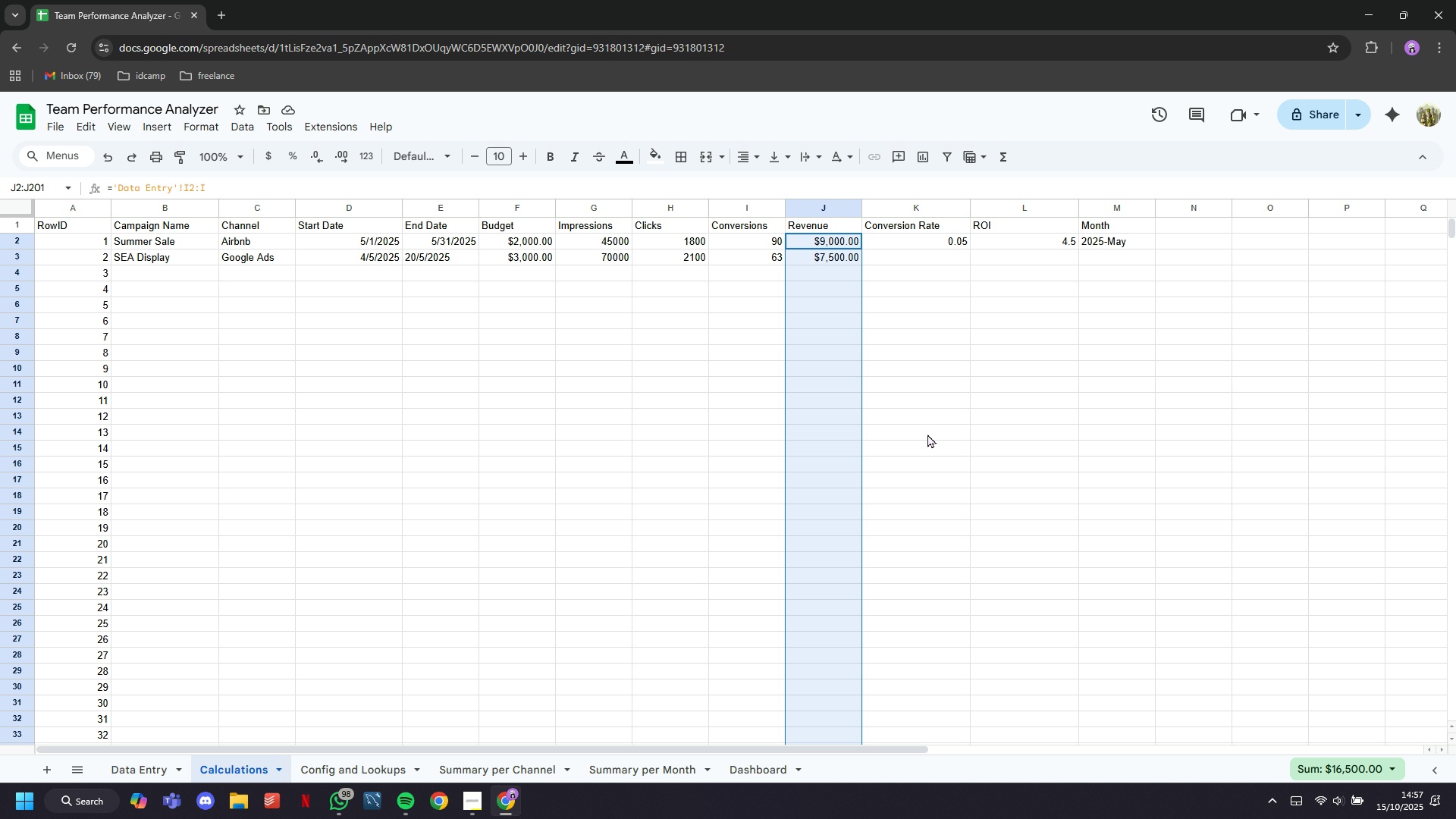 
wait(18.55)
 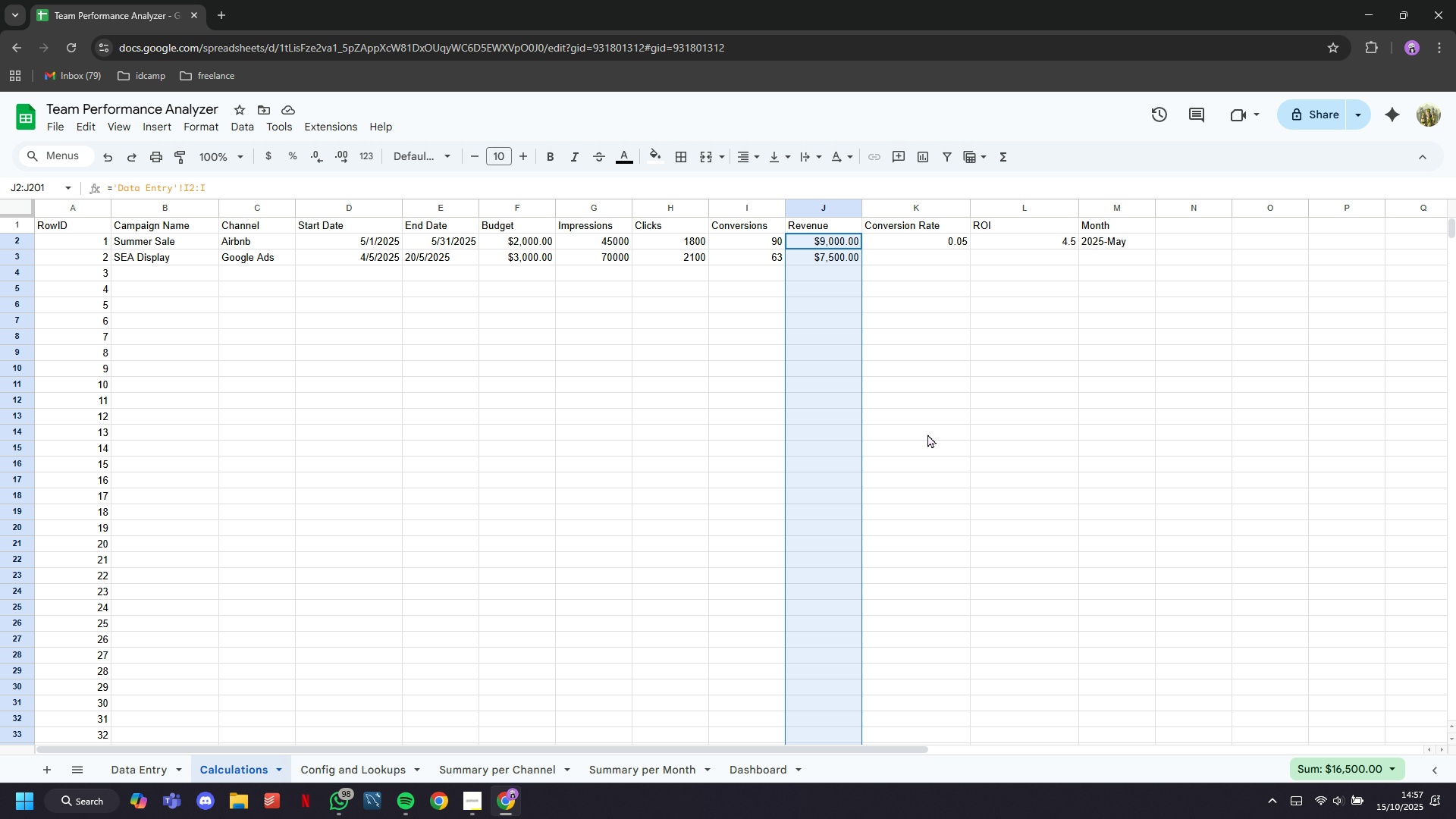 
scroll: coordinate [906, 658], scroll_direction: down, amount: 37.0
 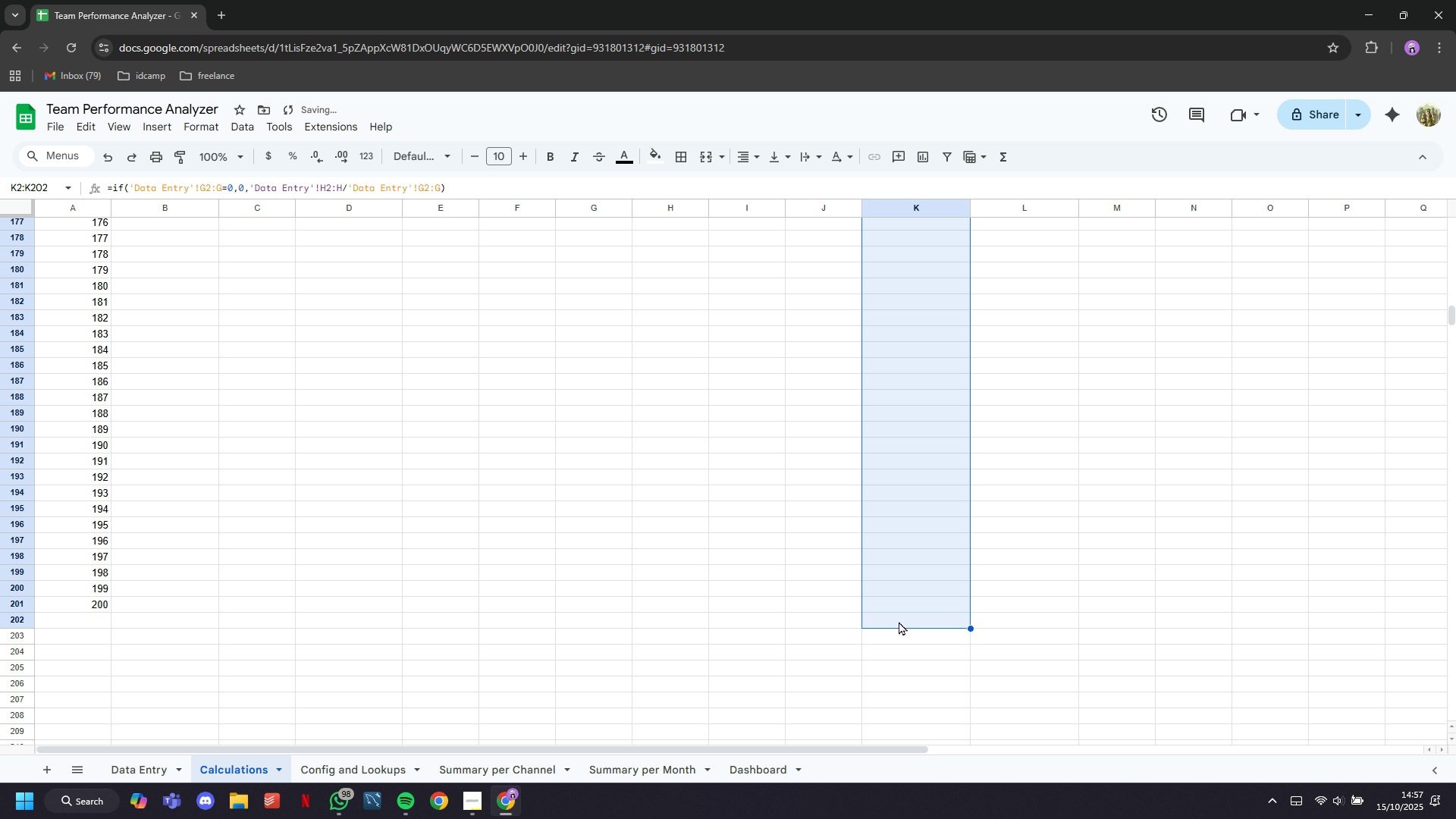 
scroll: coordinate [915, 593], scroll_direction: up, amount: 51.0
 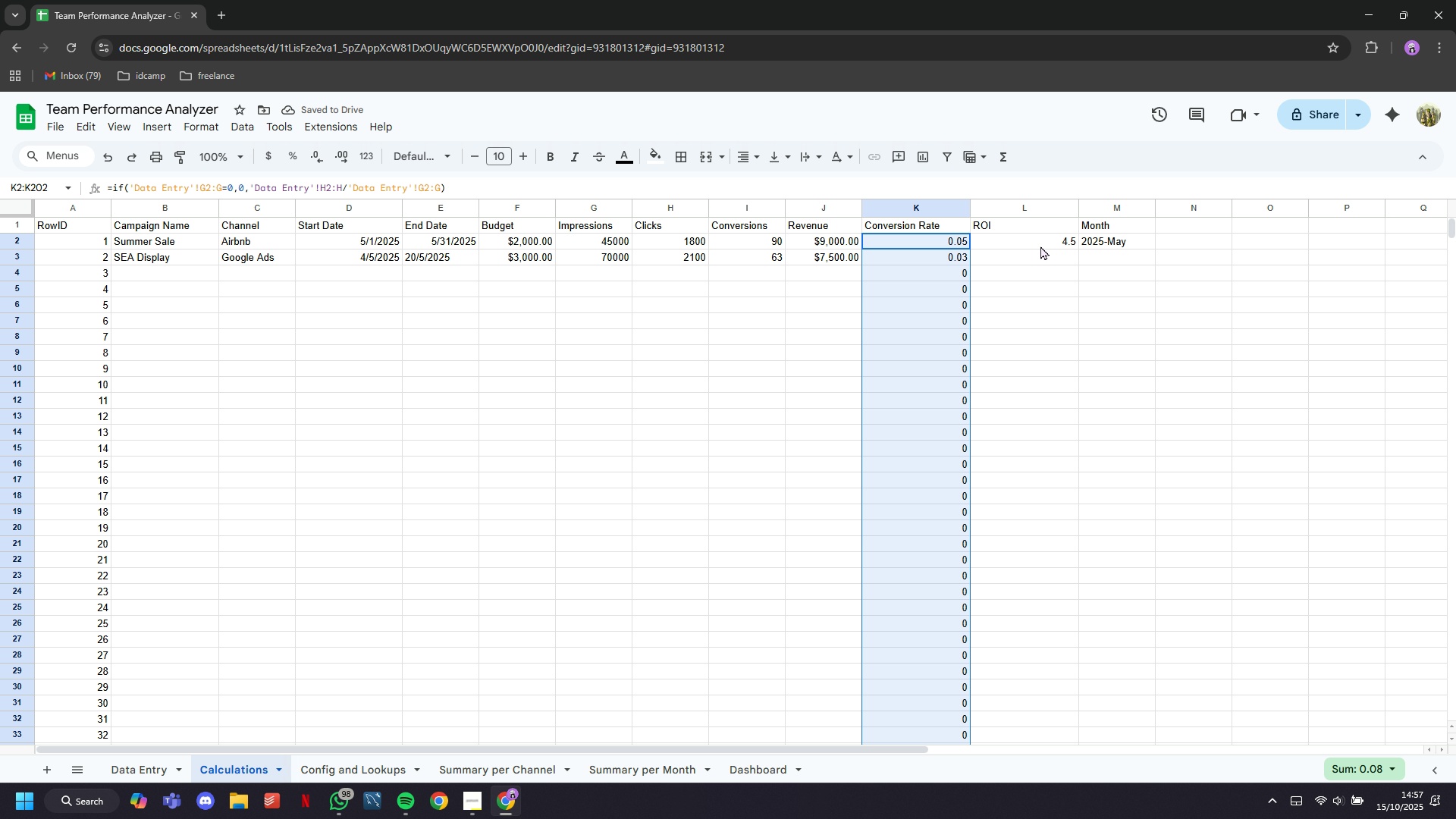 
left_click([1040, 244])
 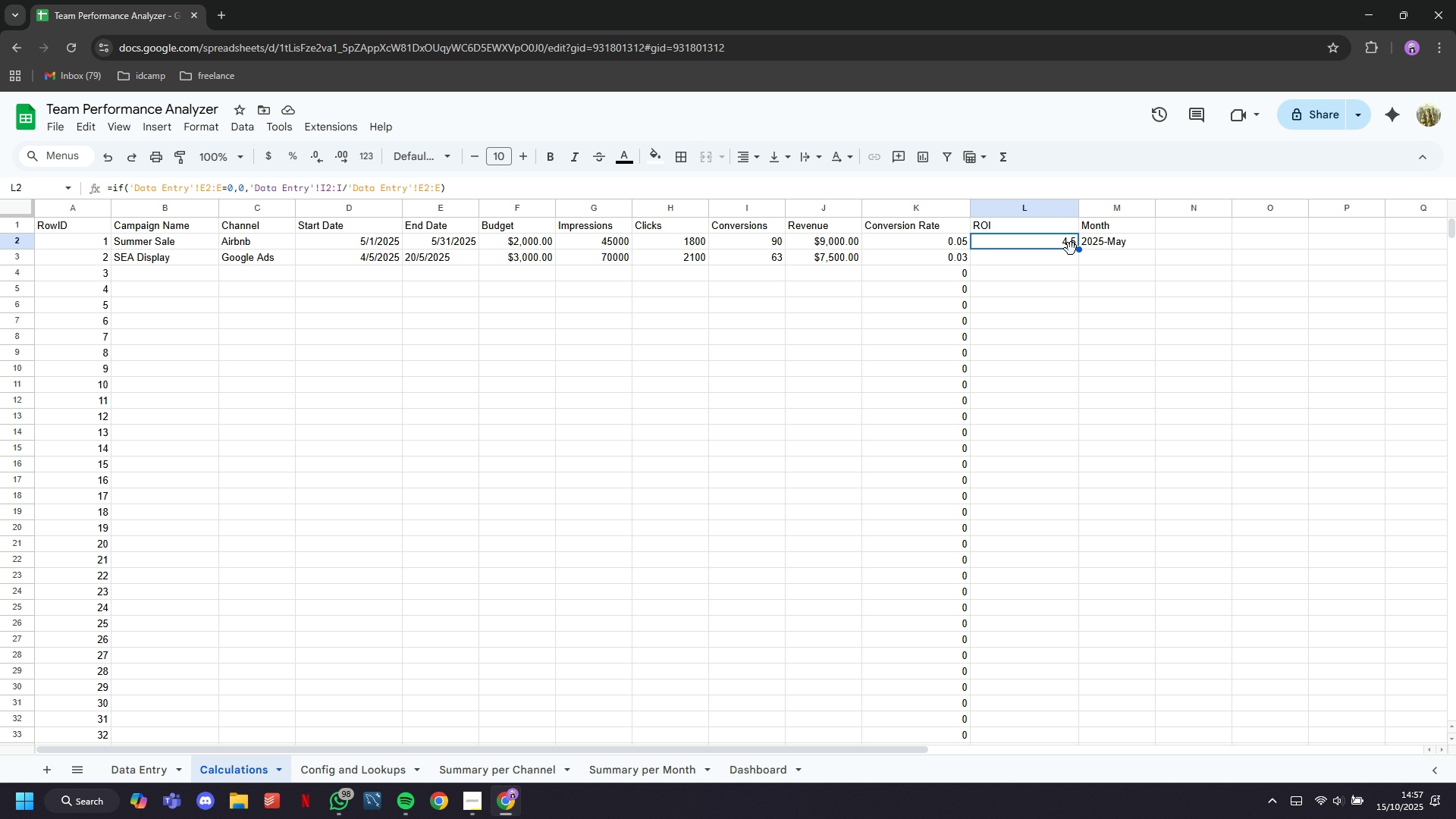 
key(Control+Z)
 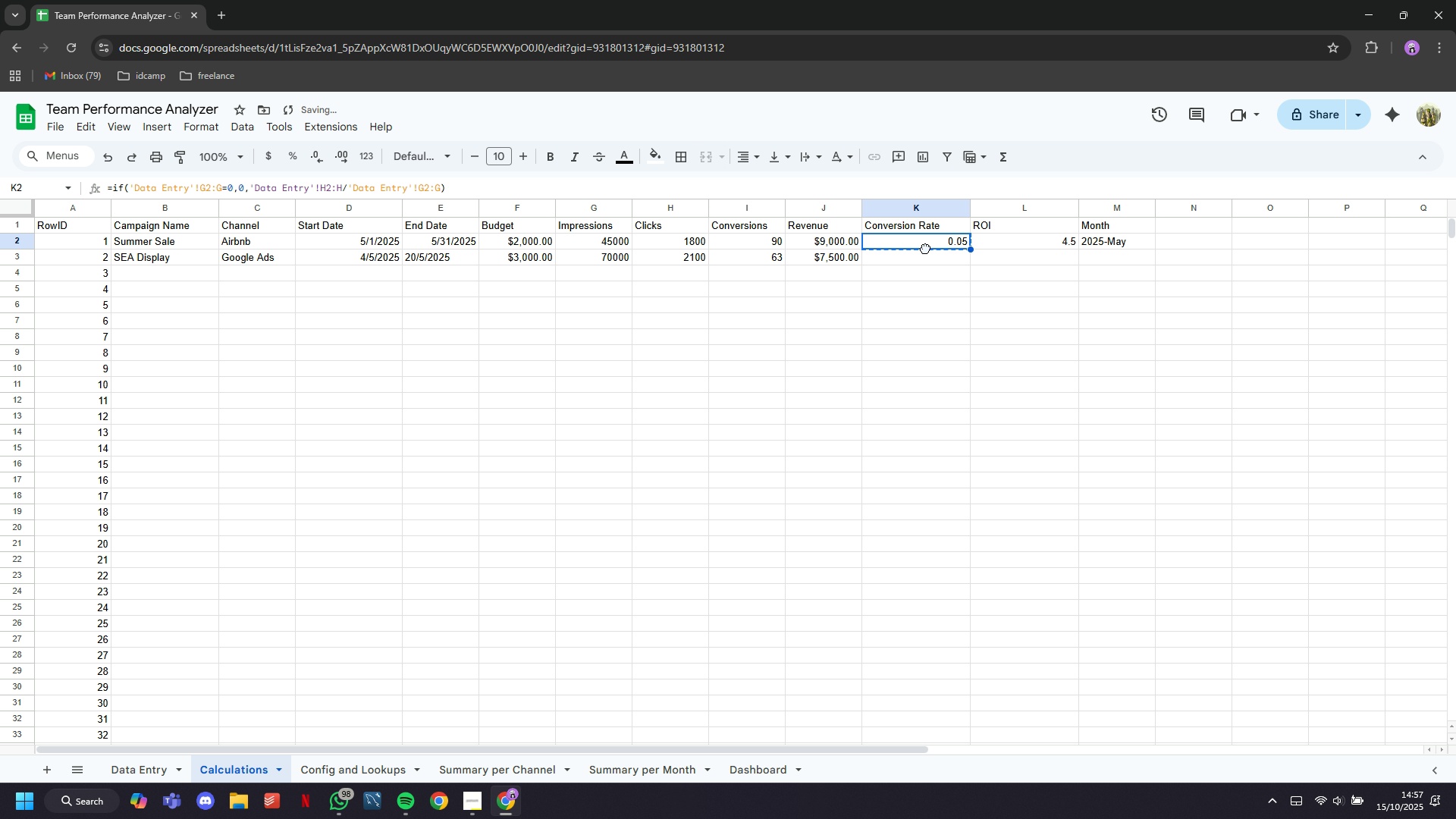 
double_click([924, 248])
 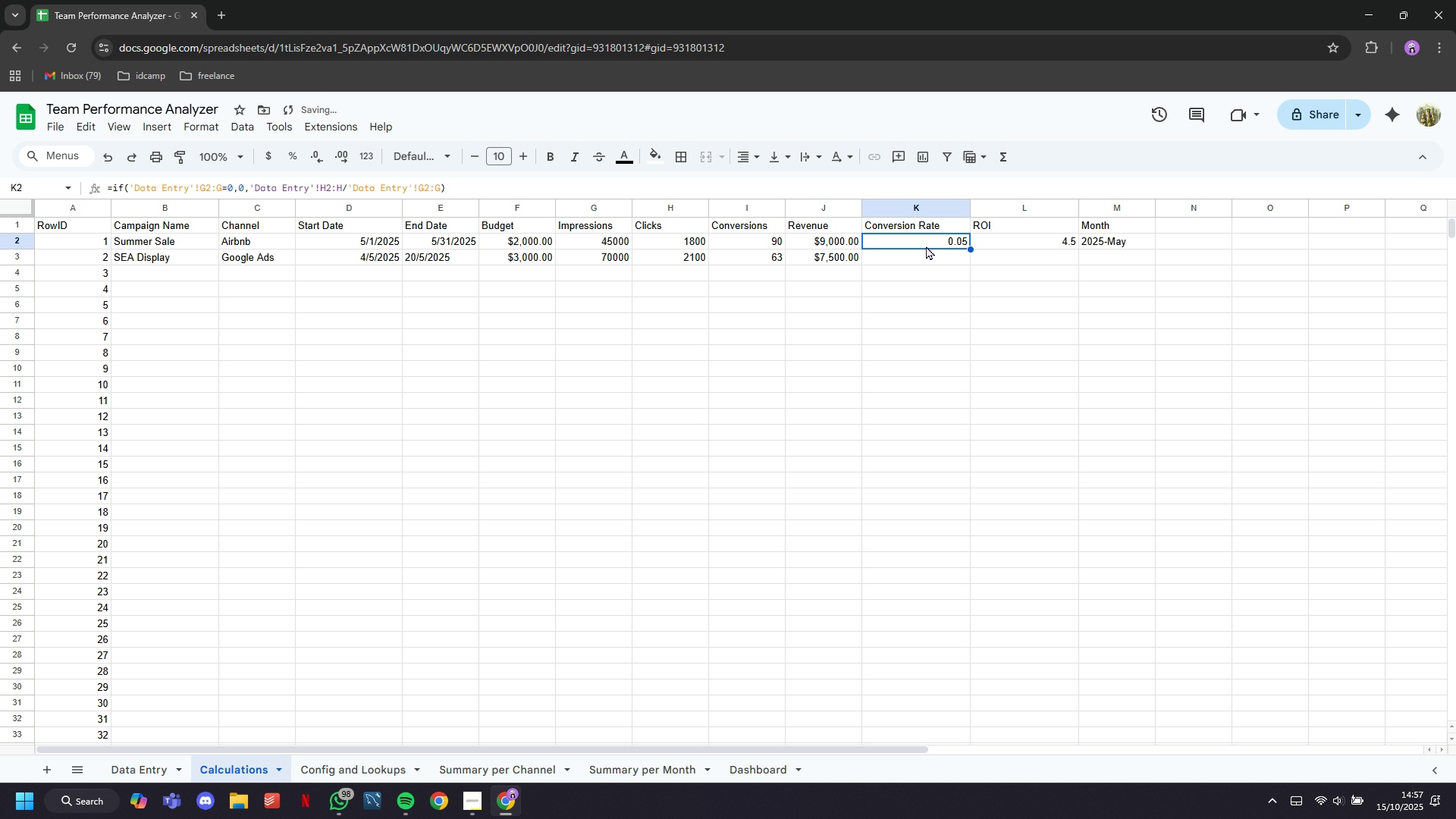 
double_click([926, 246])
 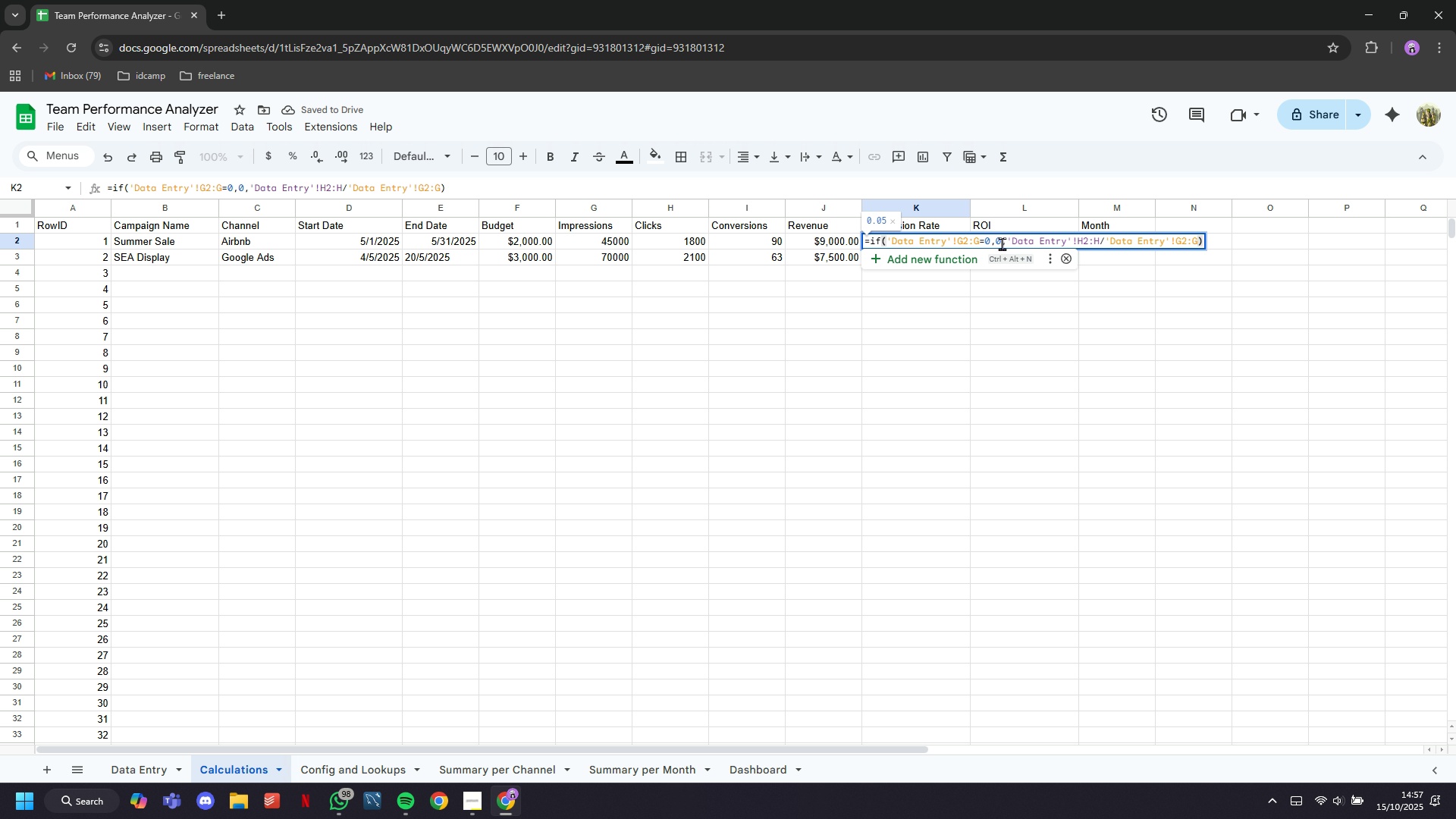 
left_click([1002, 243])
 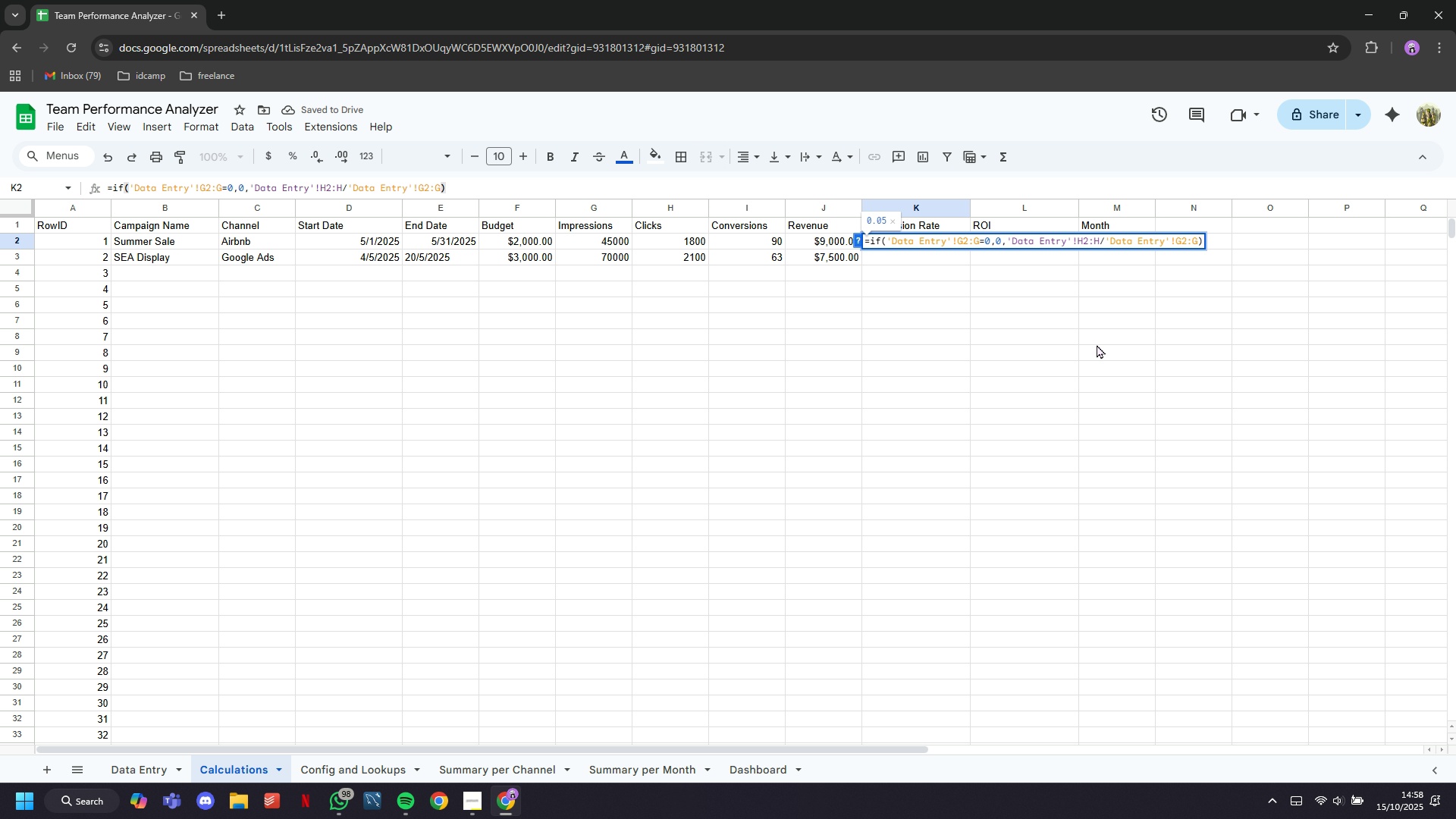 
key(Backspace)
 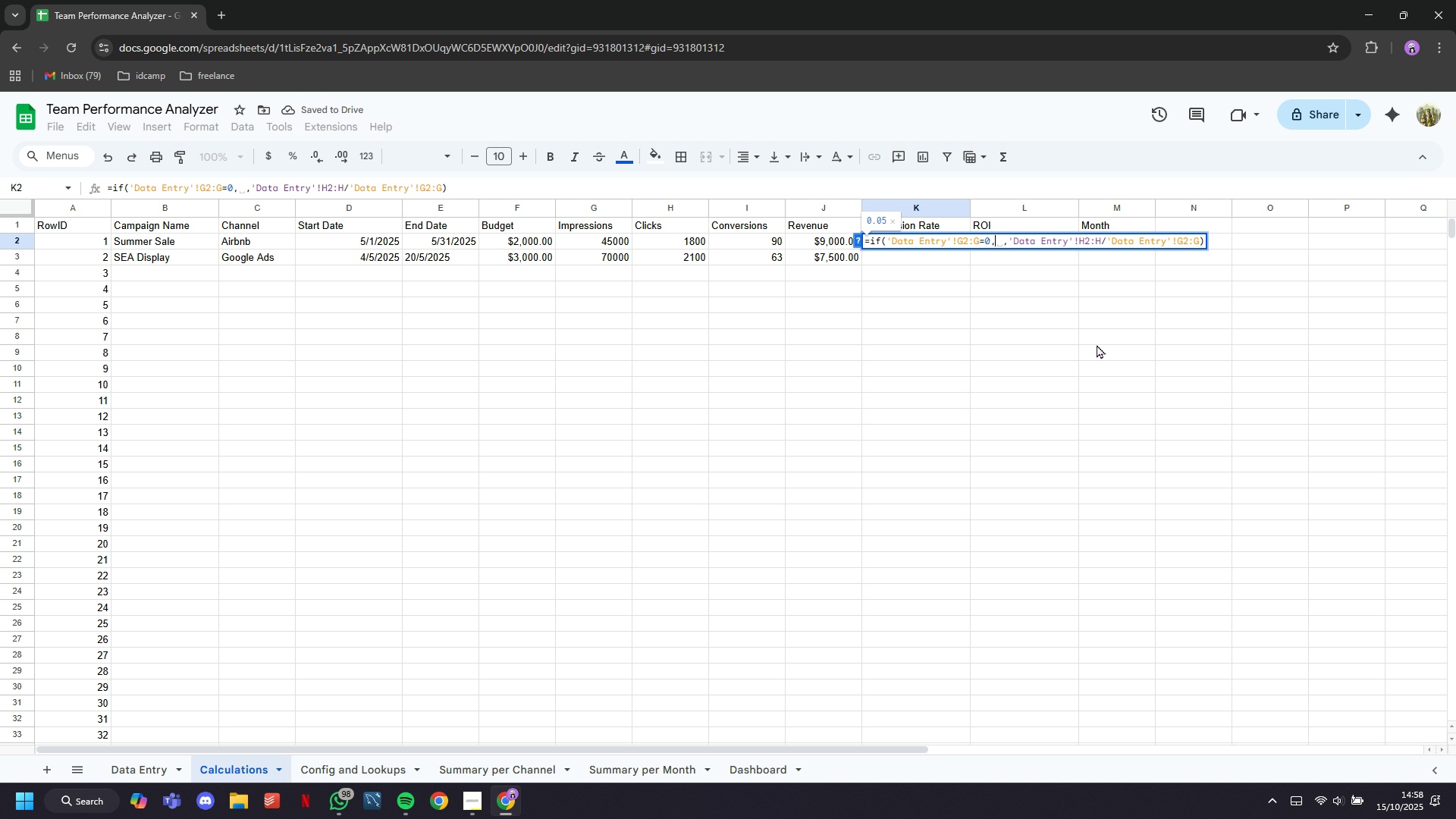 
key(Shift+Quote)
 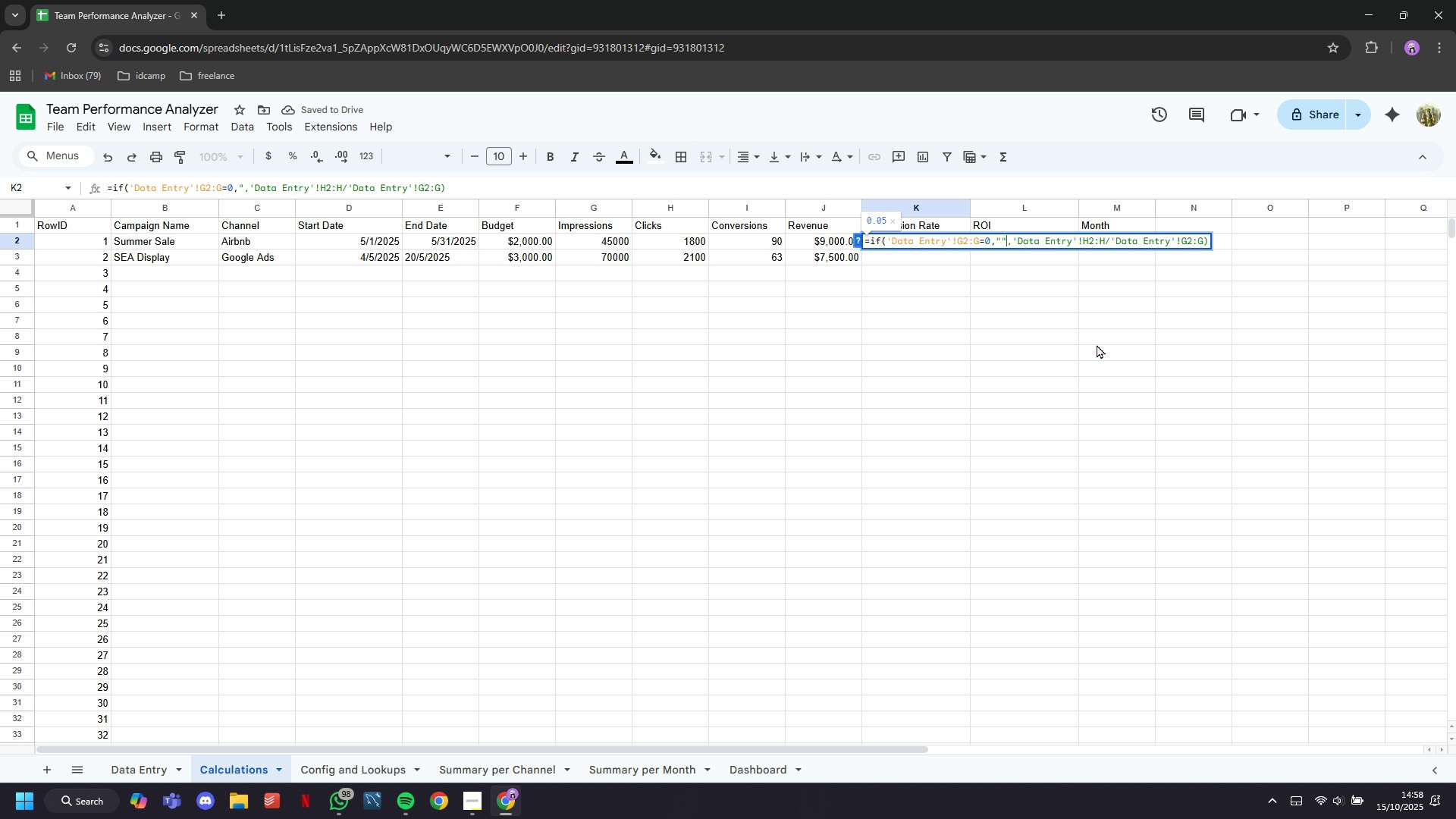 
key(Shift+Quote)
 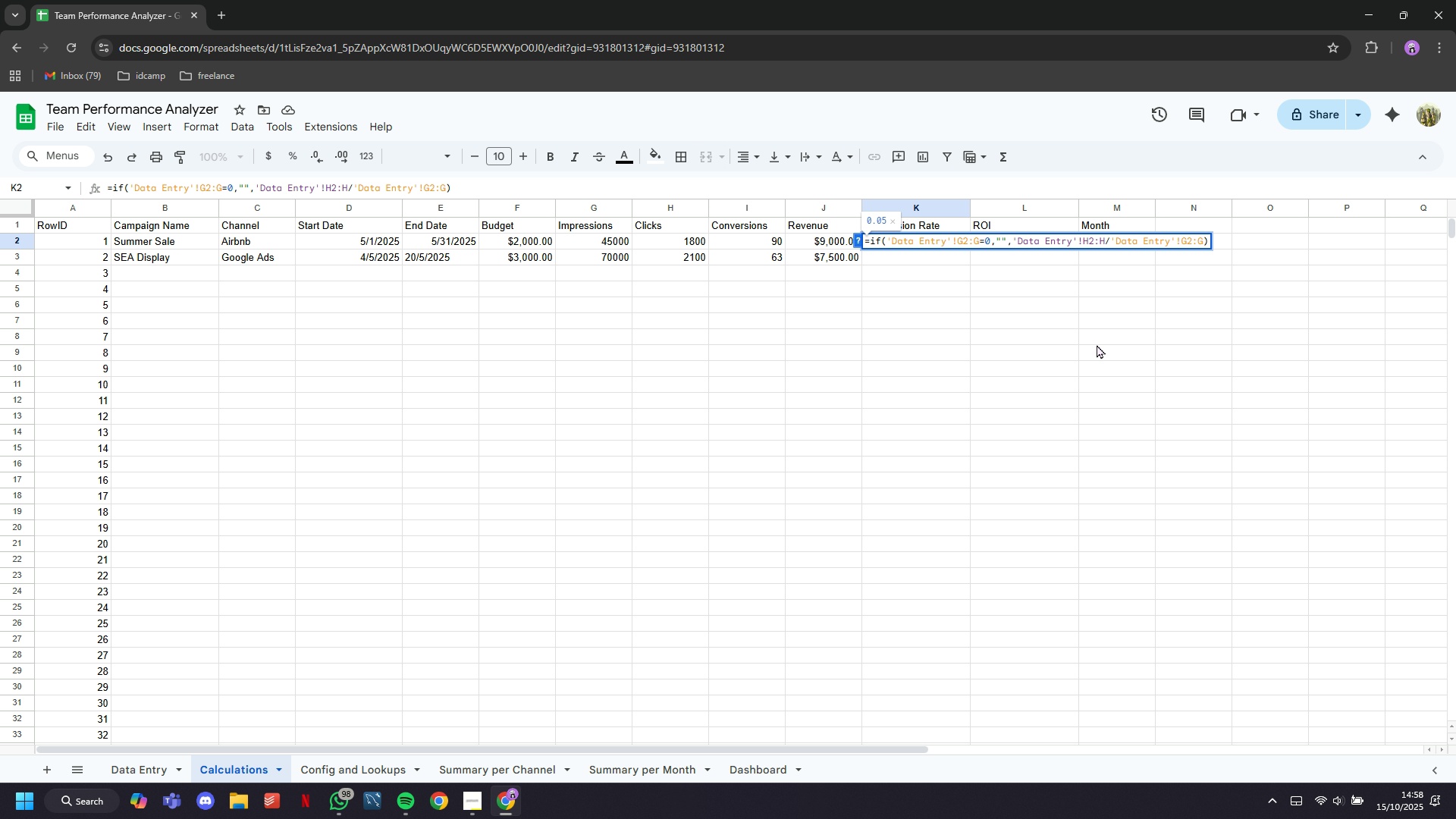 
key(Enter)
 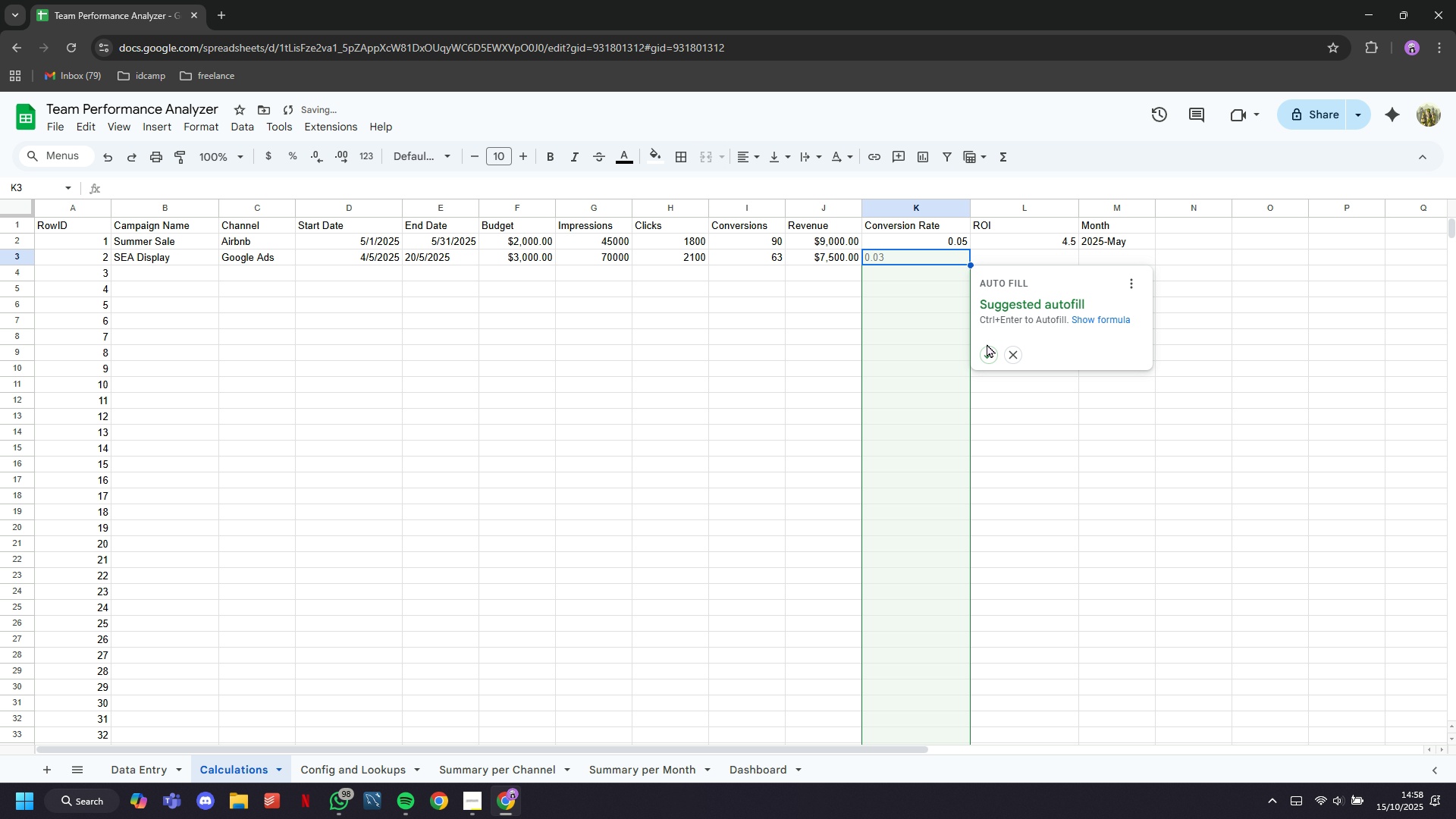 
left_click([988, 356])
 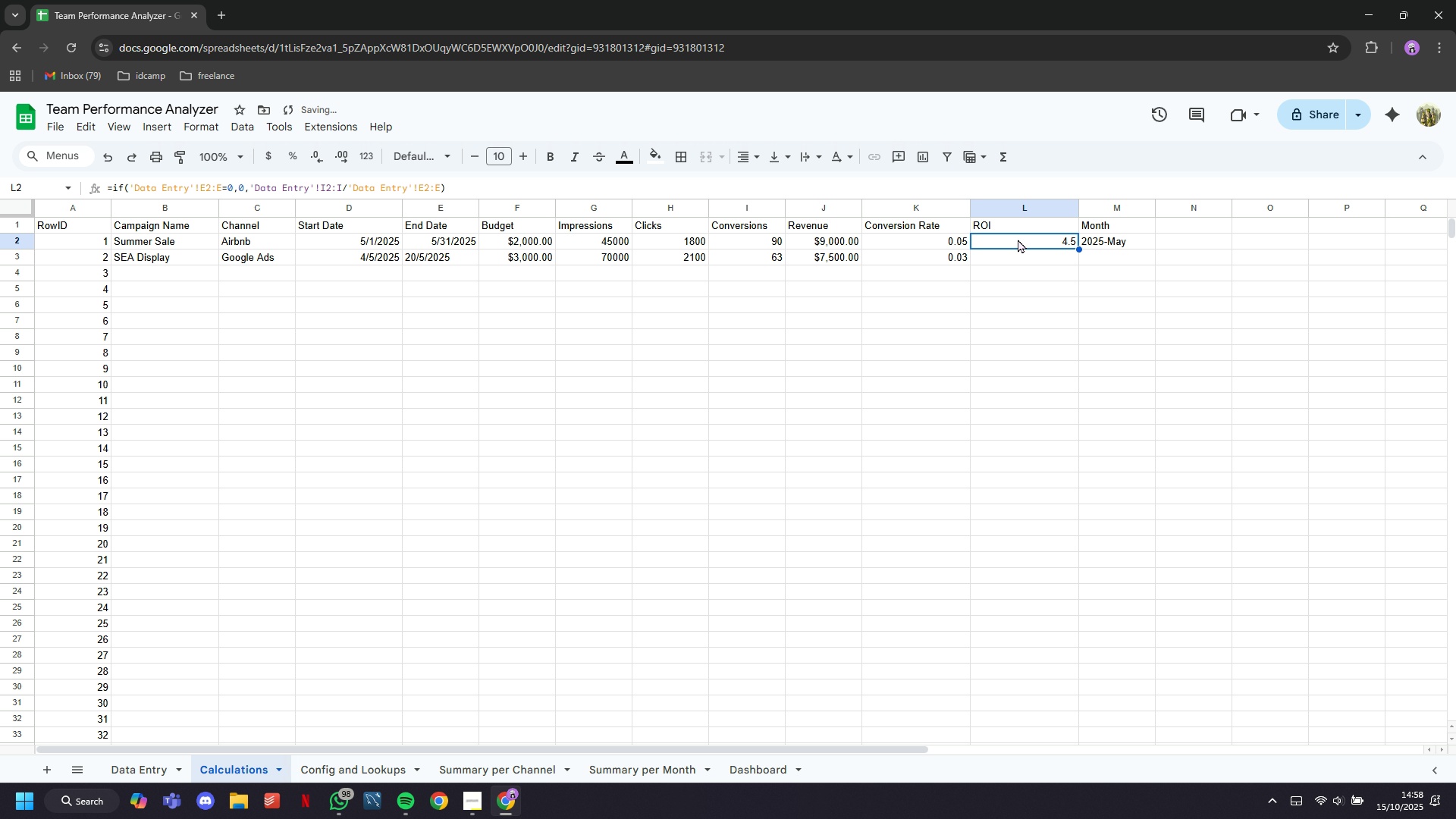 
double_click([1018, 239])
 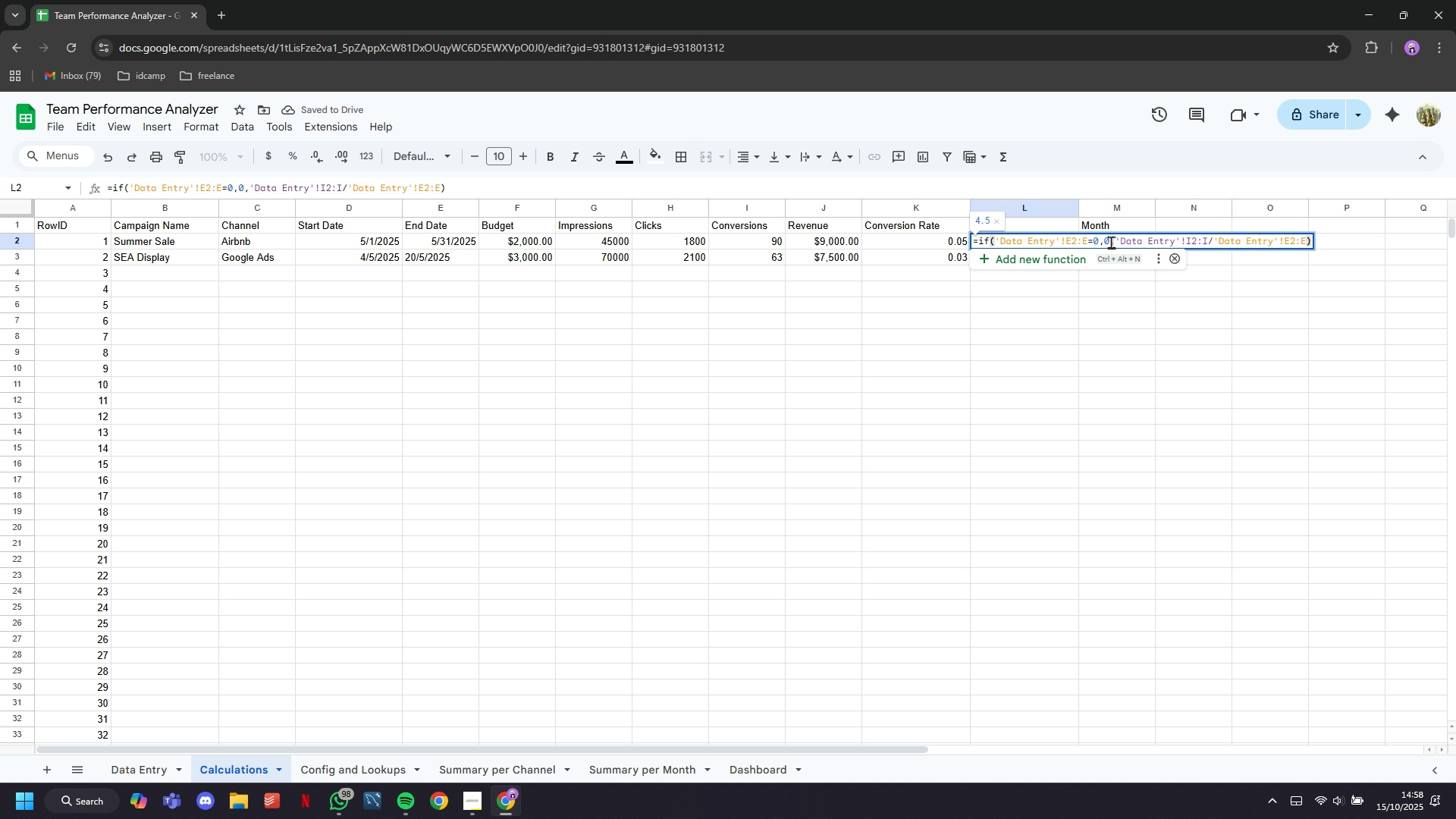 
left_click([1107, 244])
 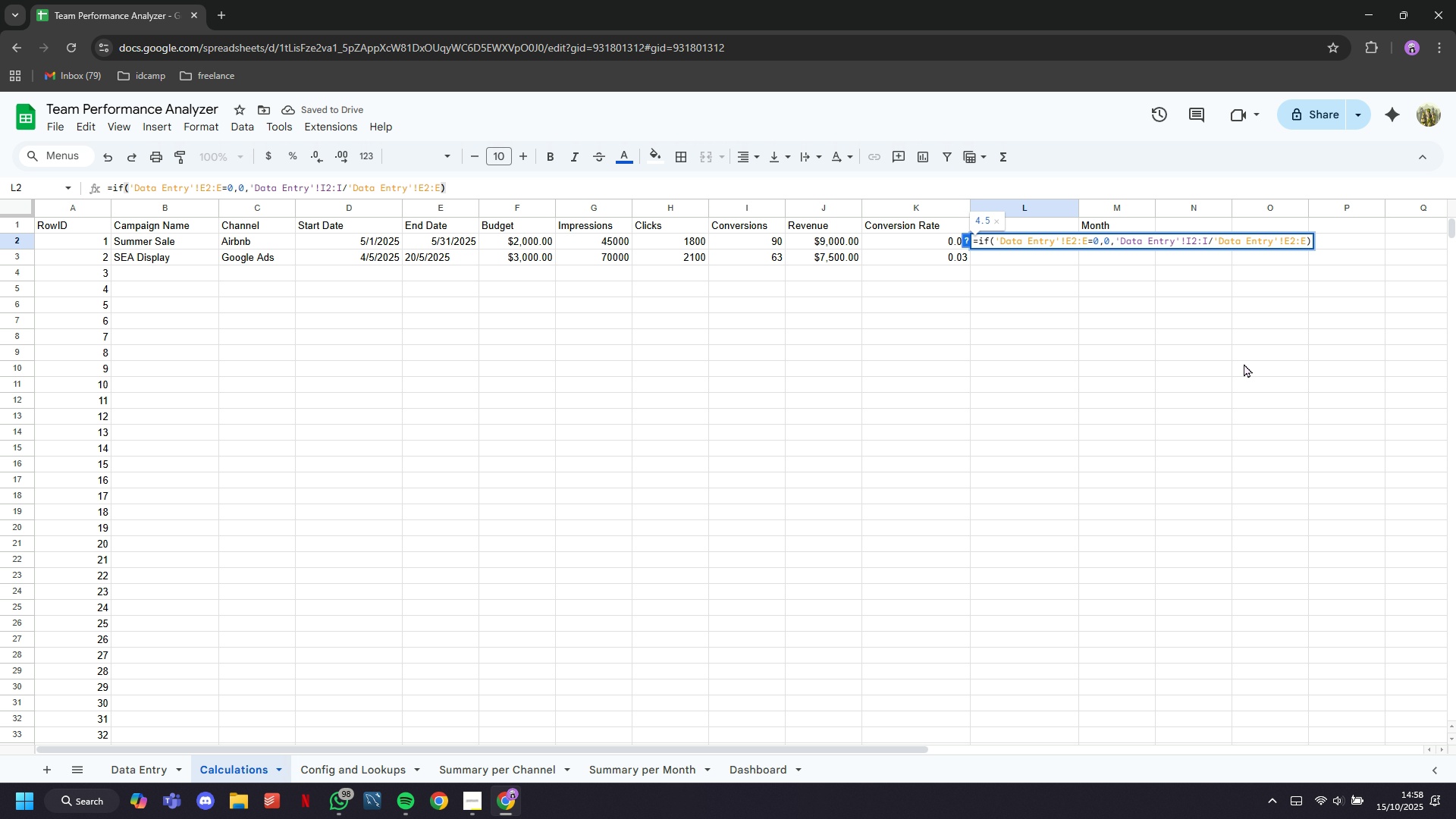 
key(Backspace)
 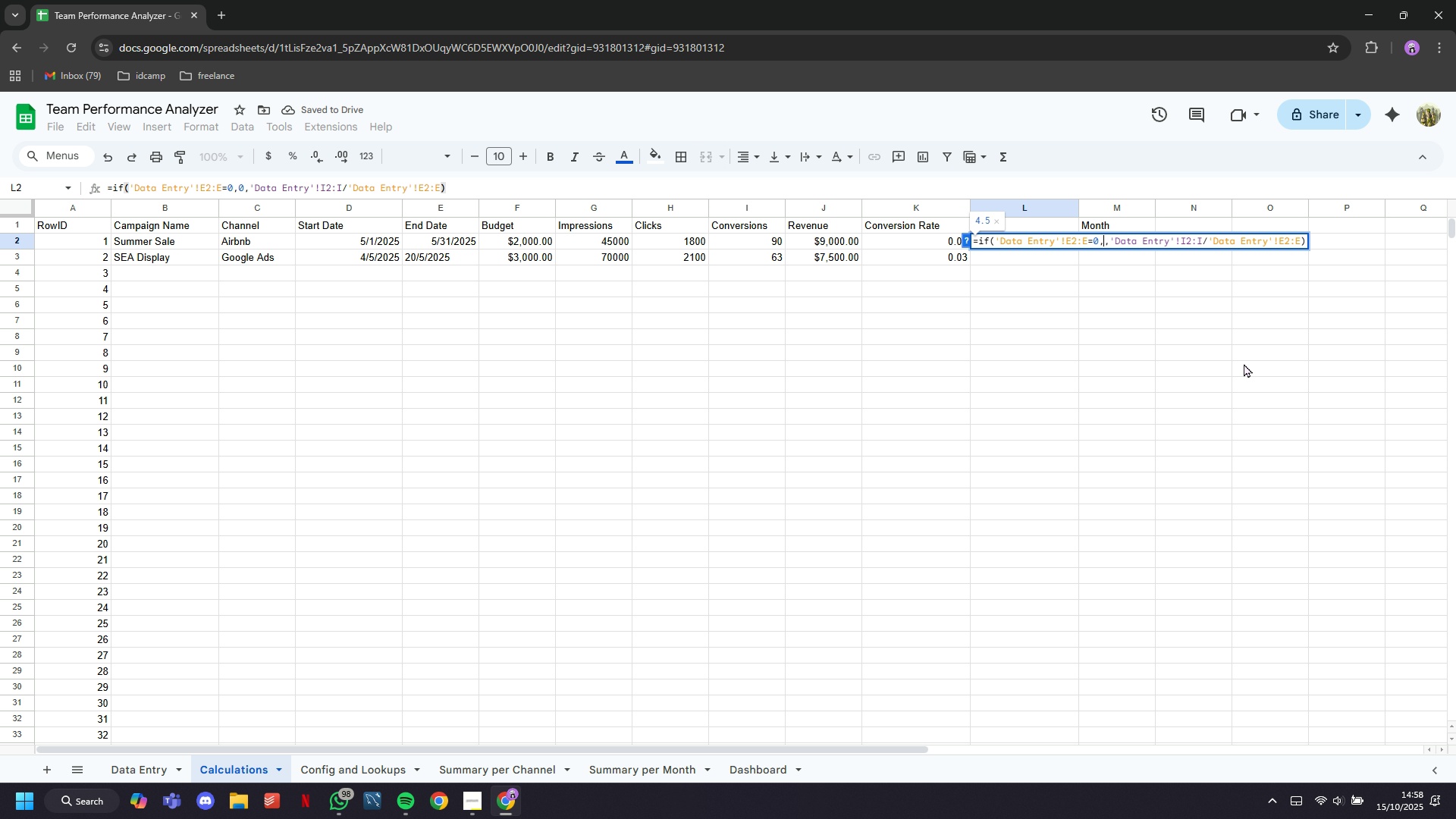 
key(Shift+Quote)
 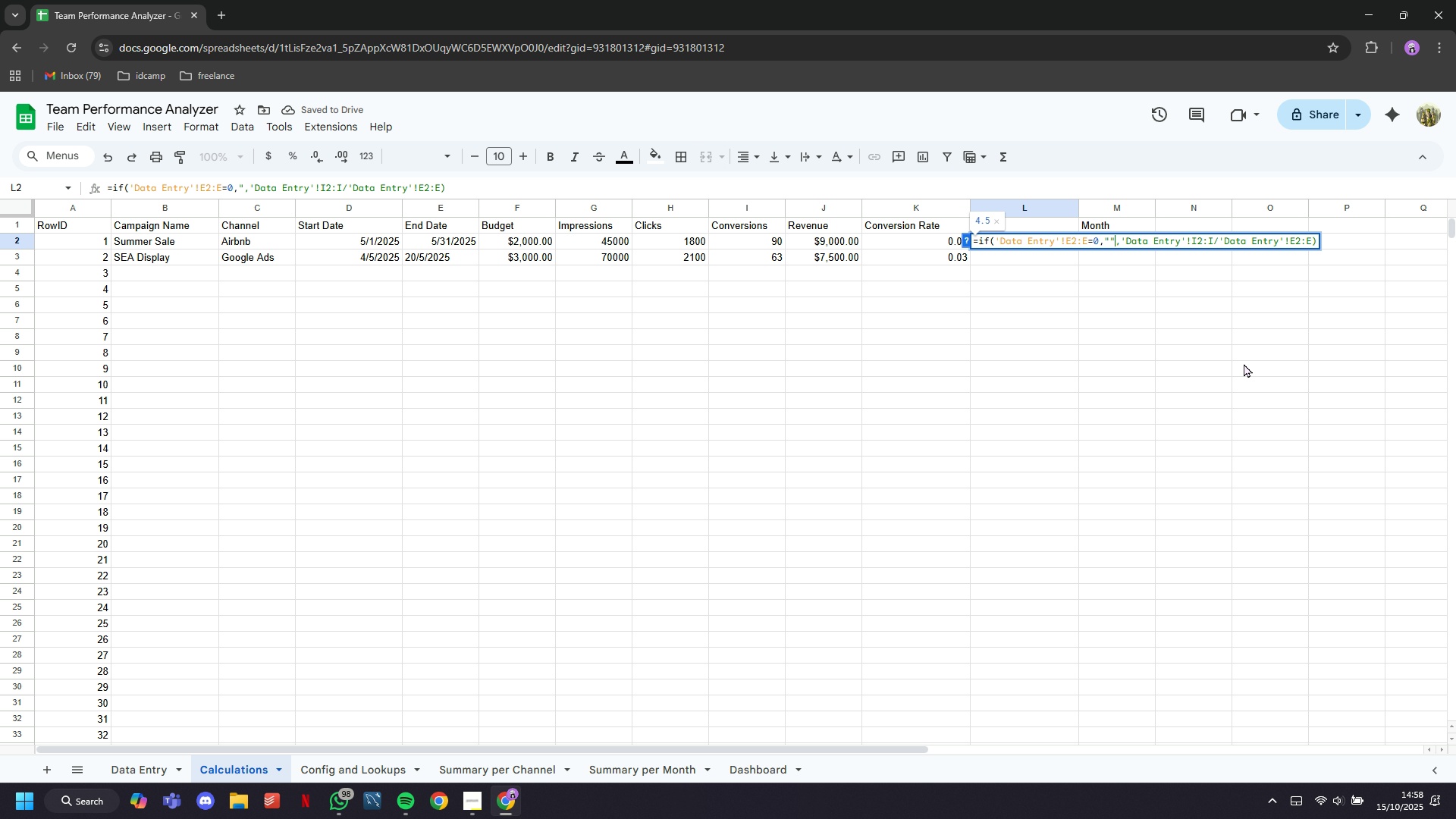 
key(Shift+Quote)
 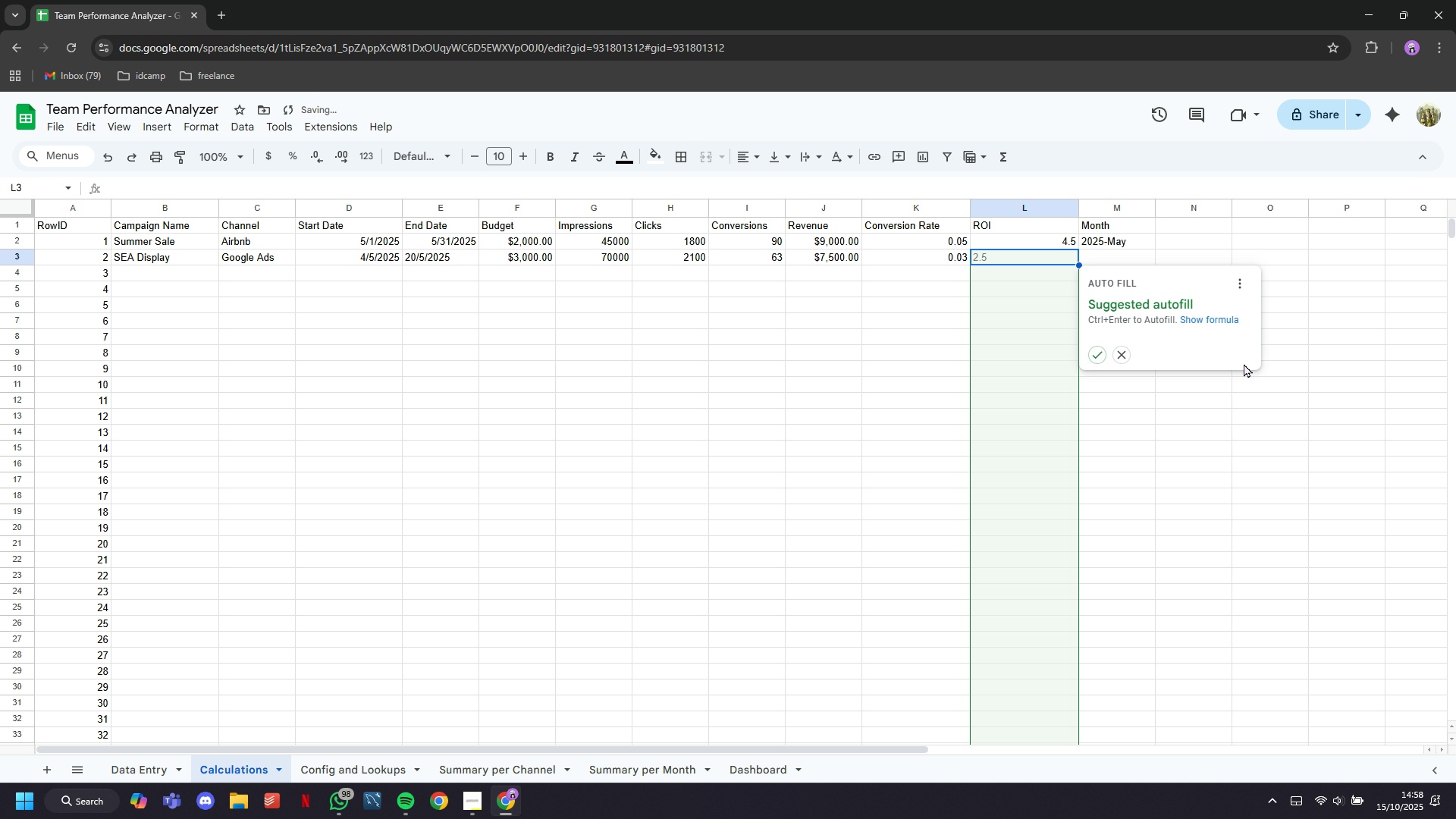 
key(Enter)
 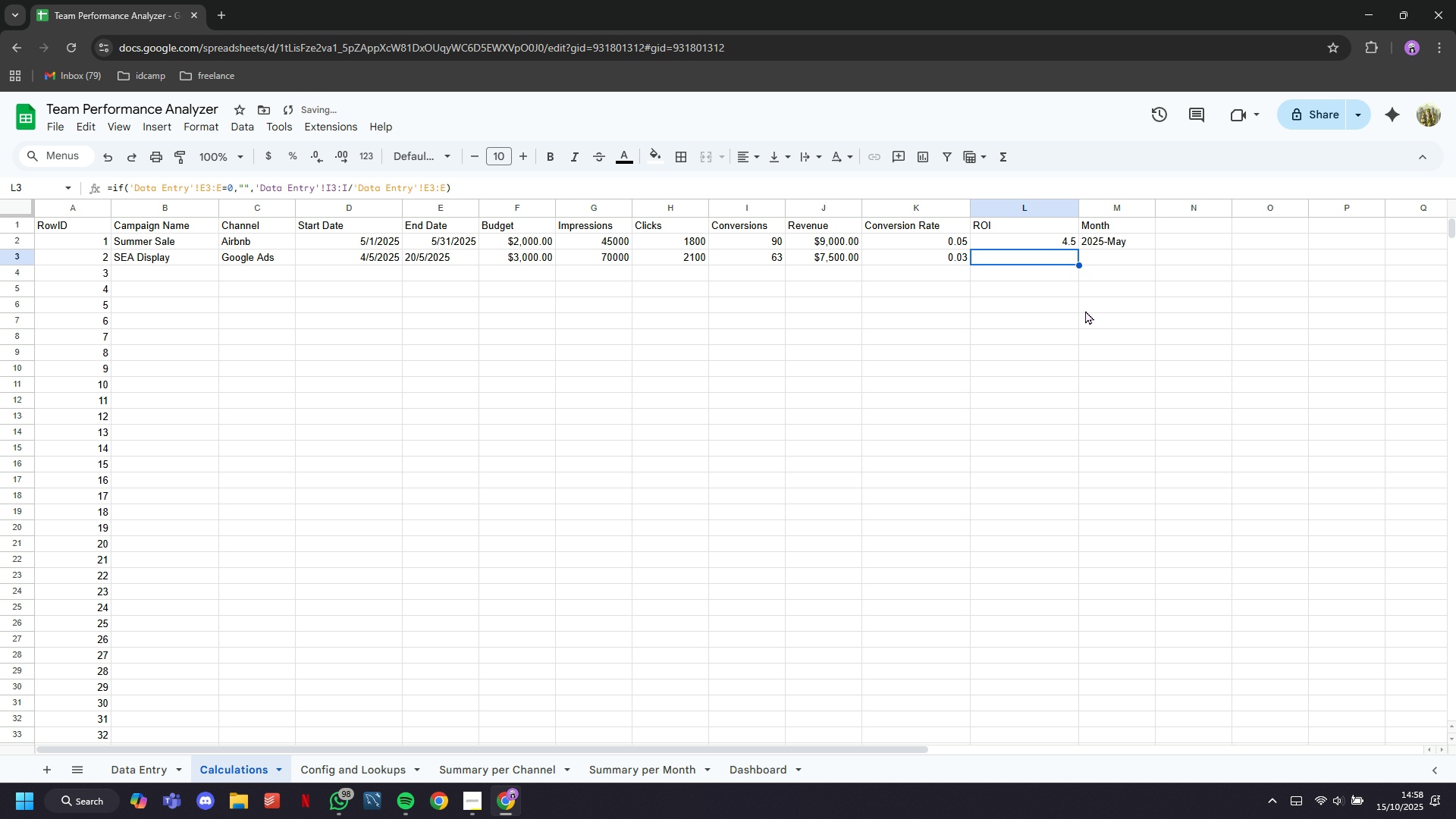 
left_click([1119, 243])
 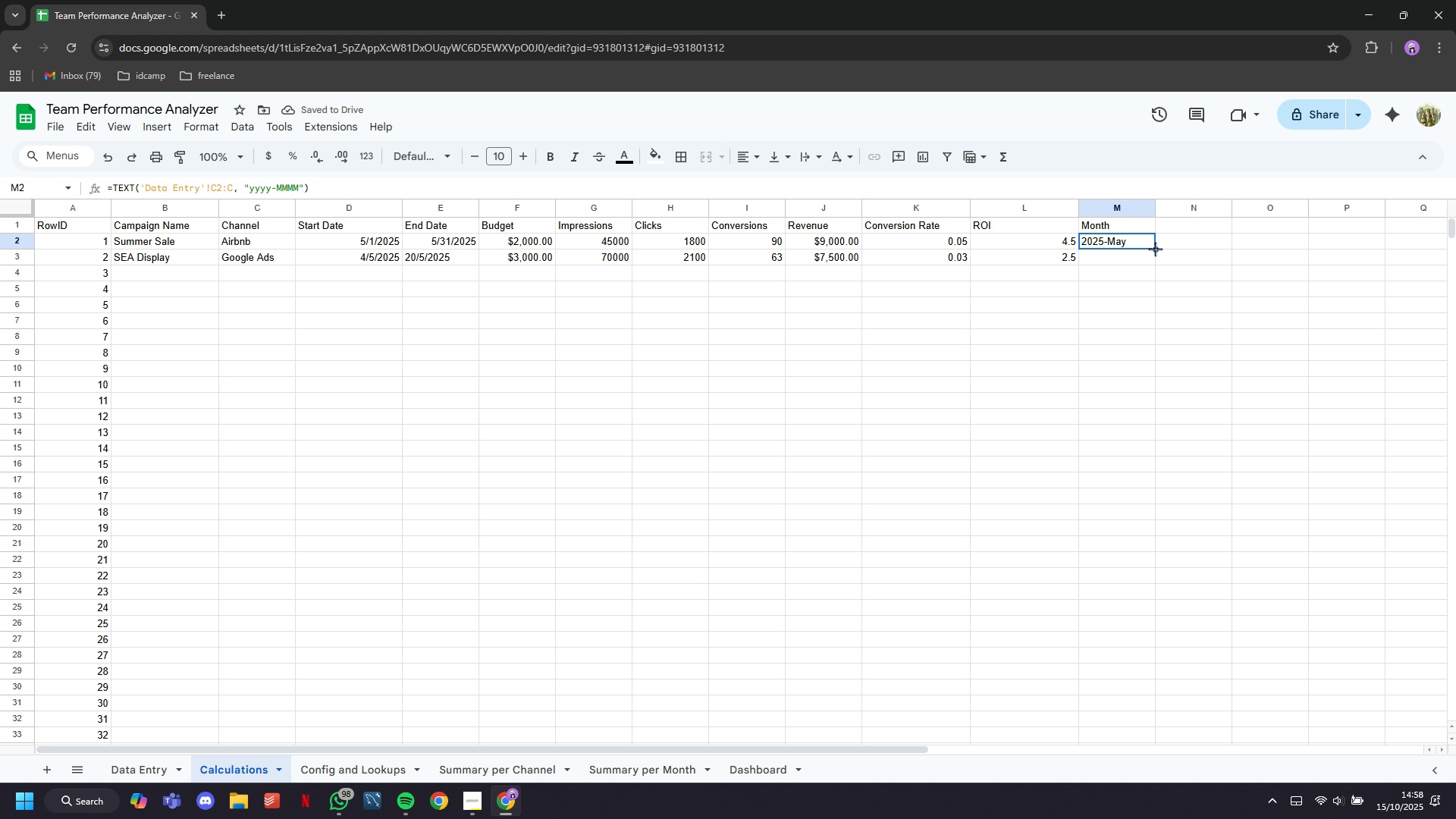 
left_click([1155, 249])
 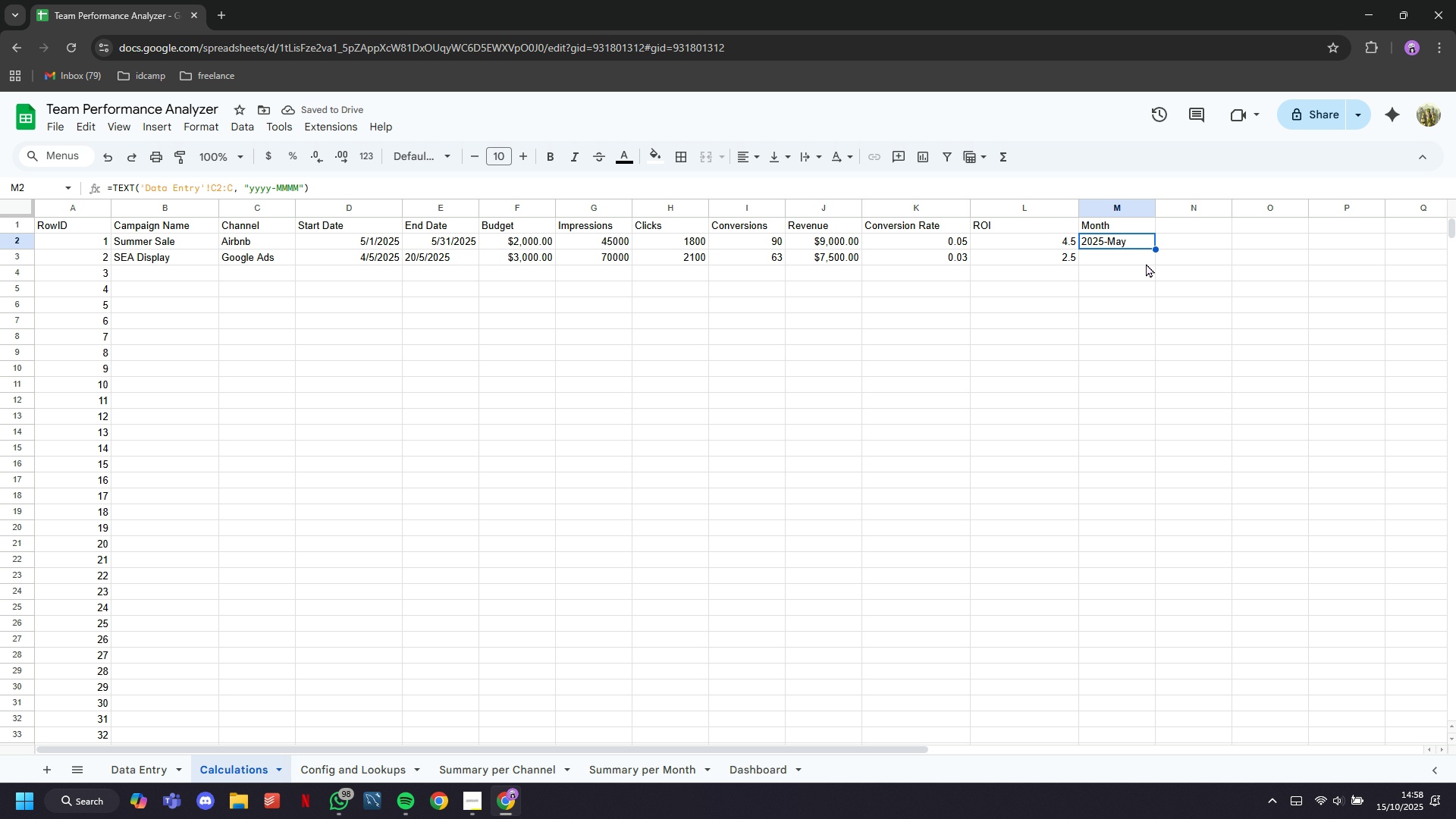 
left_click([1144, 262])
 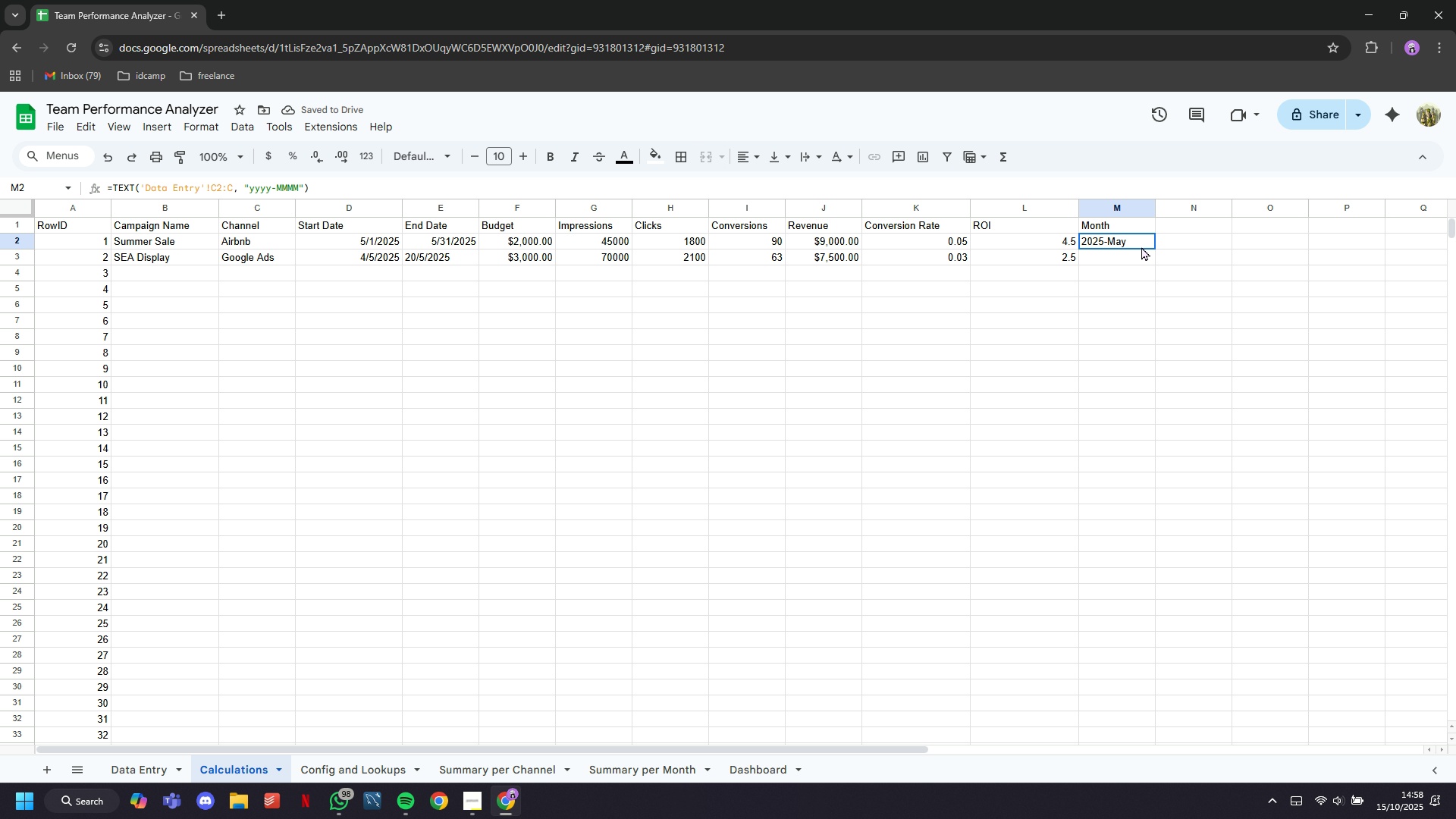 
left_click([1141, 246])
 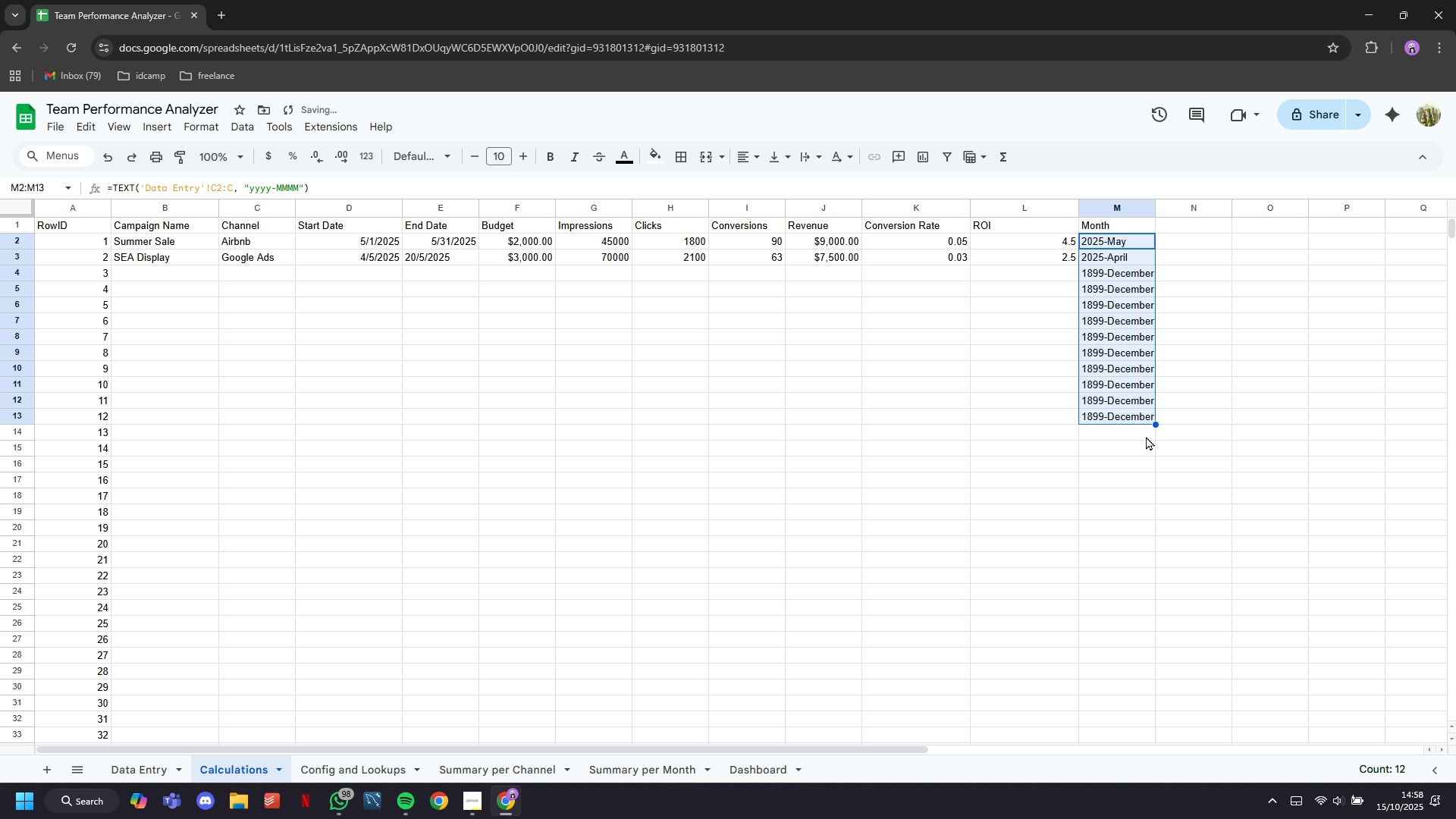 
key(Control+Z)
 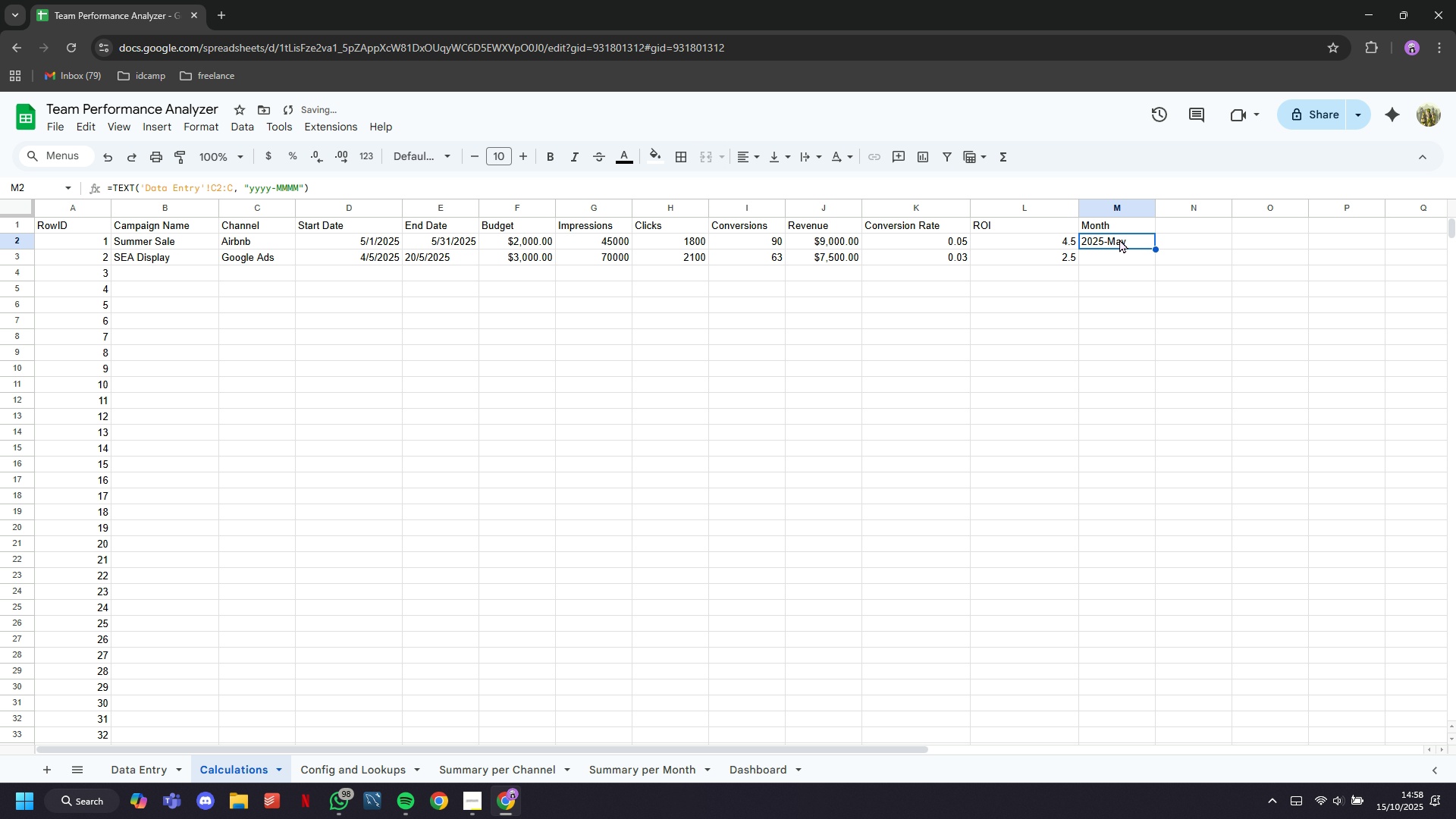 
double_click([1119, 239])
 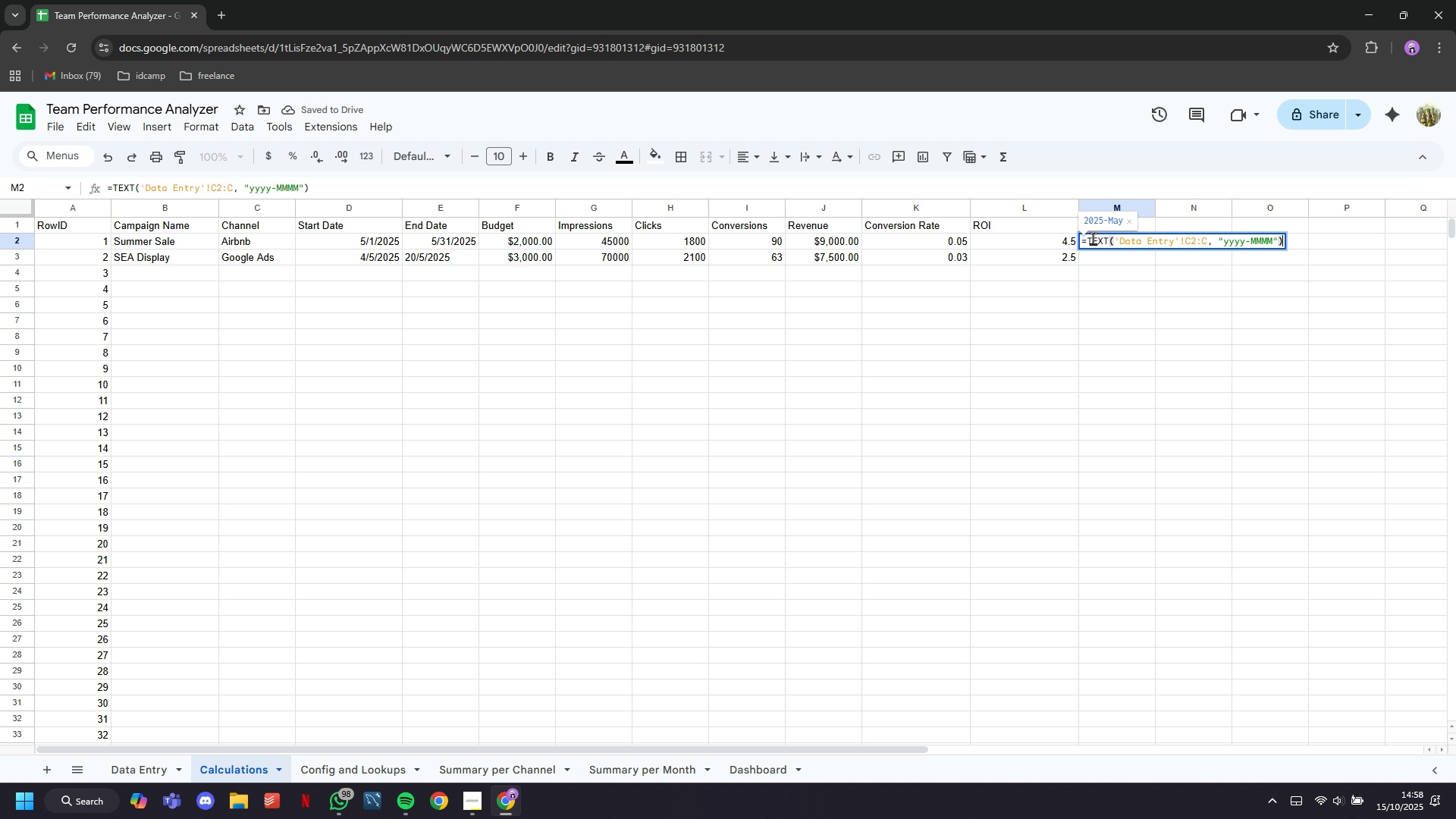 
left_click([1088, 238])
 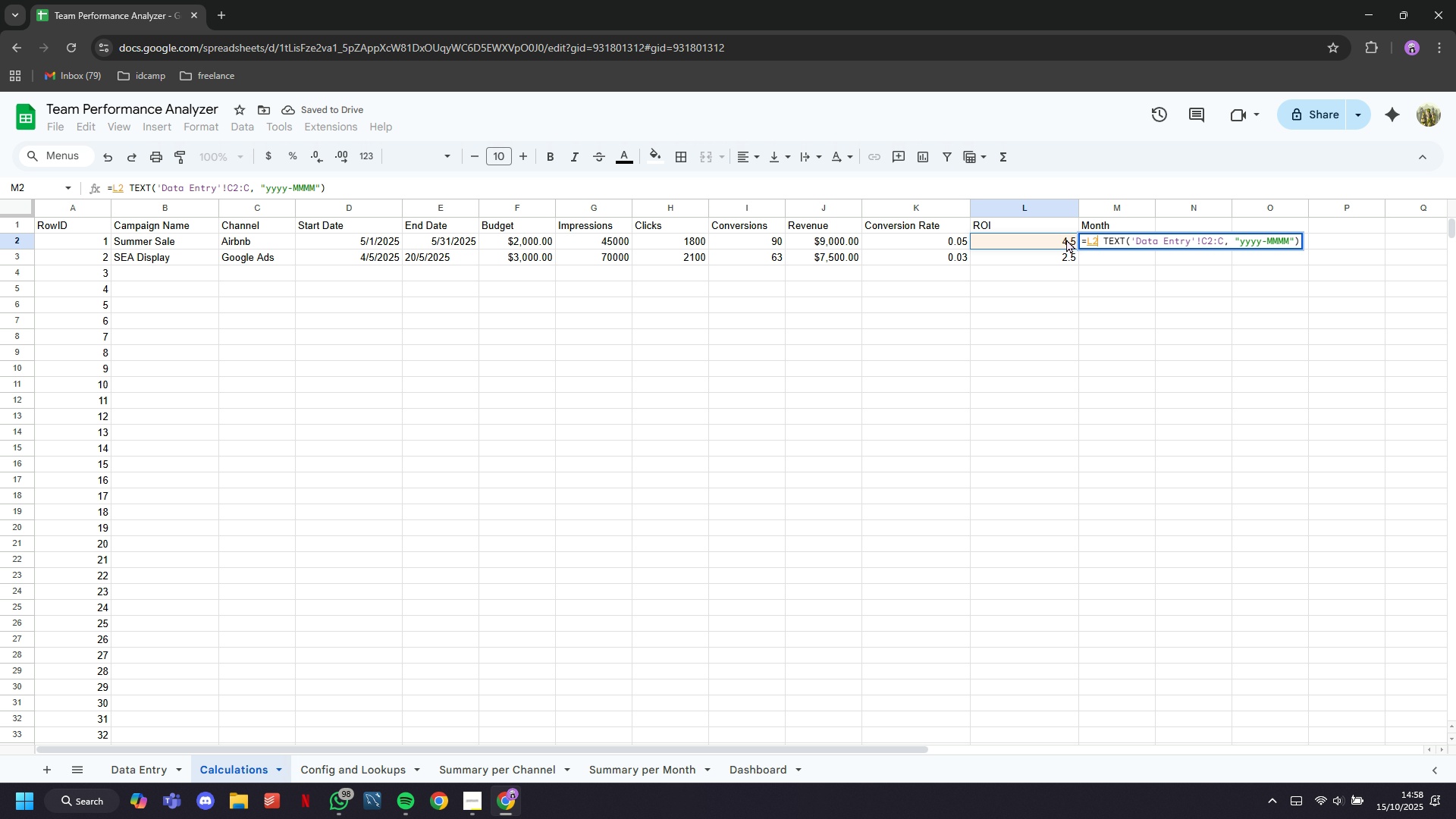 
double_click([1066, 239])
 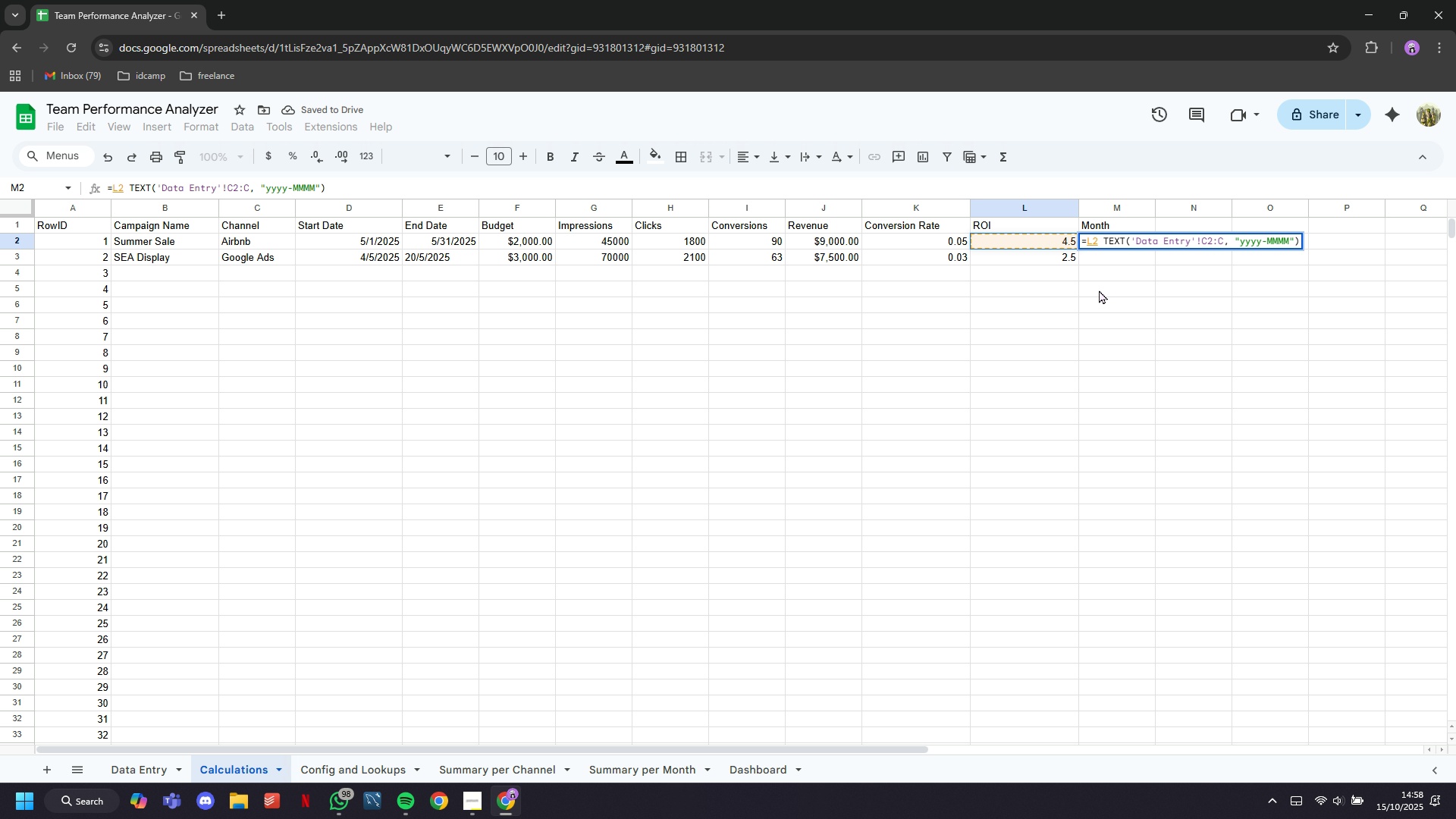 
left_click([1100, 294])
 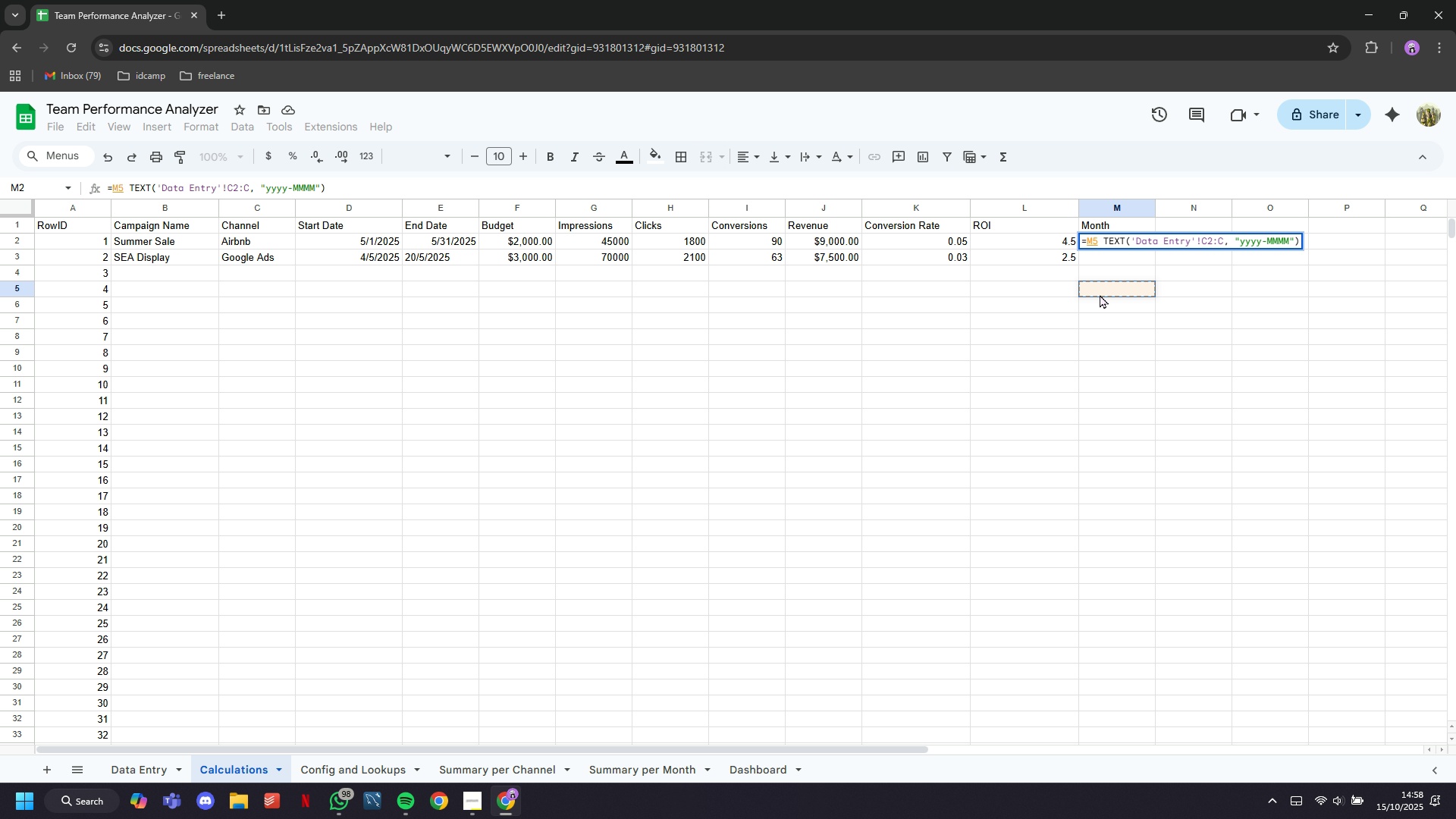 
hold_key(key=ControlLeft, duration=0.36)
 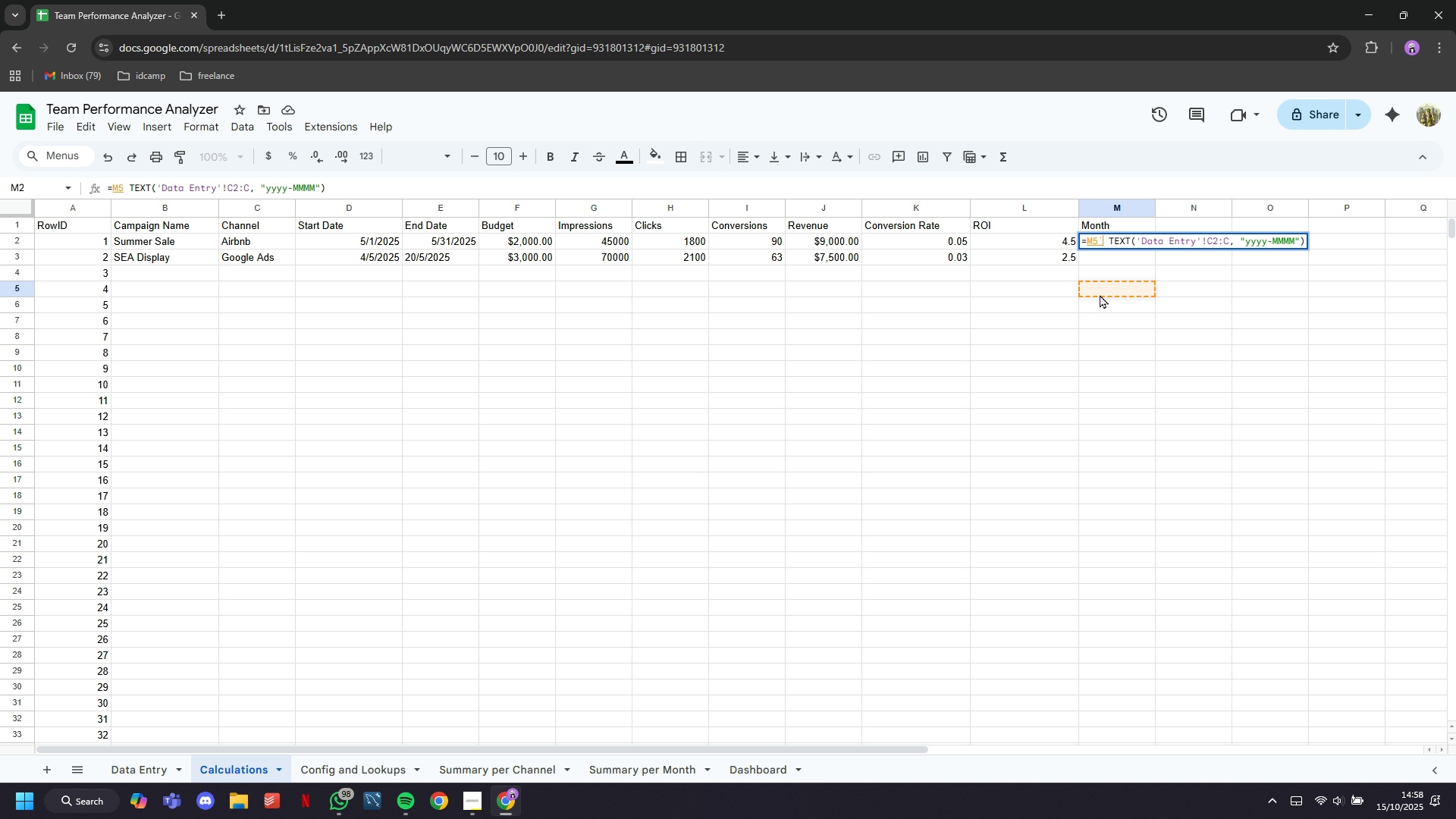 
key(Backquote)
 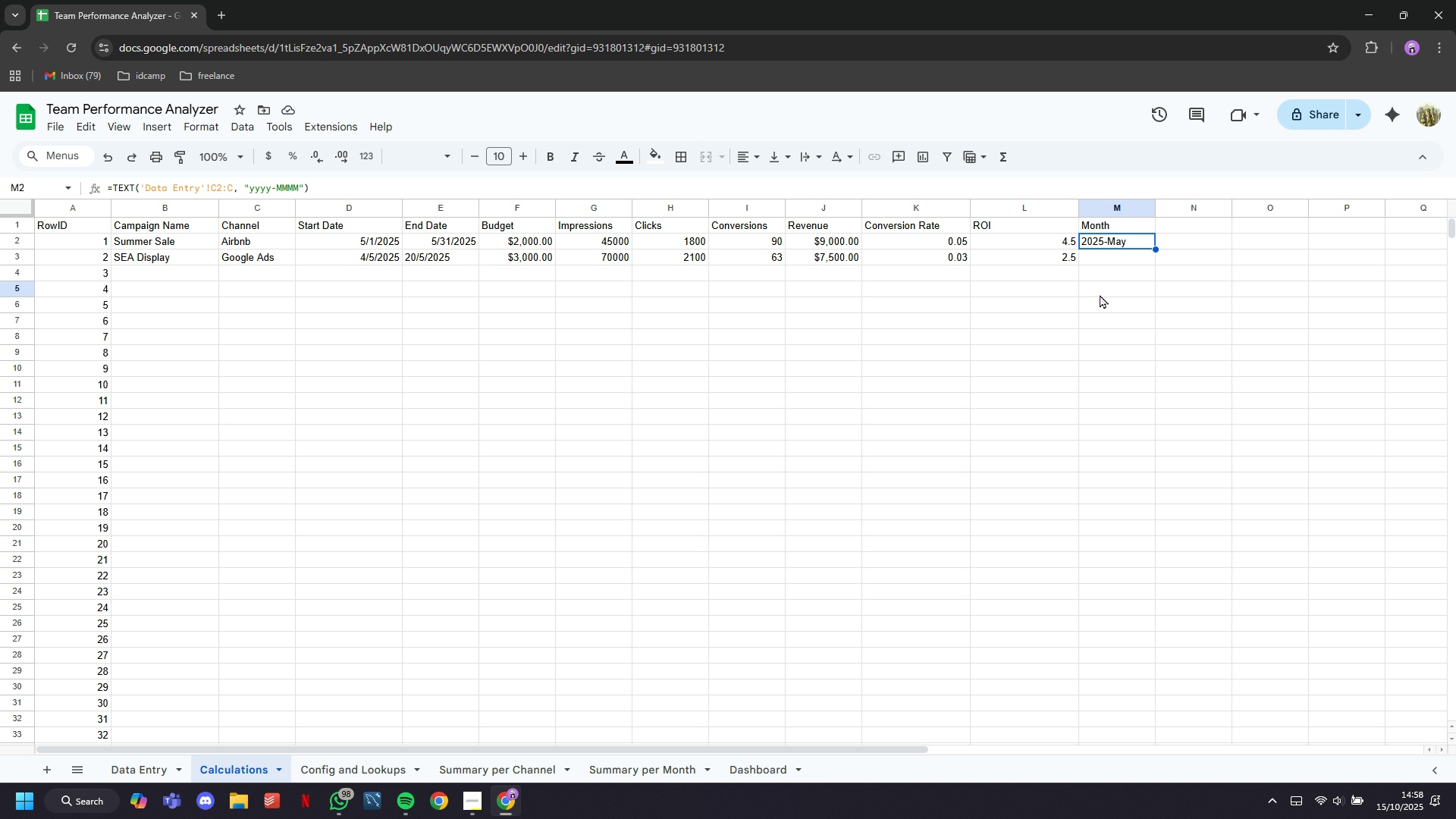 
key(Escape)
 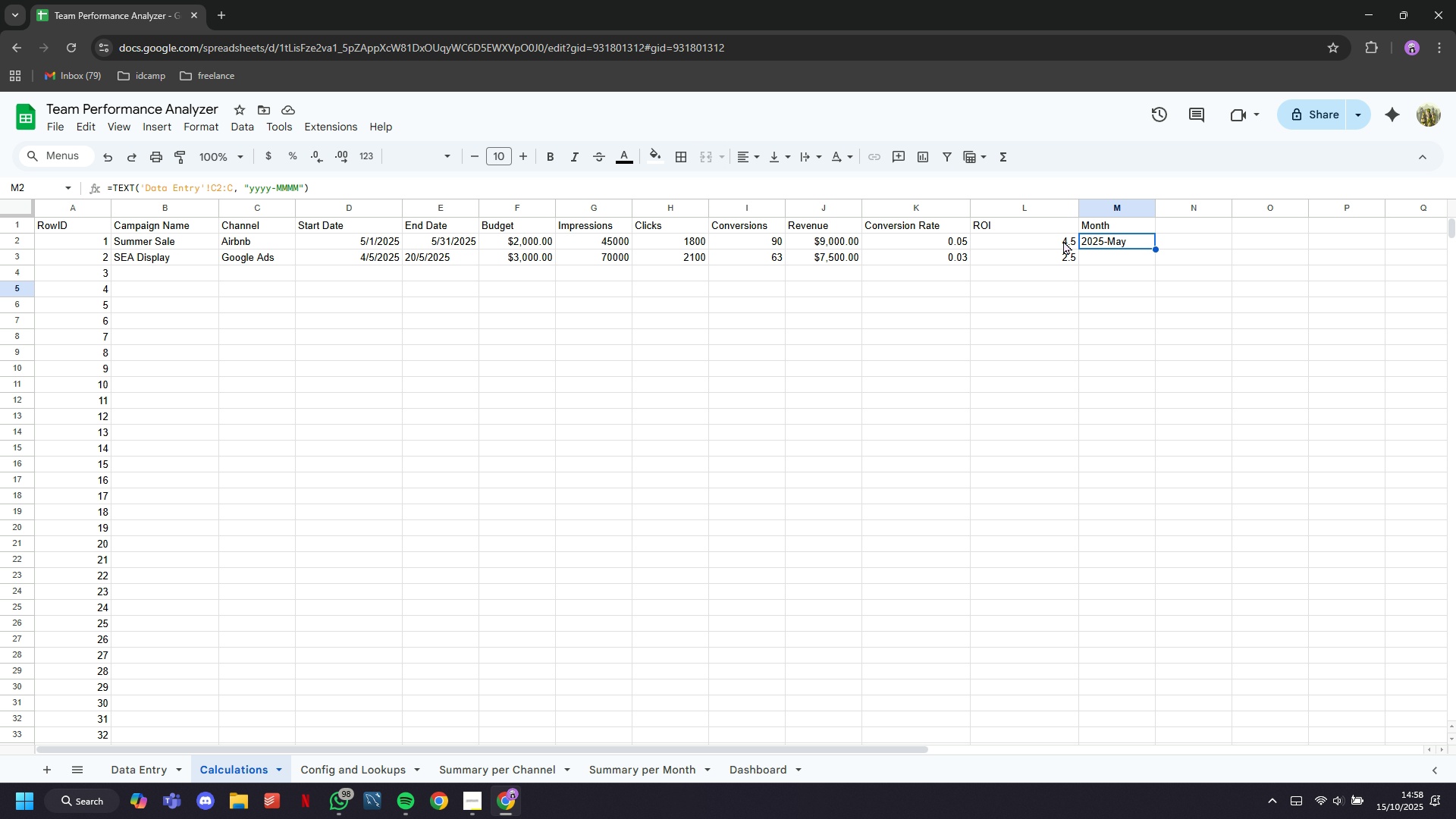 
left_click([1056, 236])
 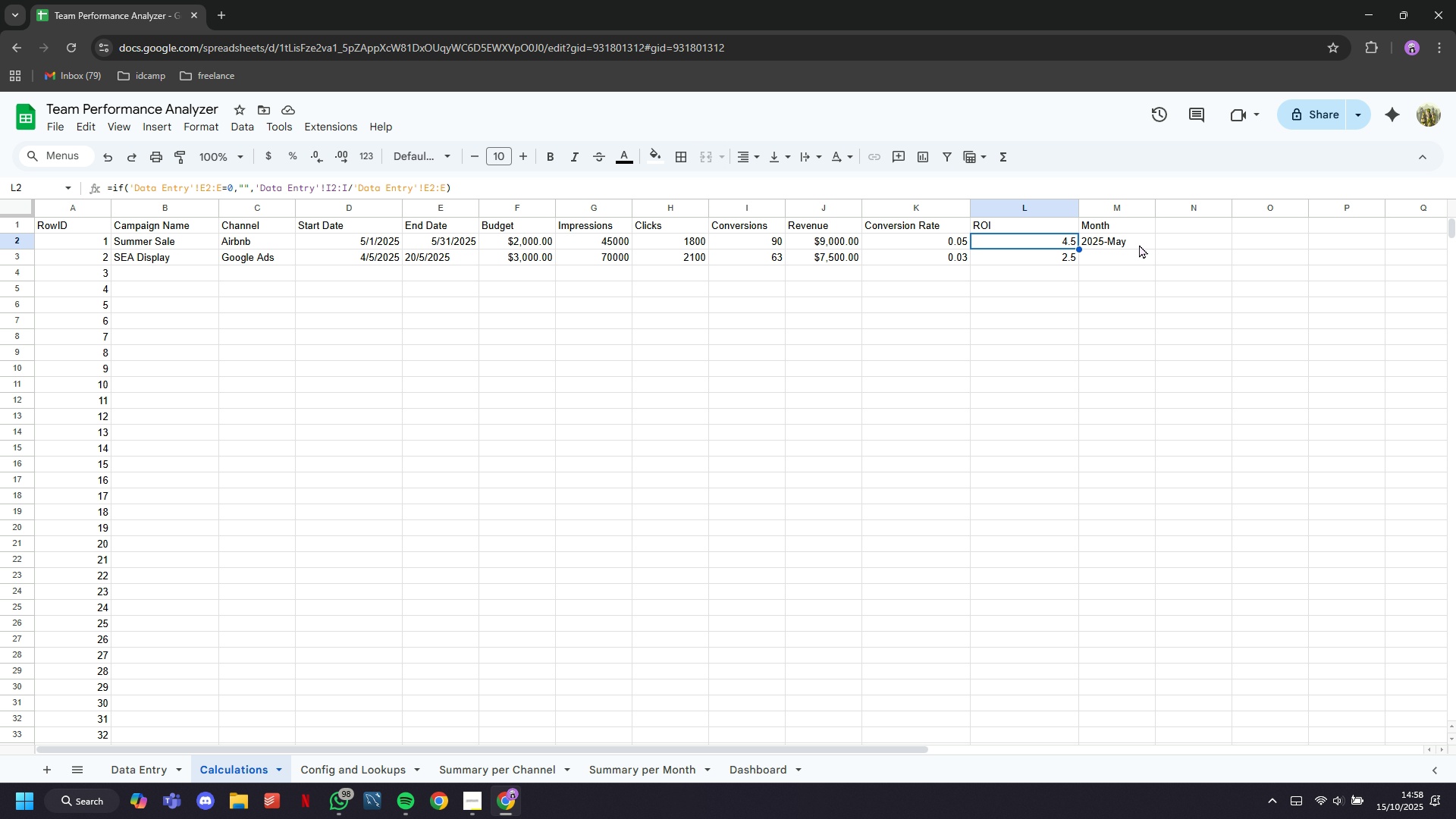 
double_click([1140, 235])
 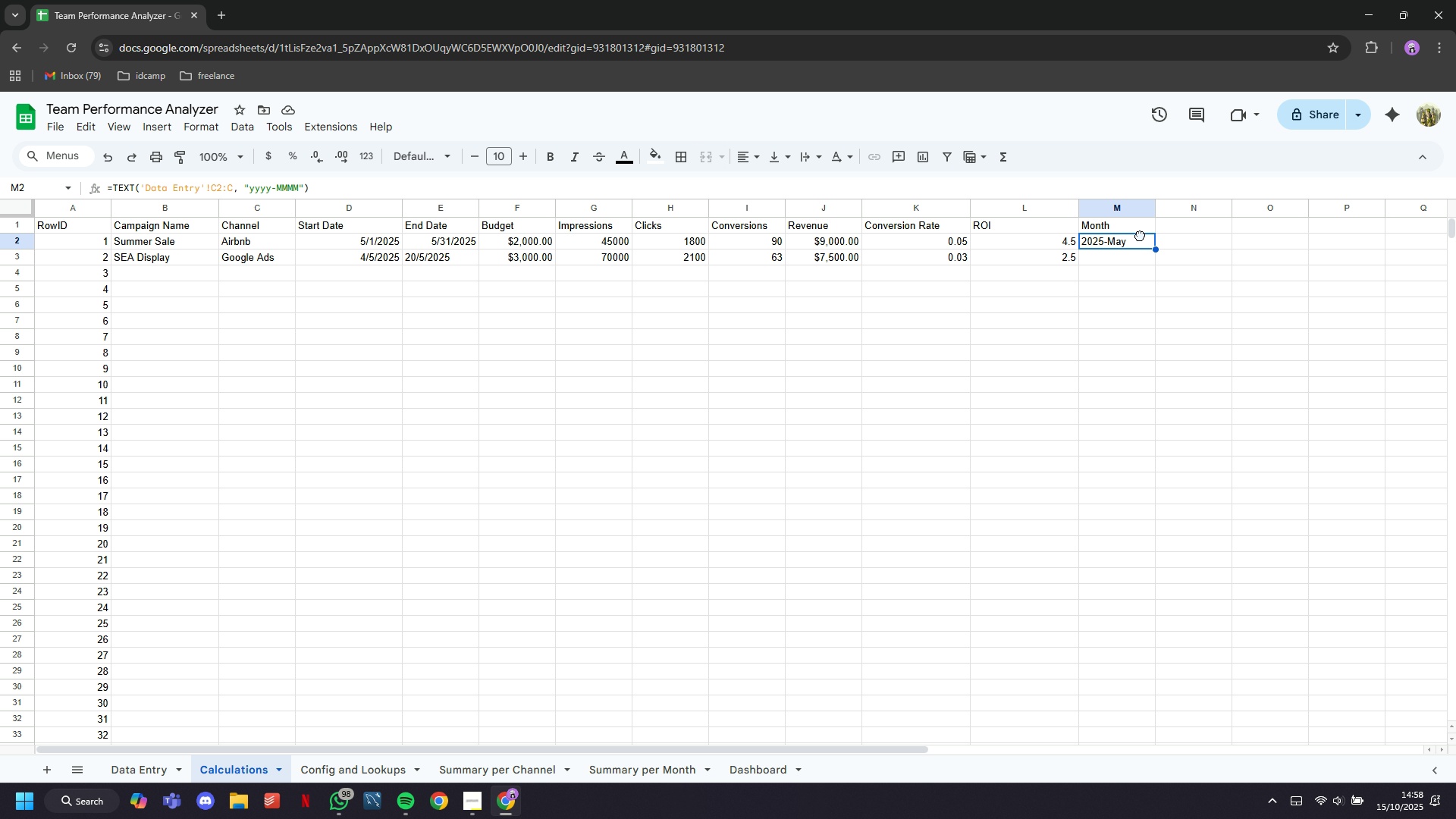 
left_click([1140, 235])
 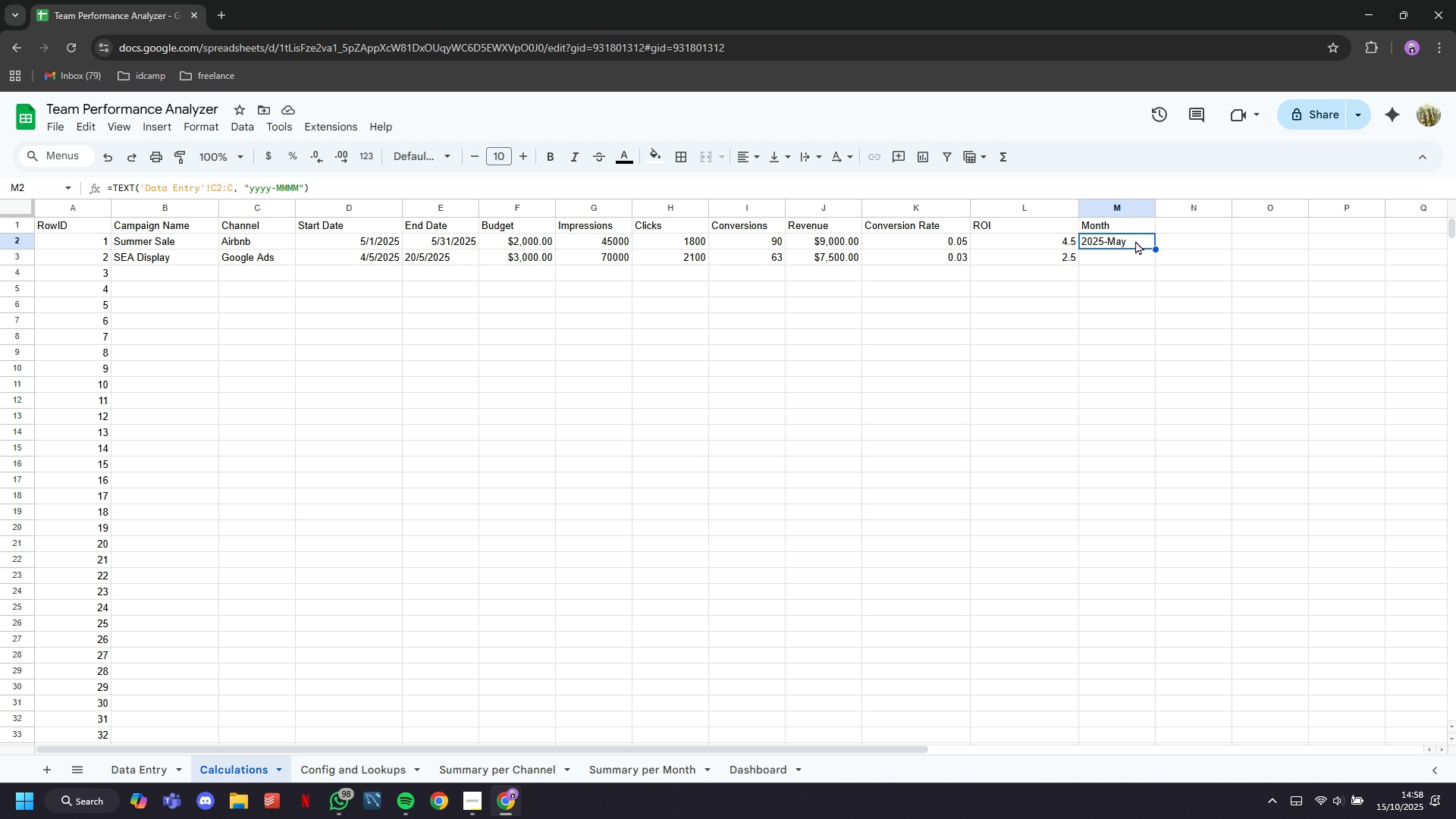 
double_click([1135, 240])
 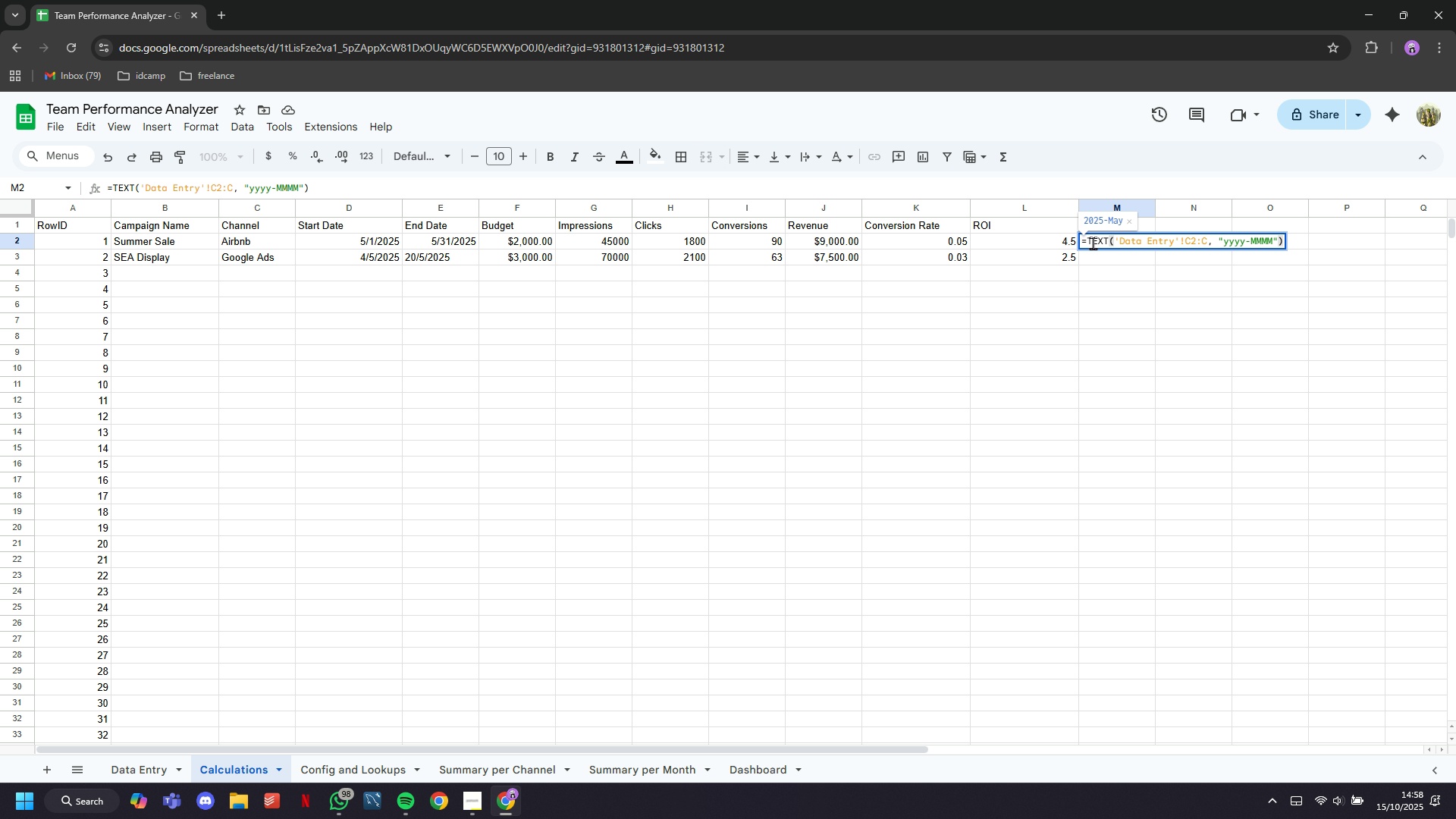 
left_click([1093, 243])
 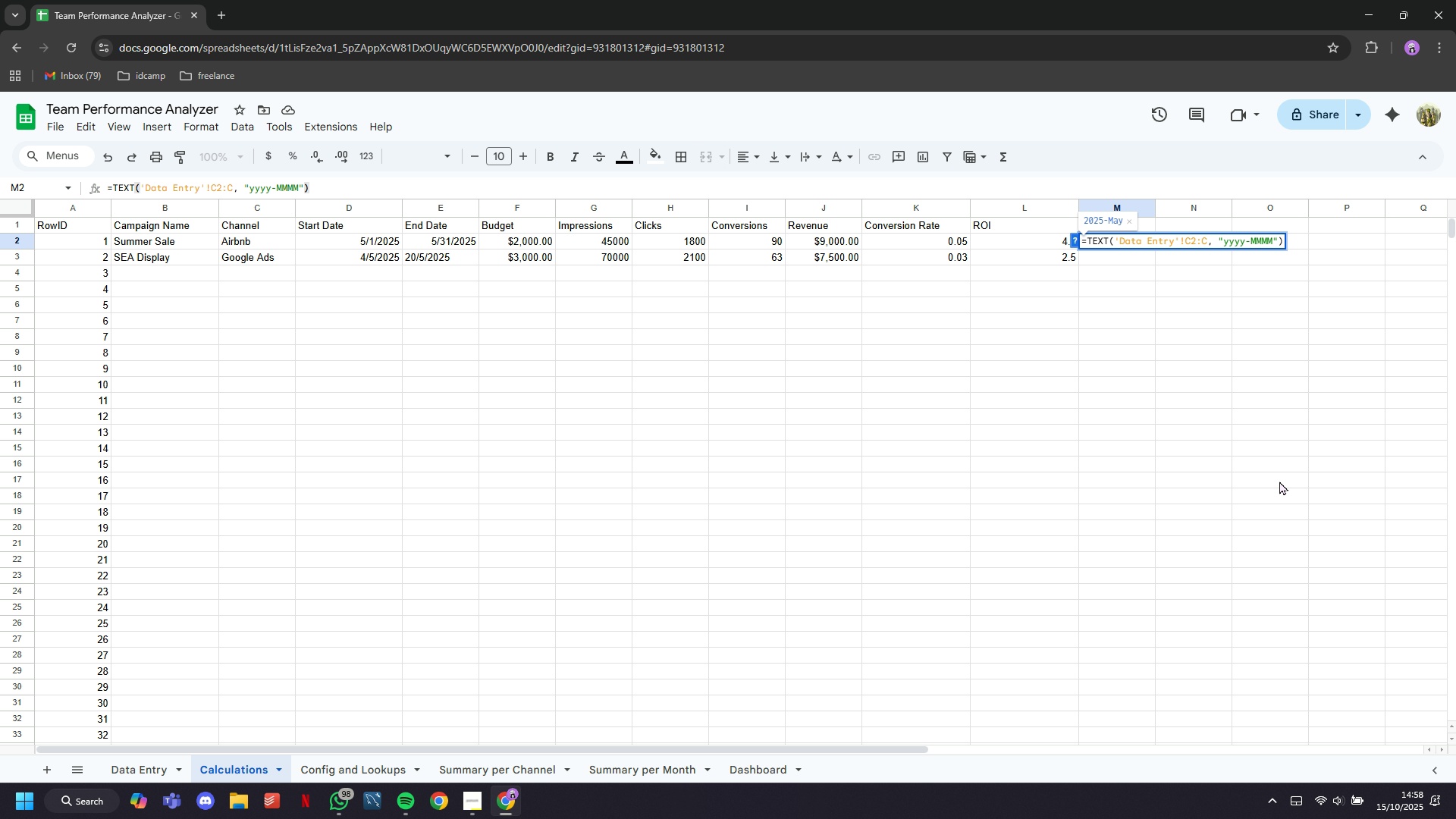 
key(ArrowLeft)
 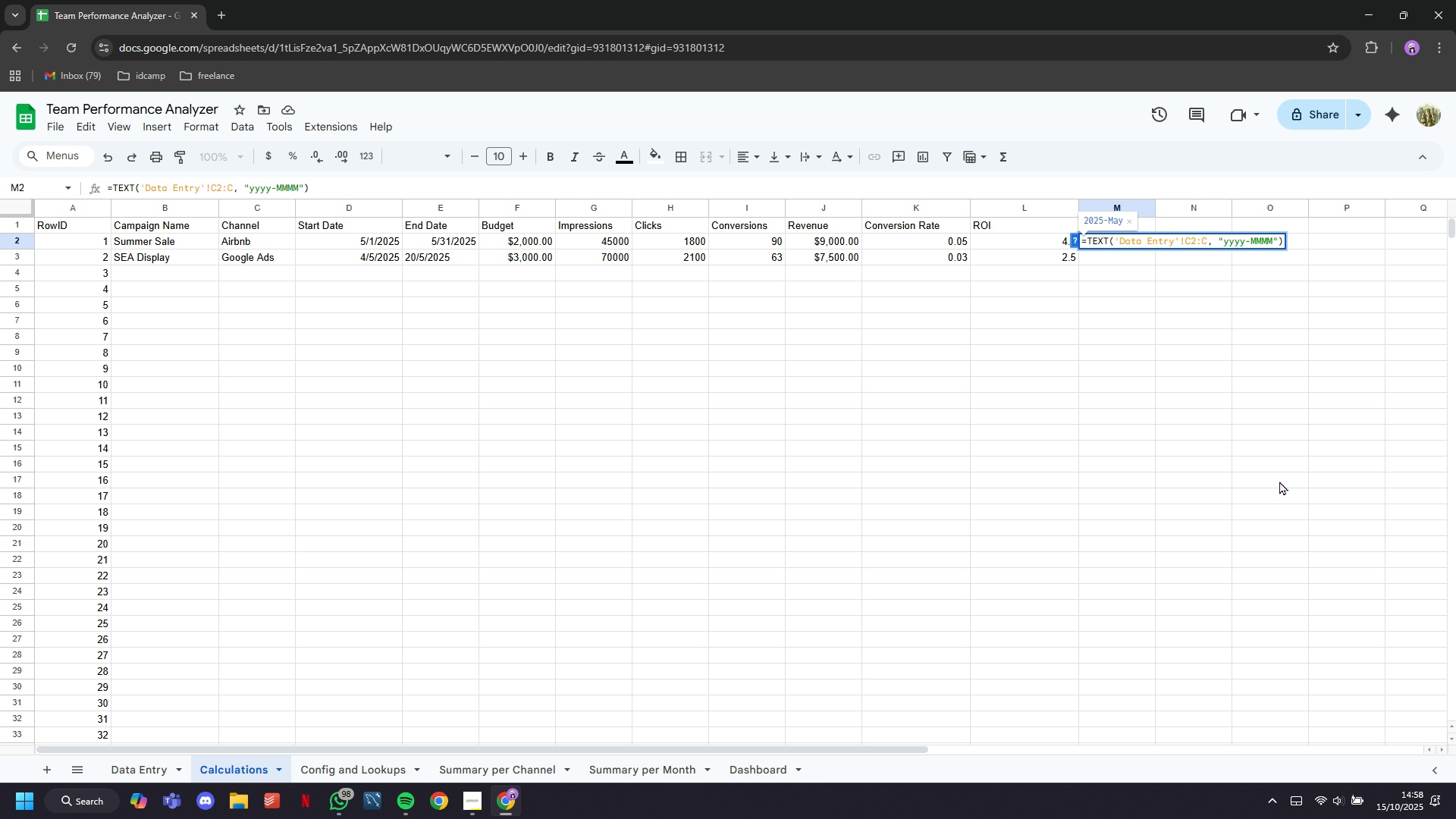 
type(if()
 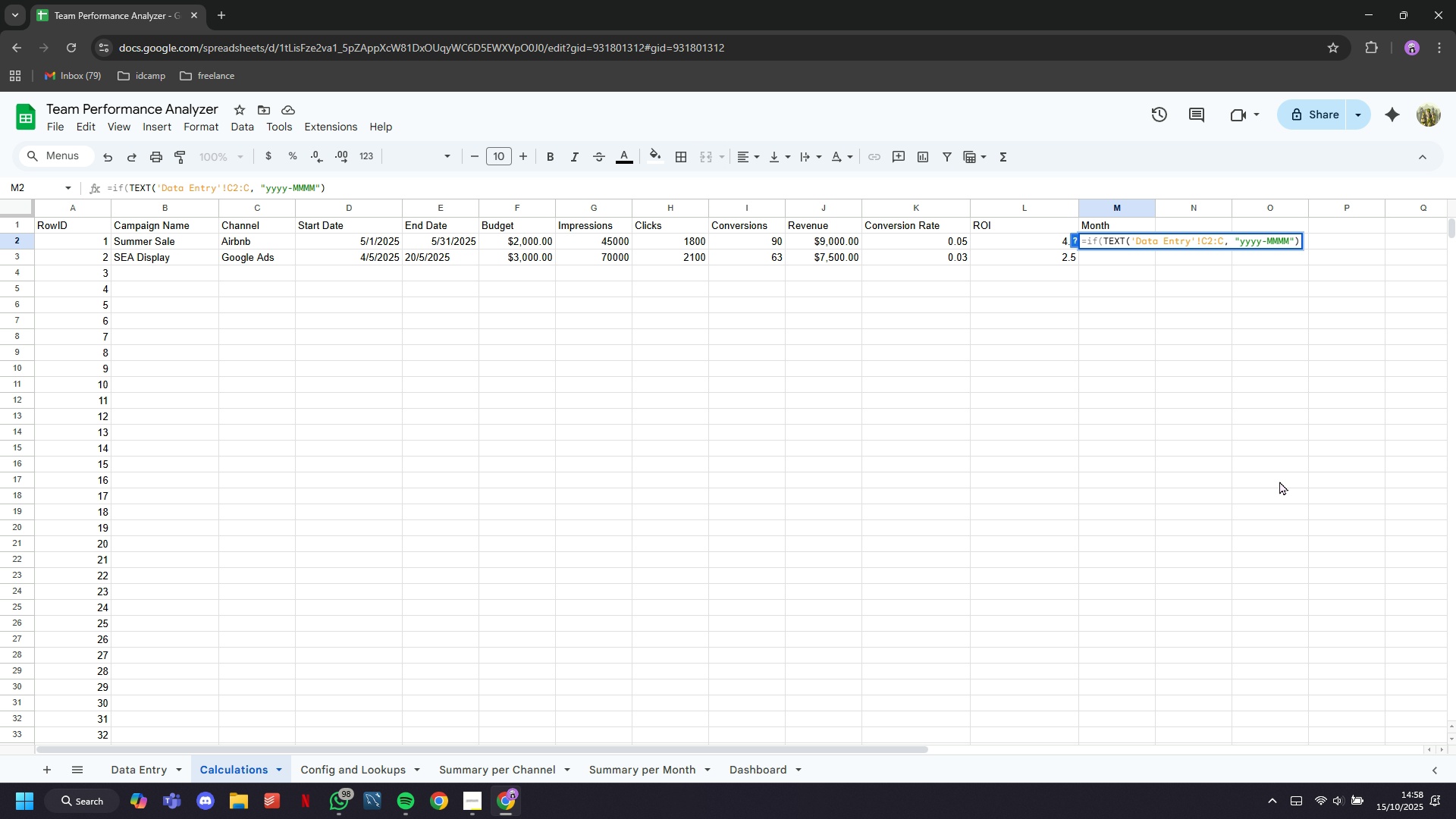 
hold_key(key=ArrowRight, duration=1.19)
 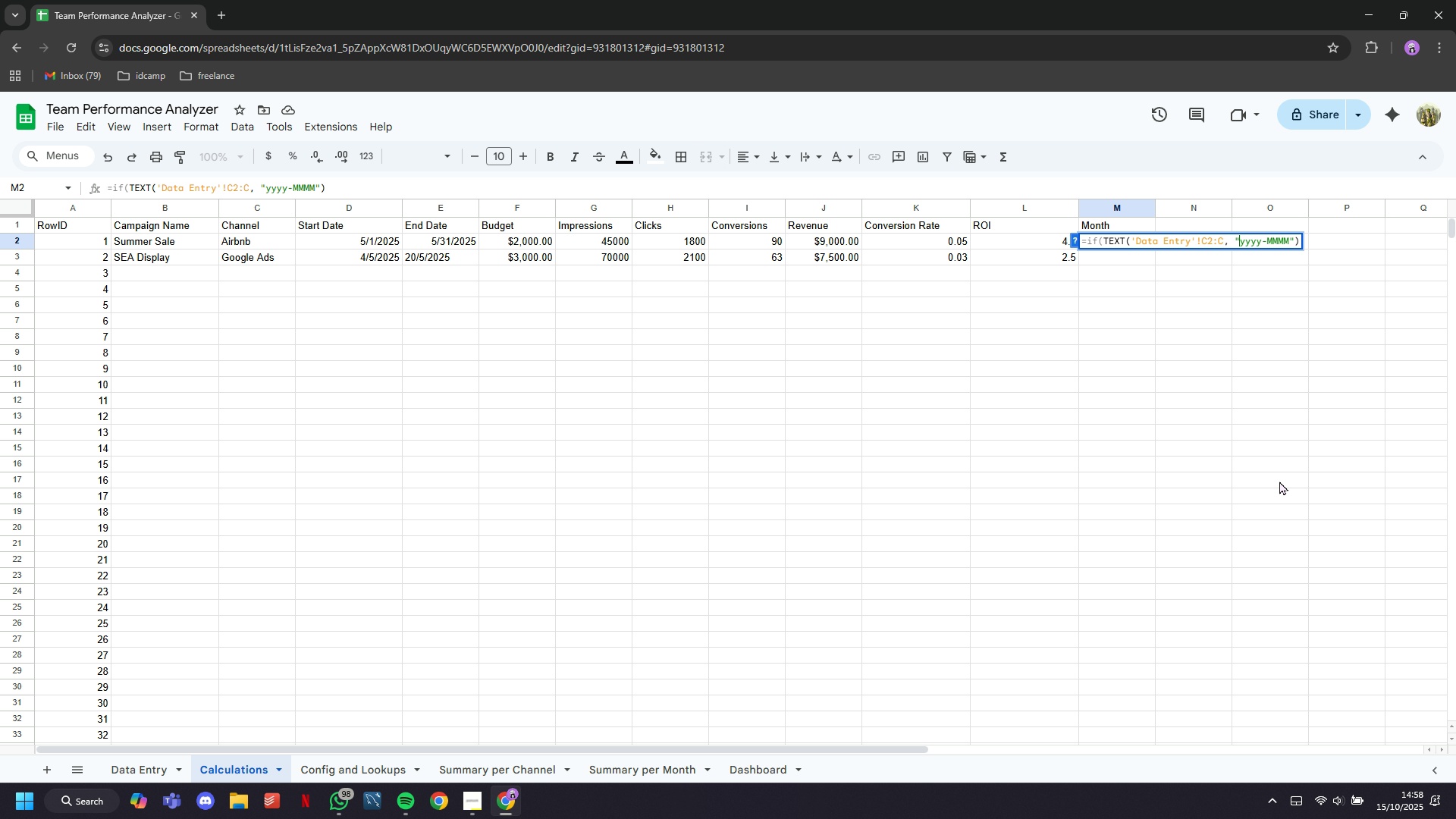 
hold_key(key=ArrowRight, duration=0.76)
 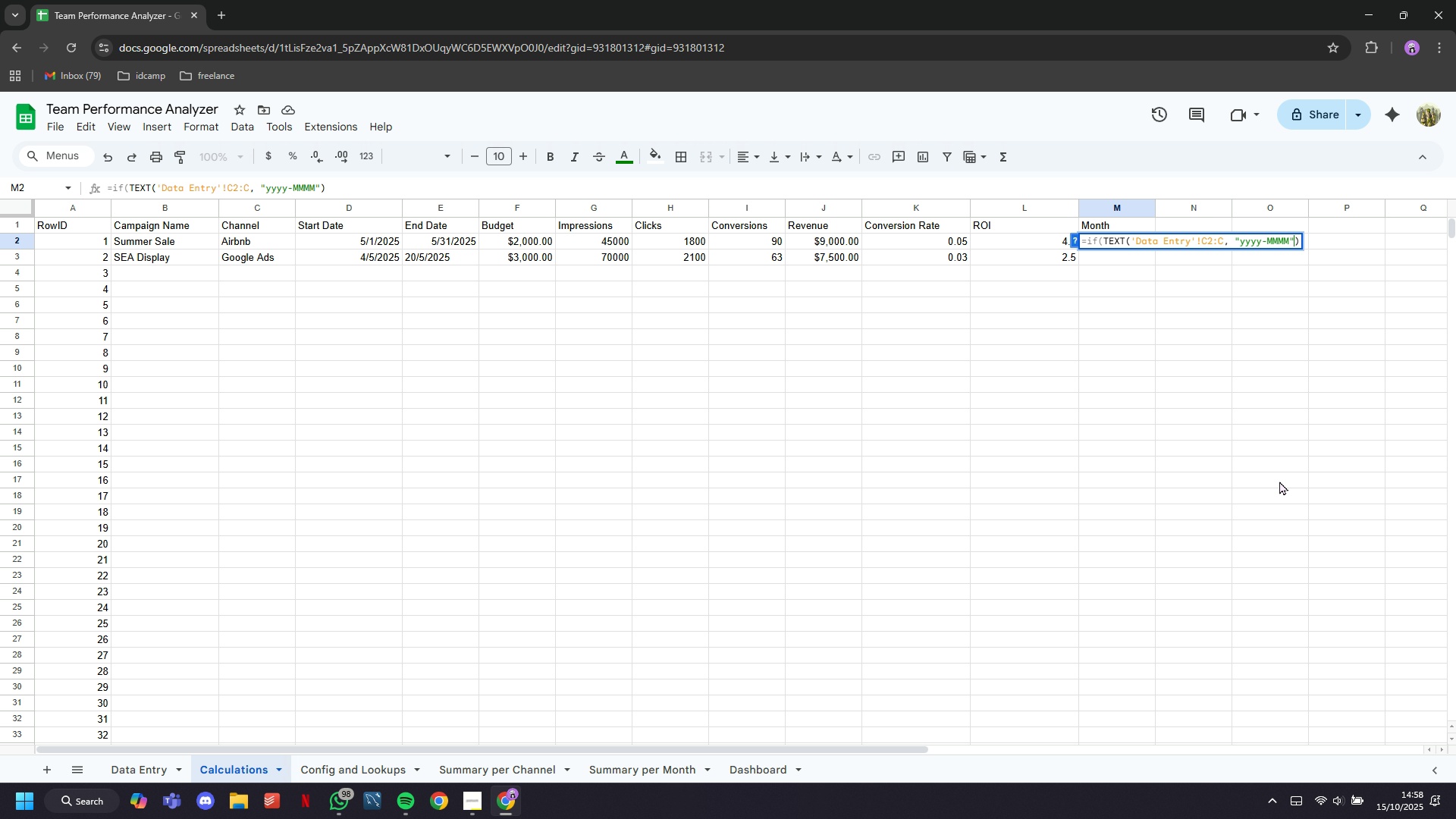 
key(ArrowRight)
 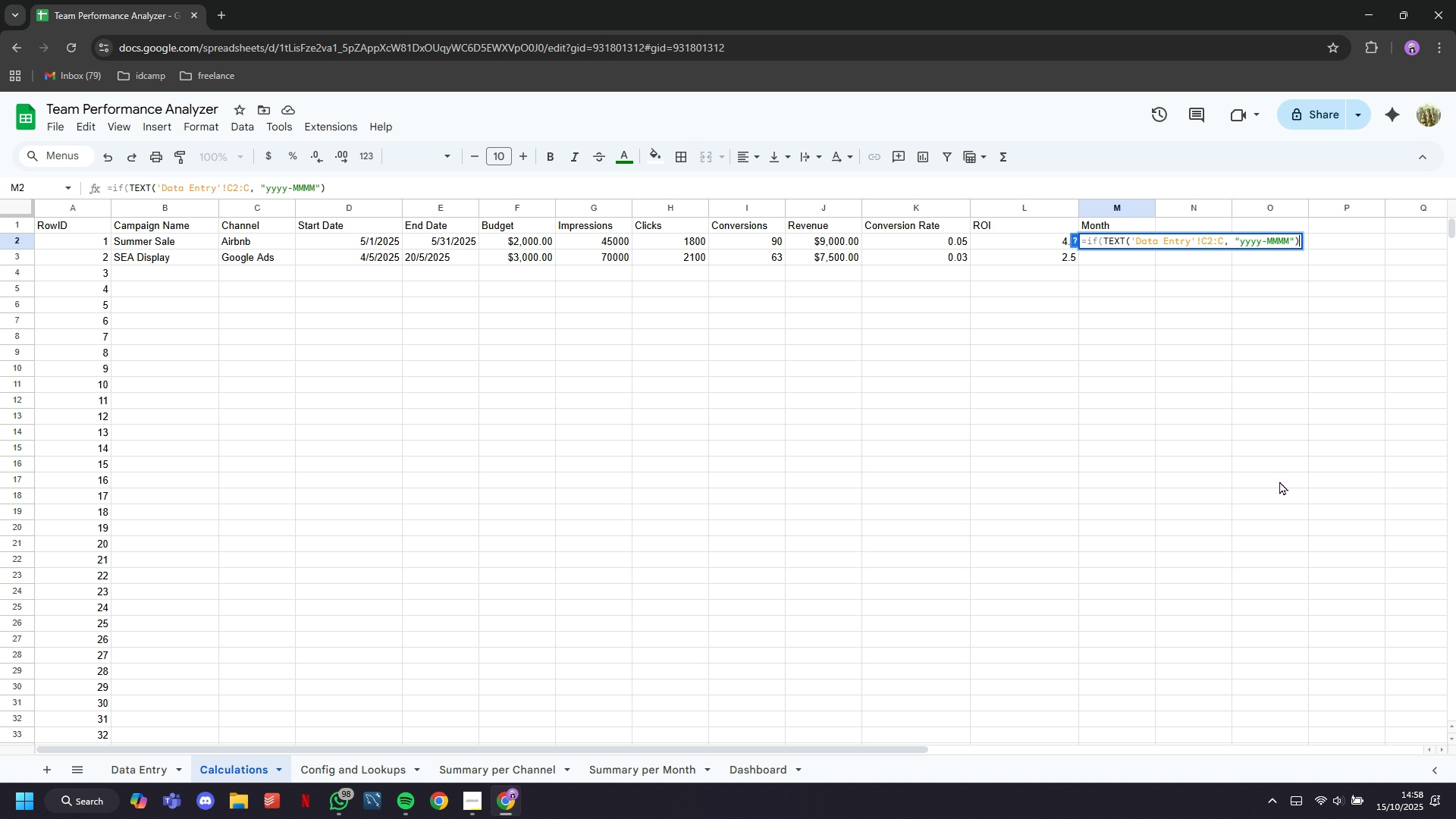 
key(ArrowRight)
 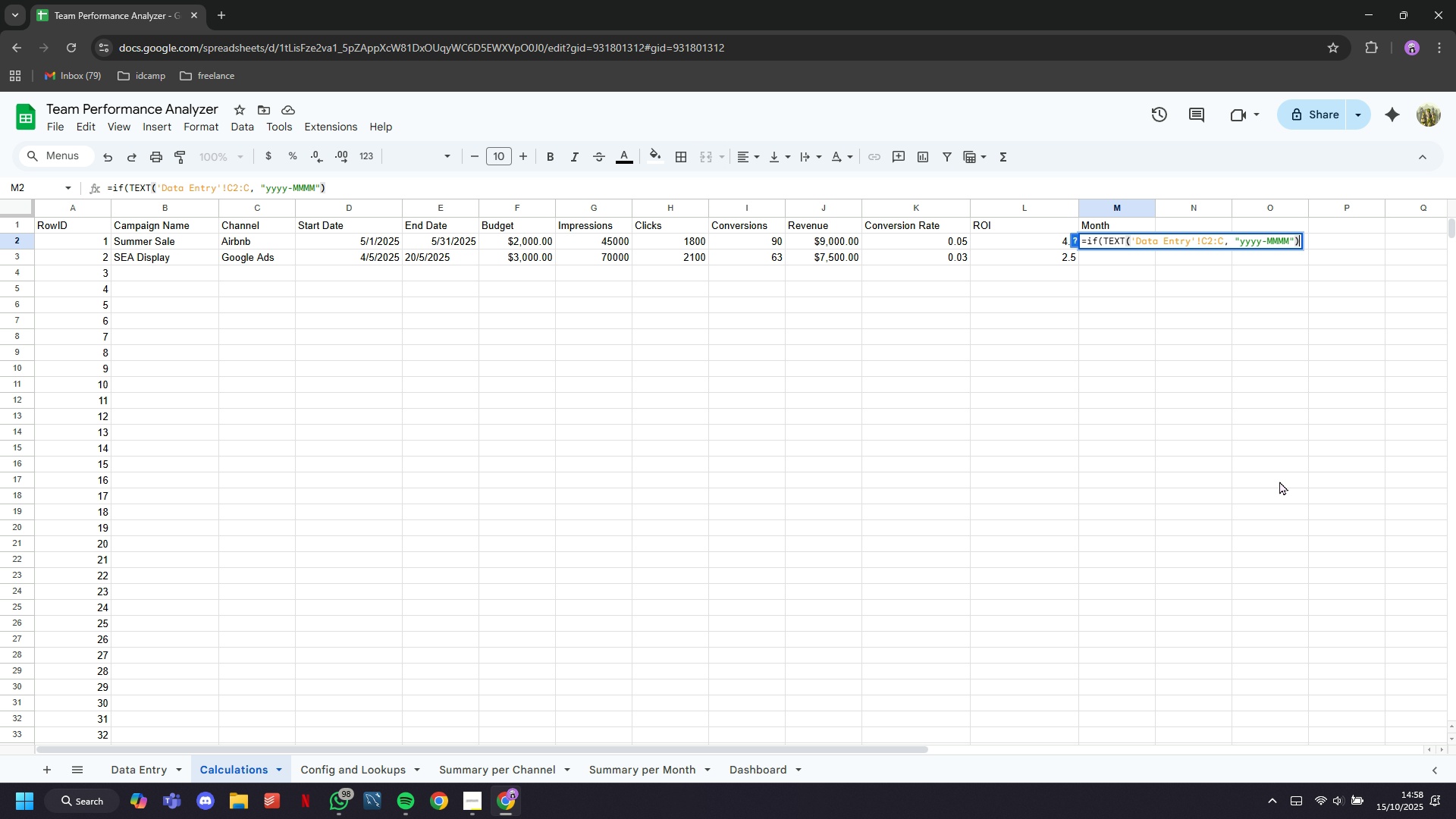 
key(Shift+0)
 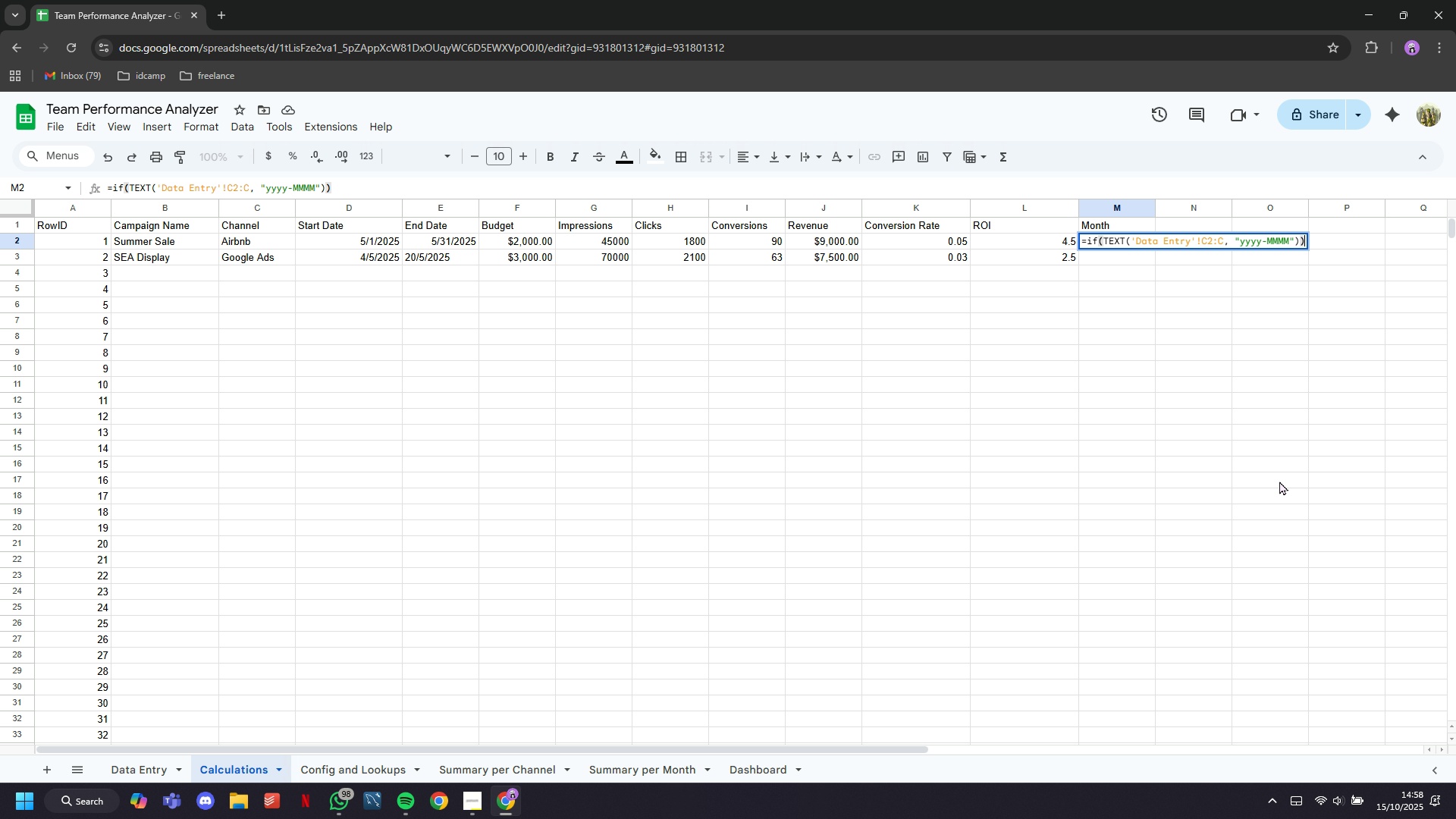 
hold_key(key=ArrowLeft, duration=1.5)
 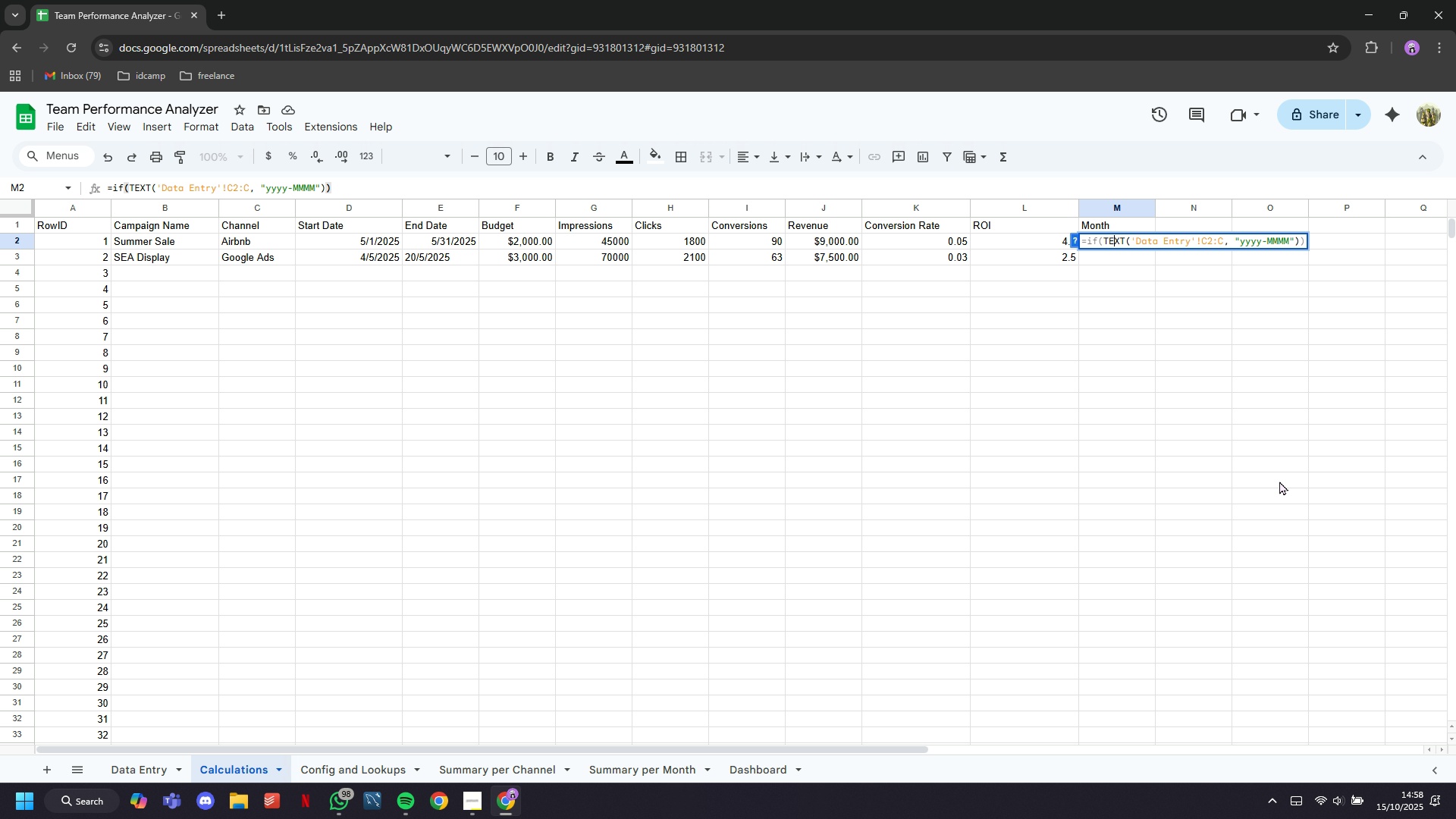 
key(ArrowLeft)
 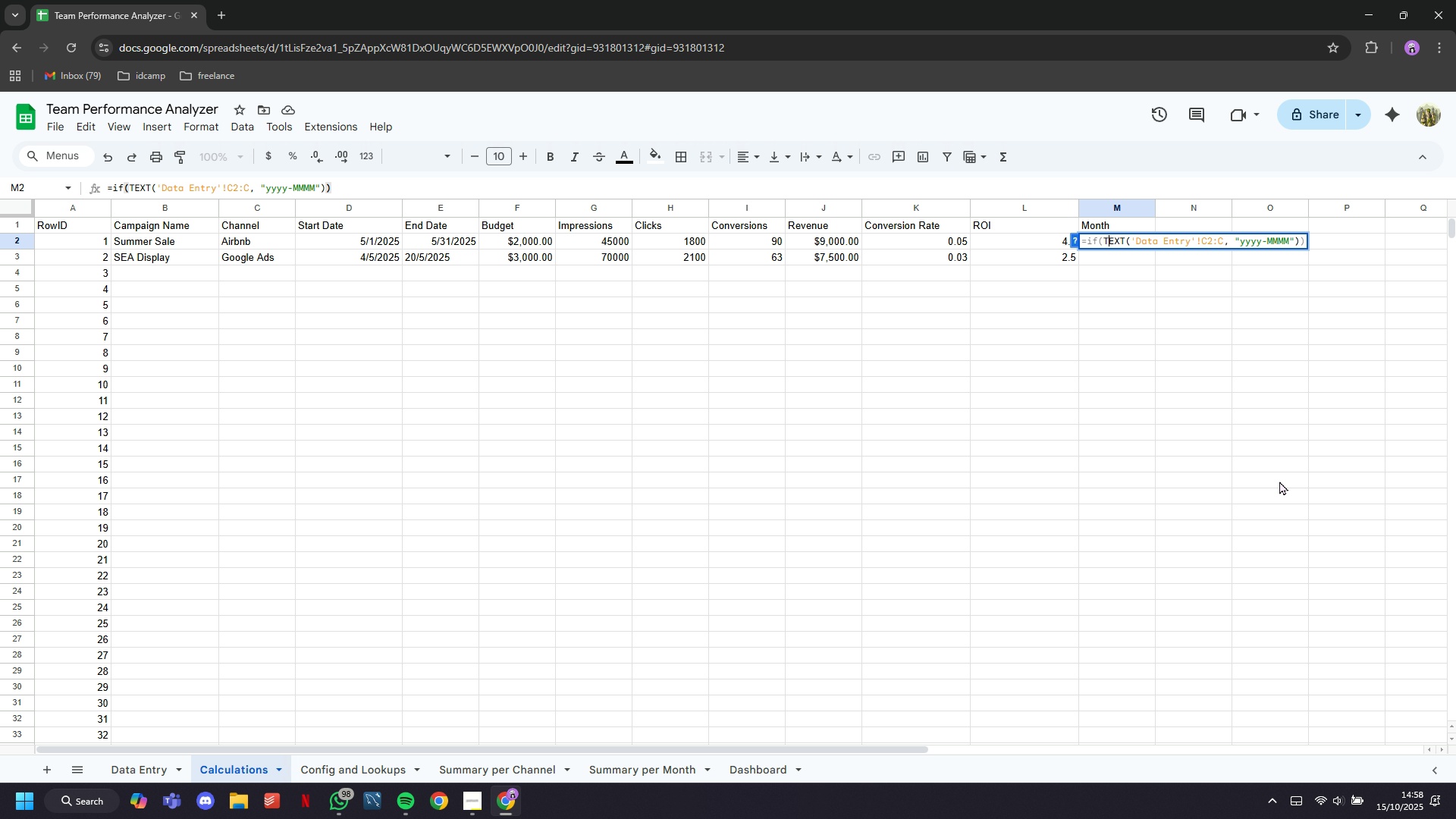 
key(ArrowLeft)
 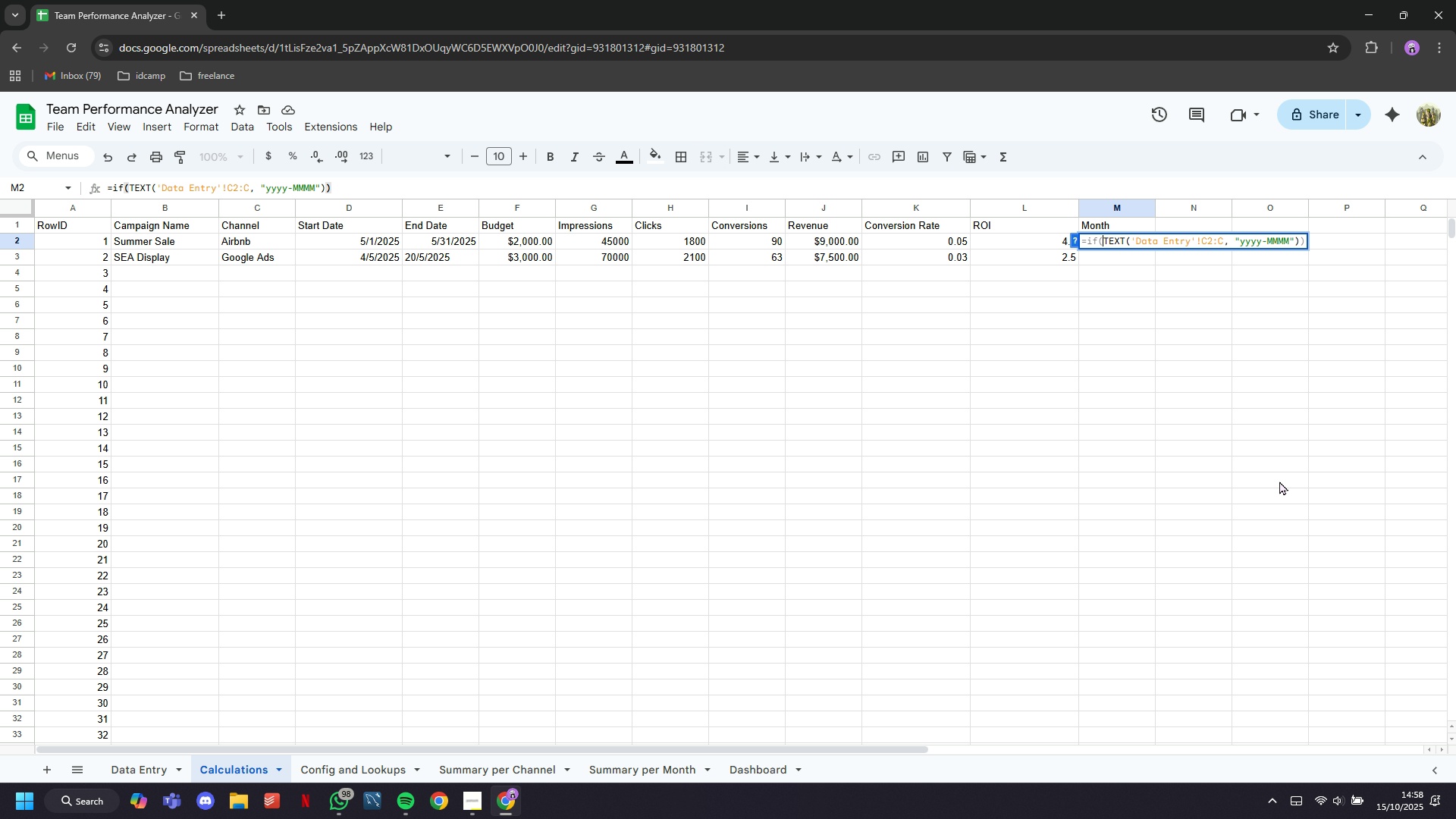 
key(ArrowLeft)
 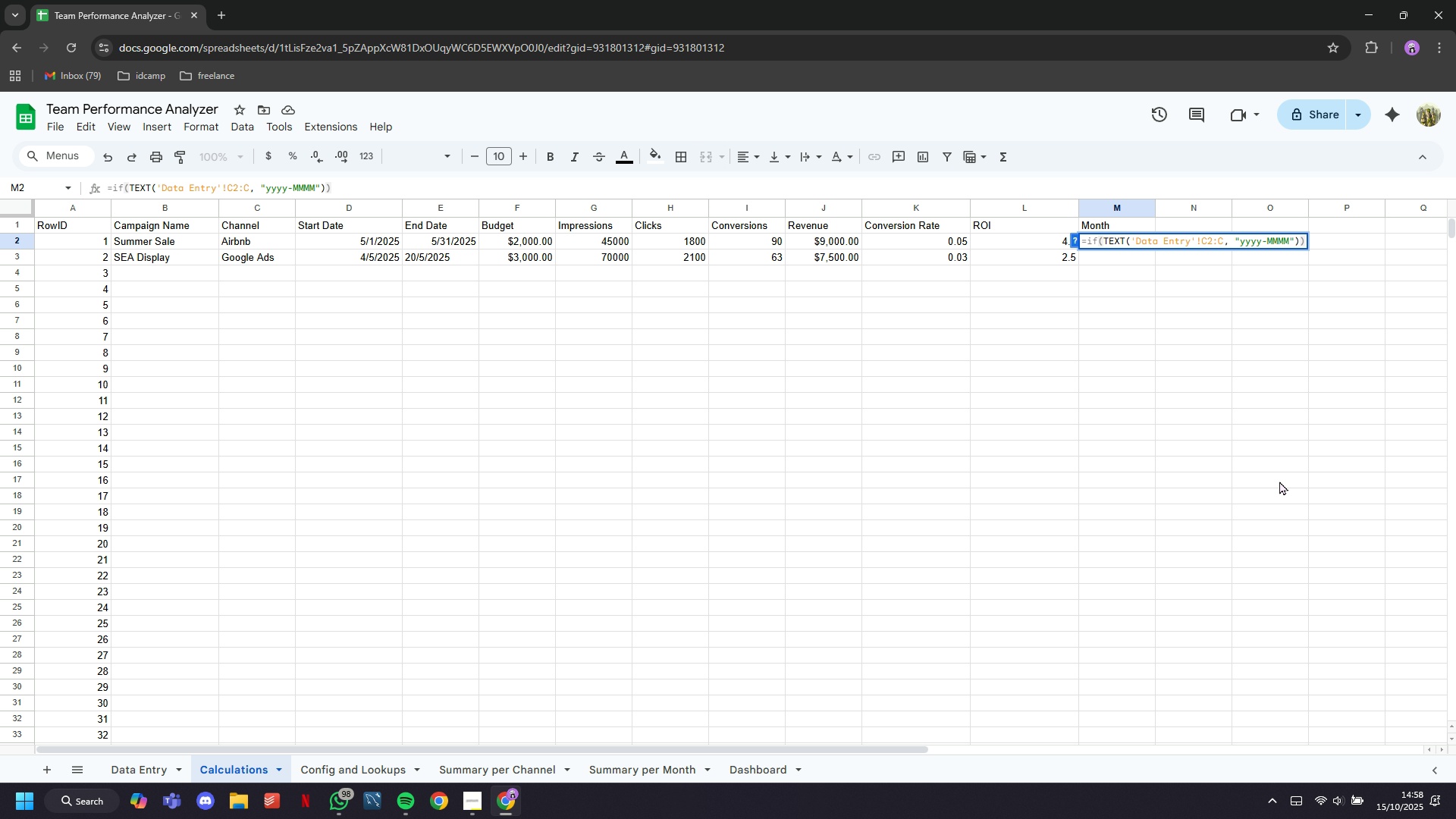 
key(Quote)
 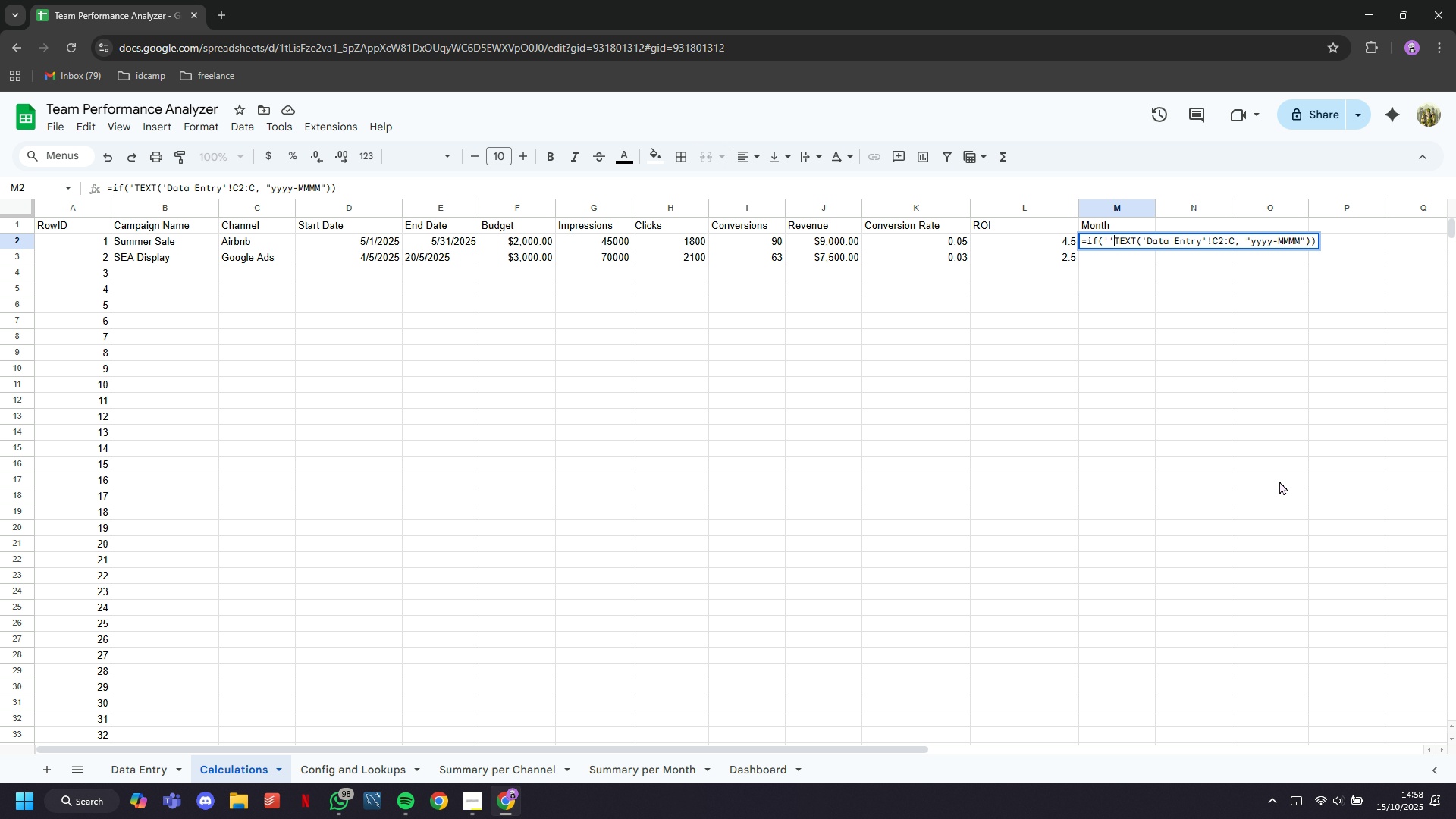 
key(Quote)
 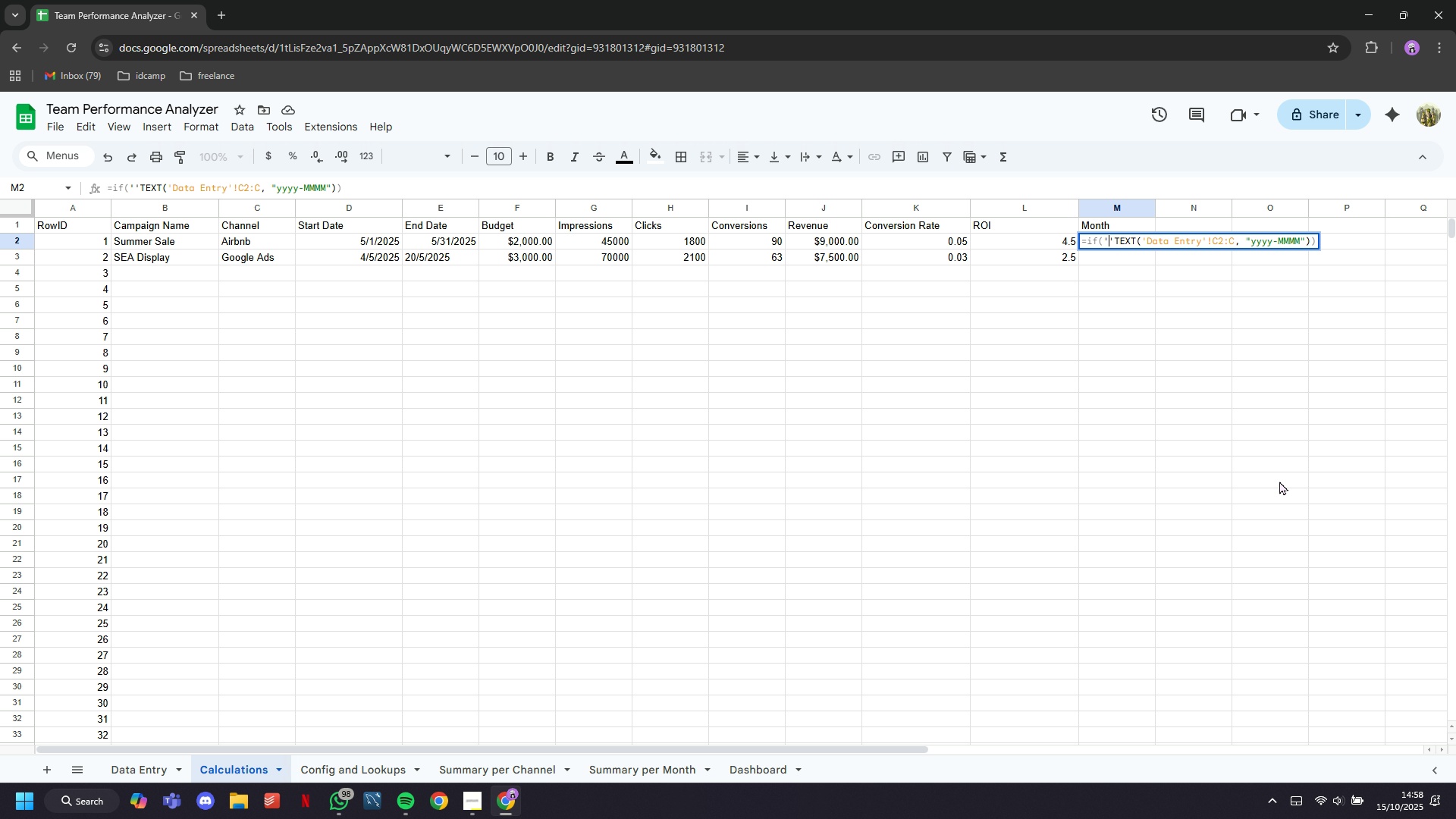 
key(ArrowLeft)
 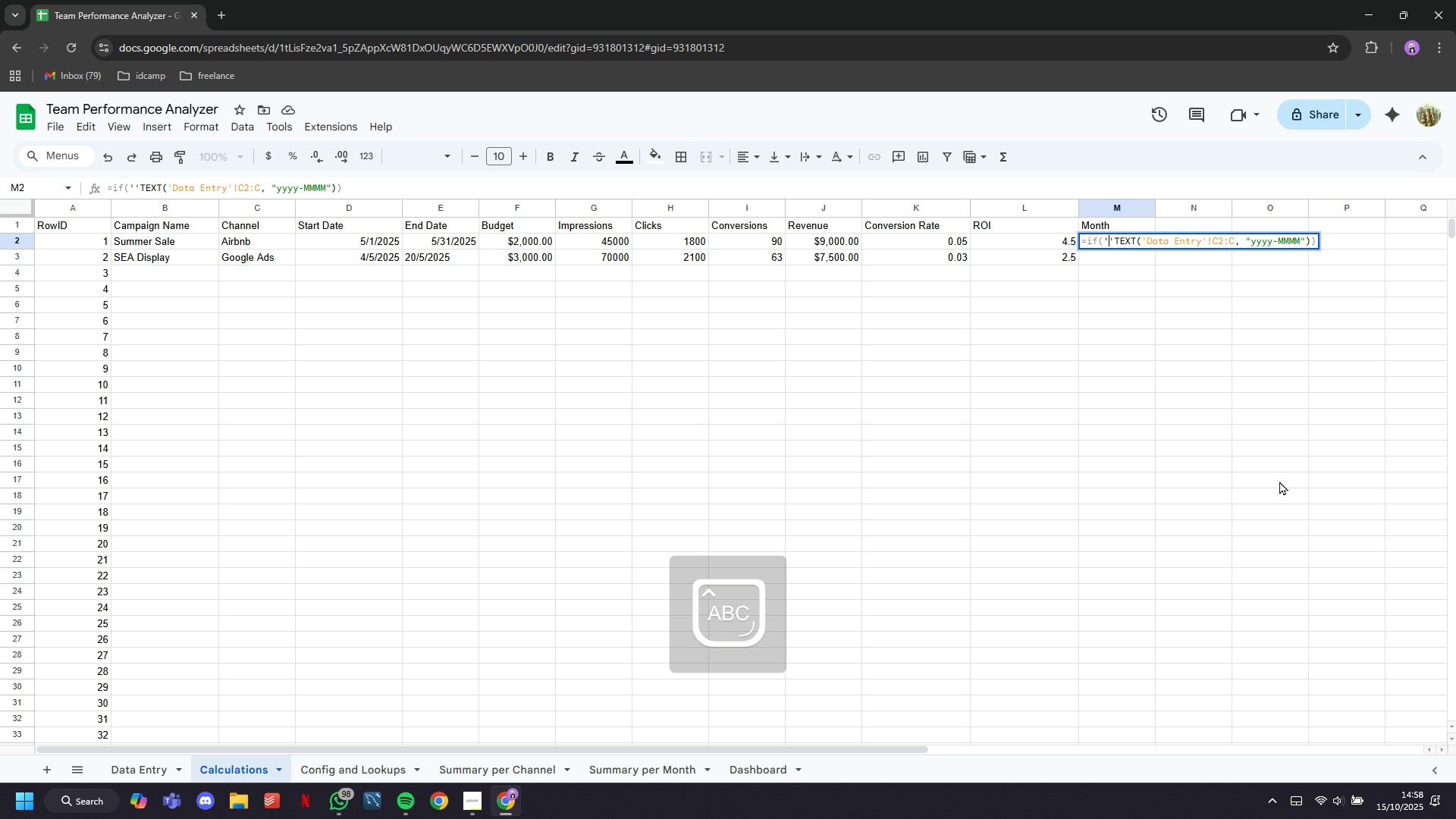 
type(Data Entry)
 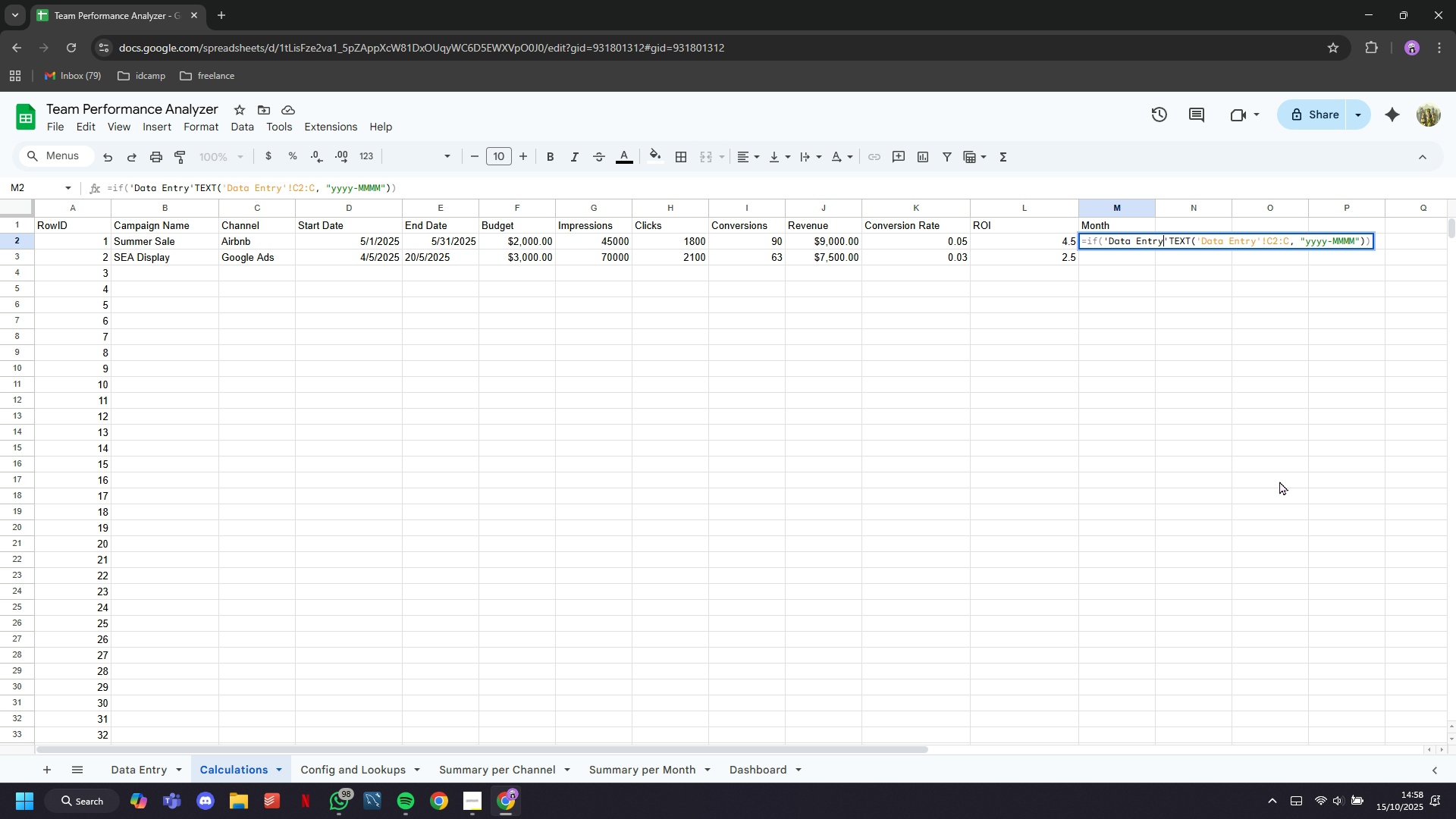 
wait(5.49)
 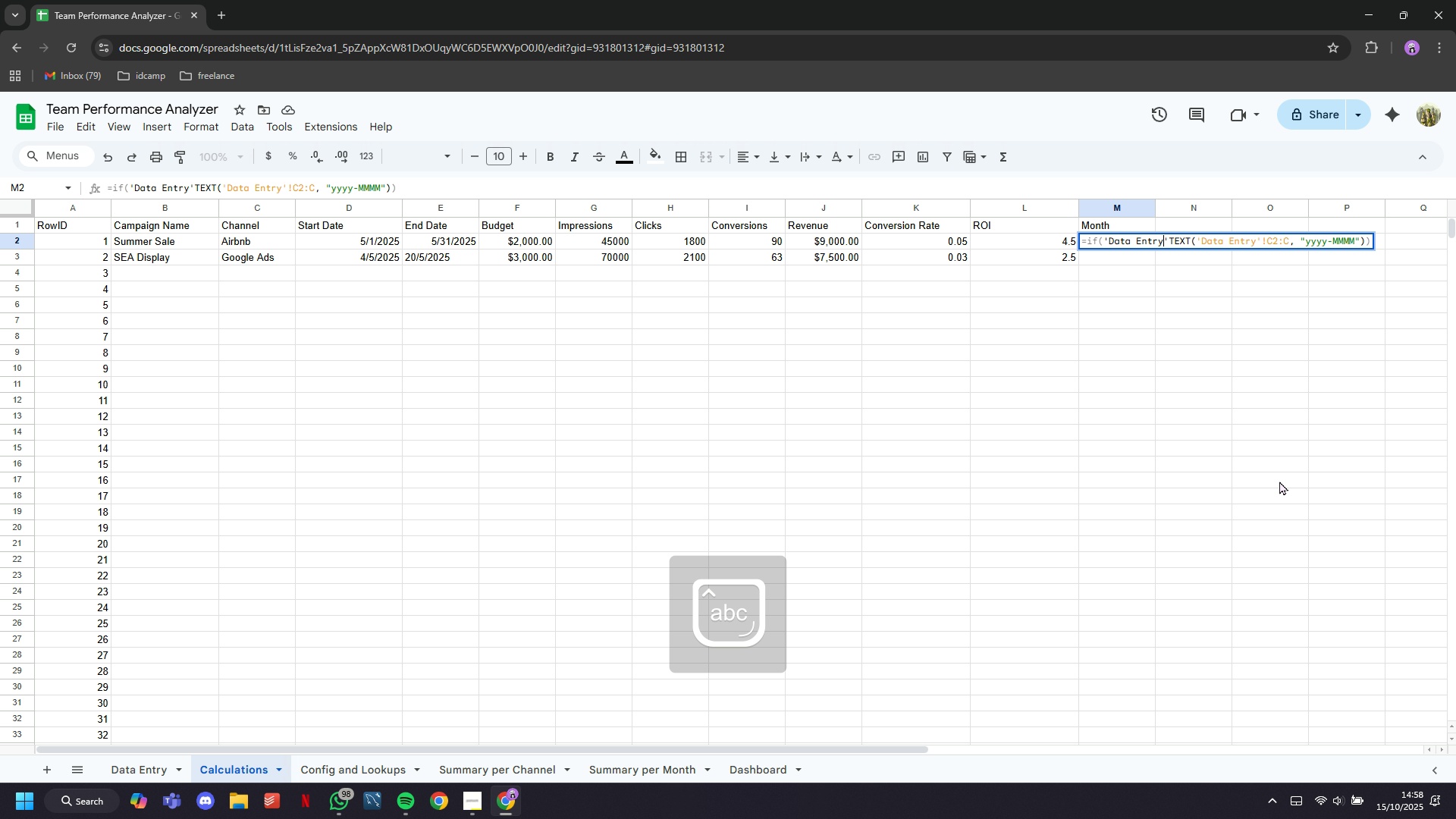 
key(CapsLock)
 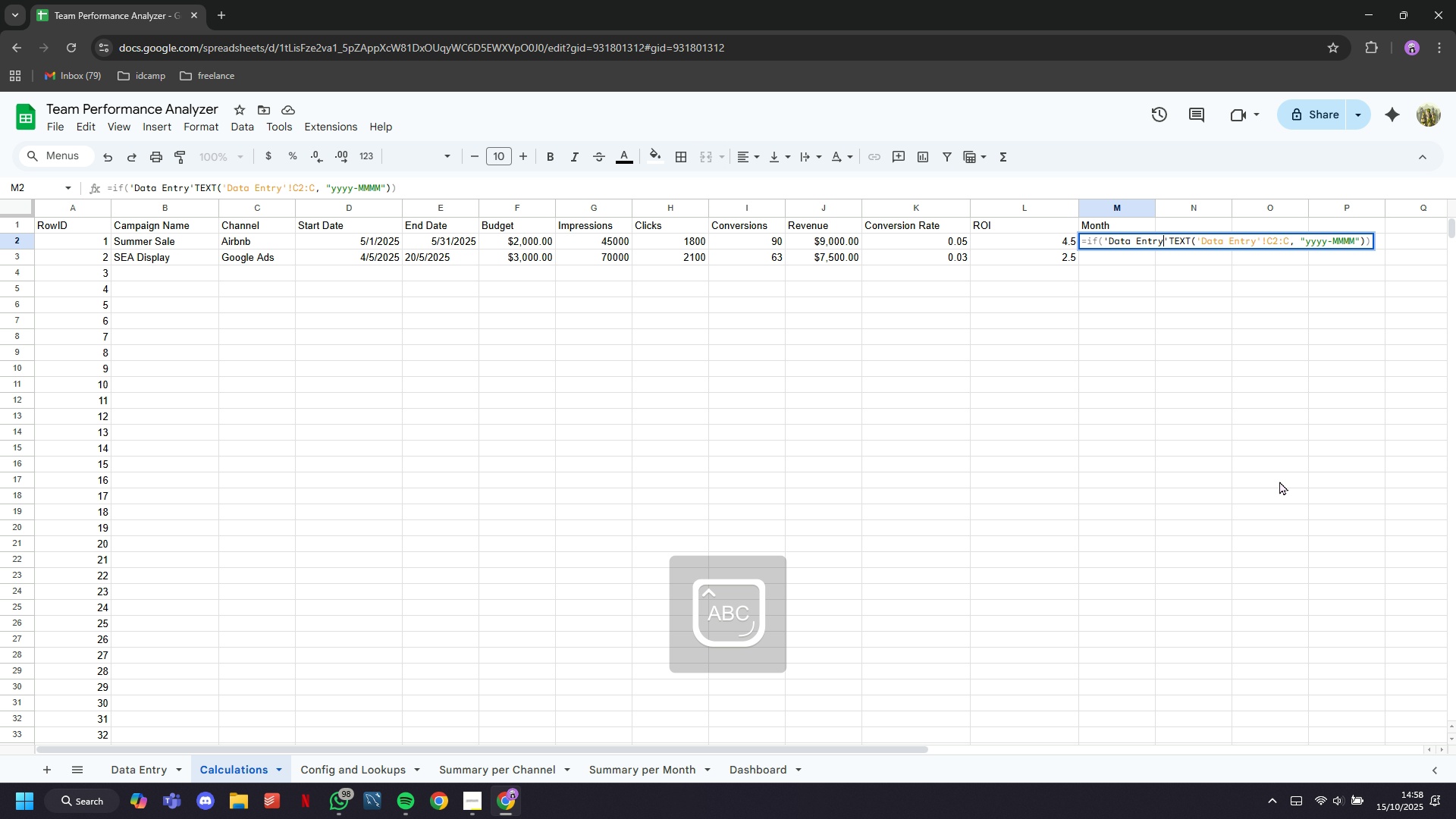 
key(ArrowRight)
 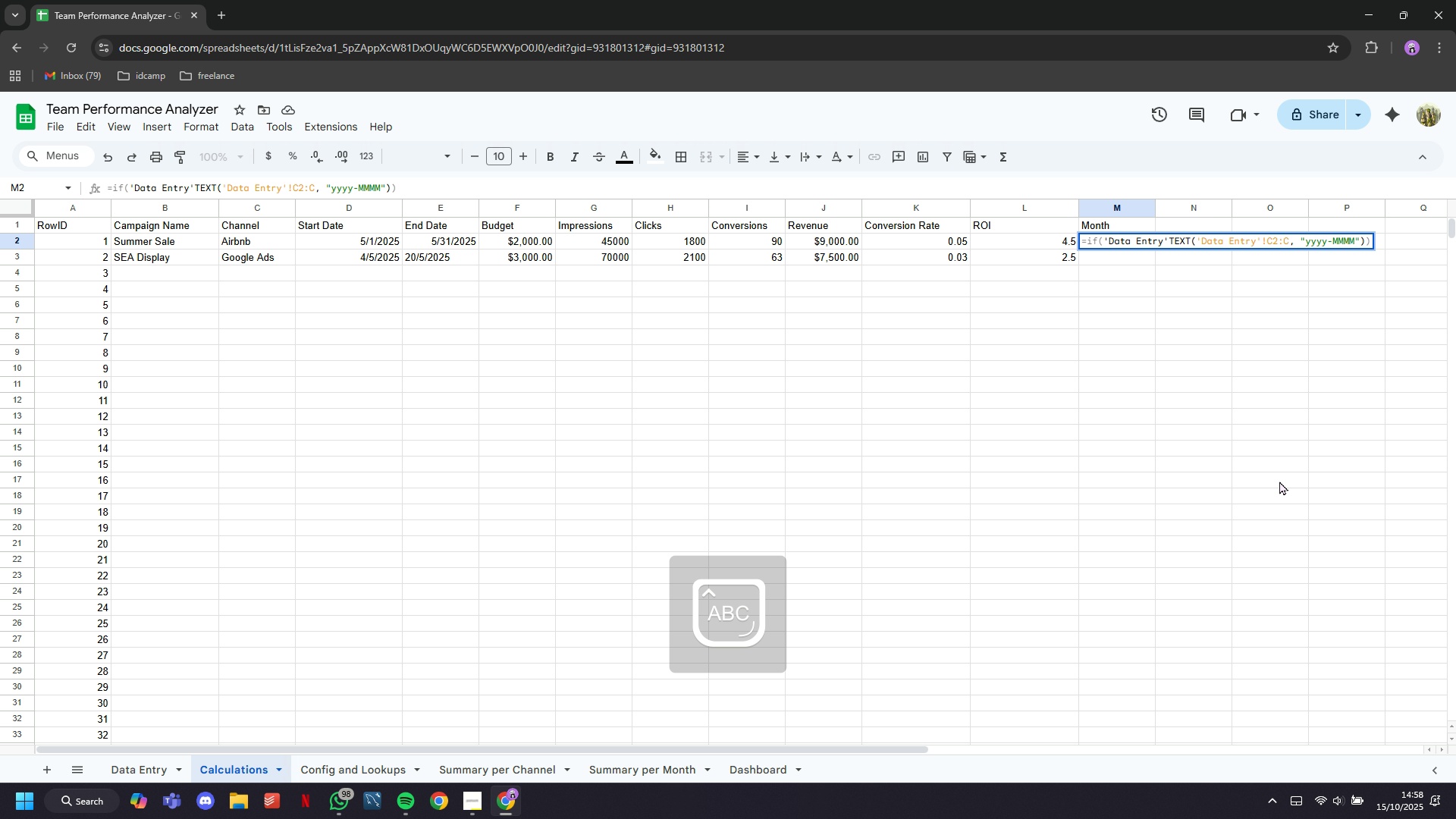 
type(C2:C=0,"",)
 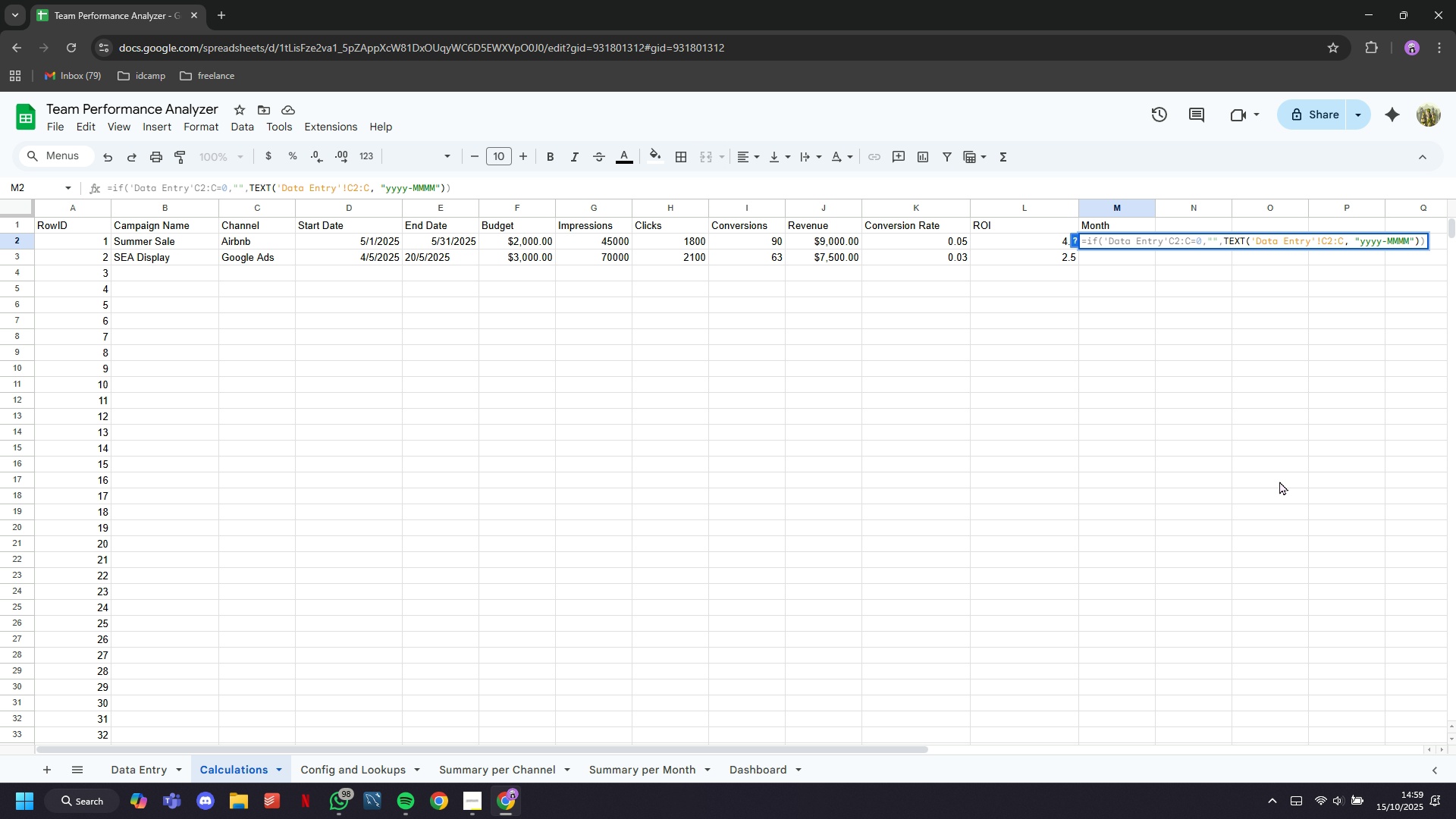 
key(Enter)
 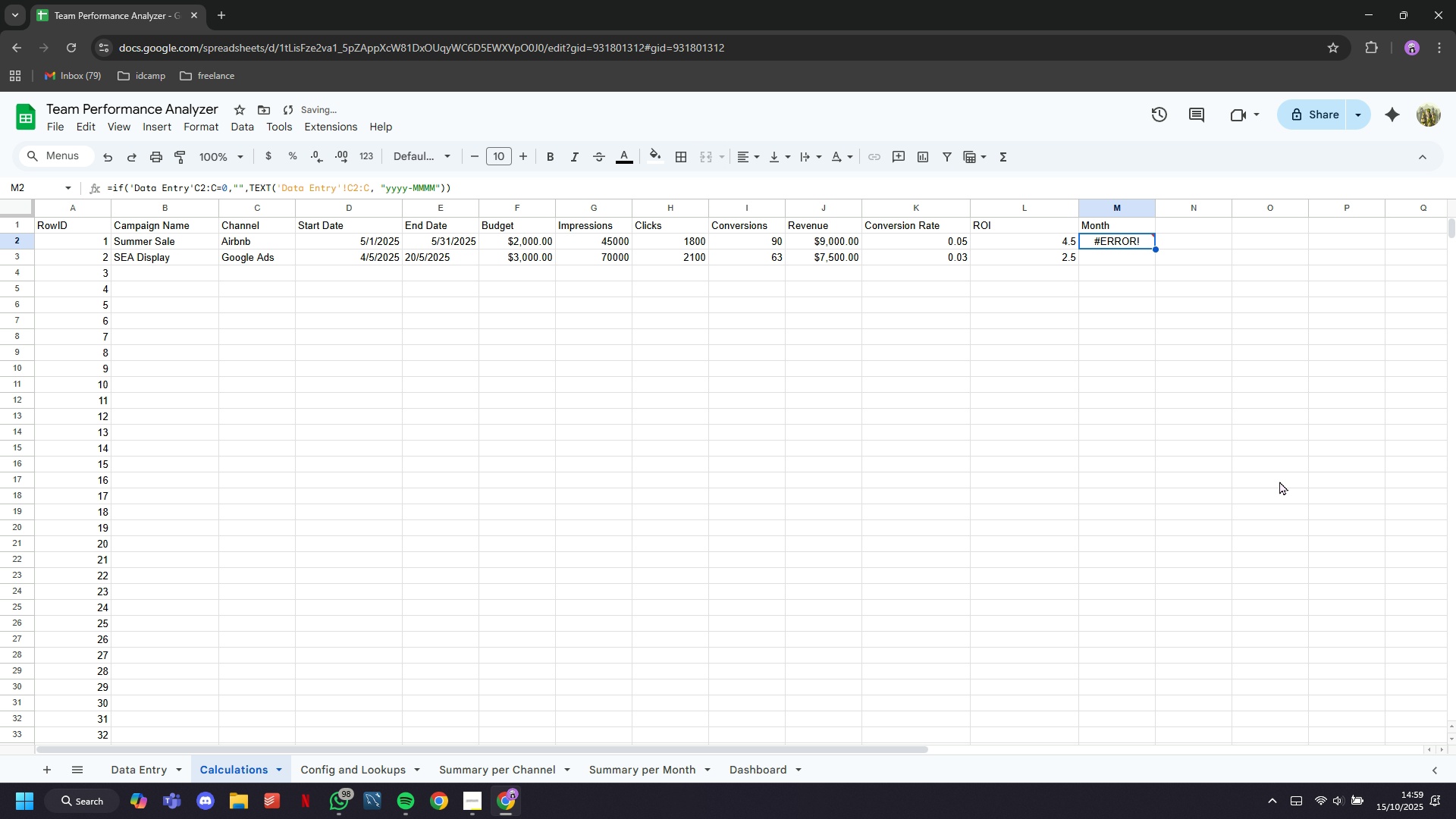 
key(ArrowUp)
 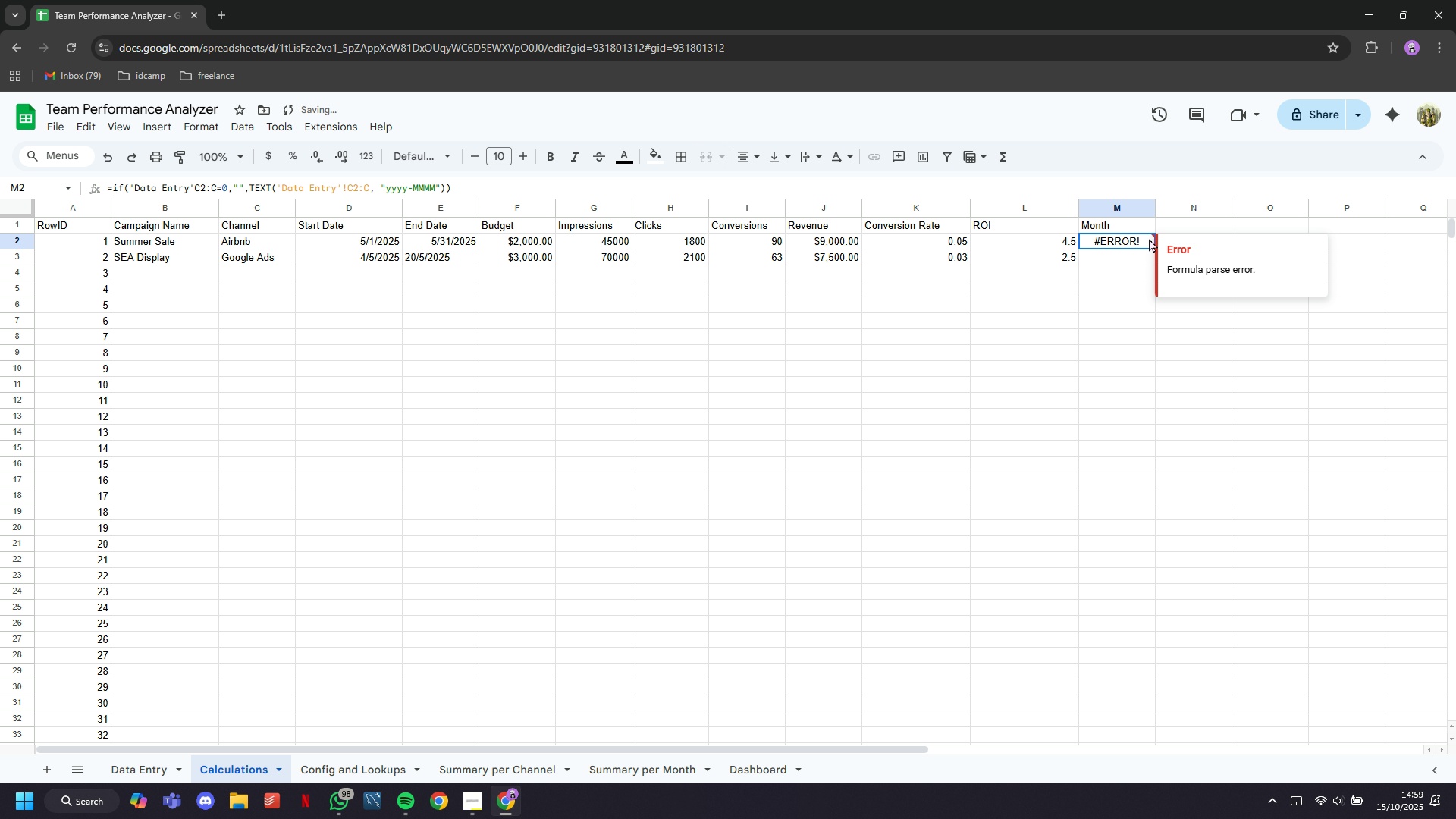 
double_click([1149, 238])
 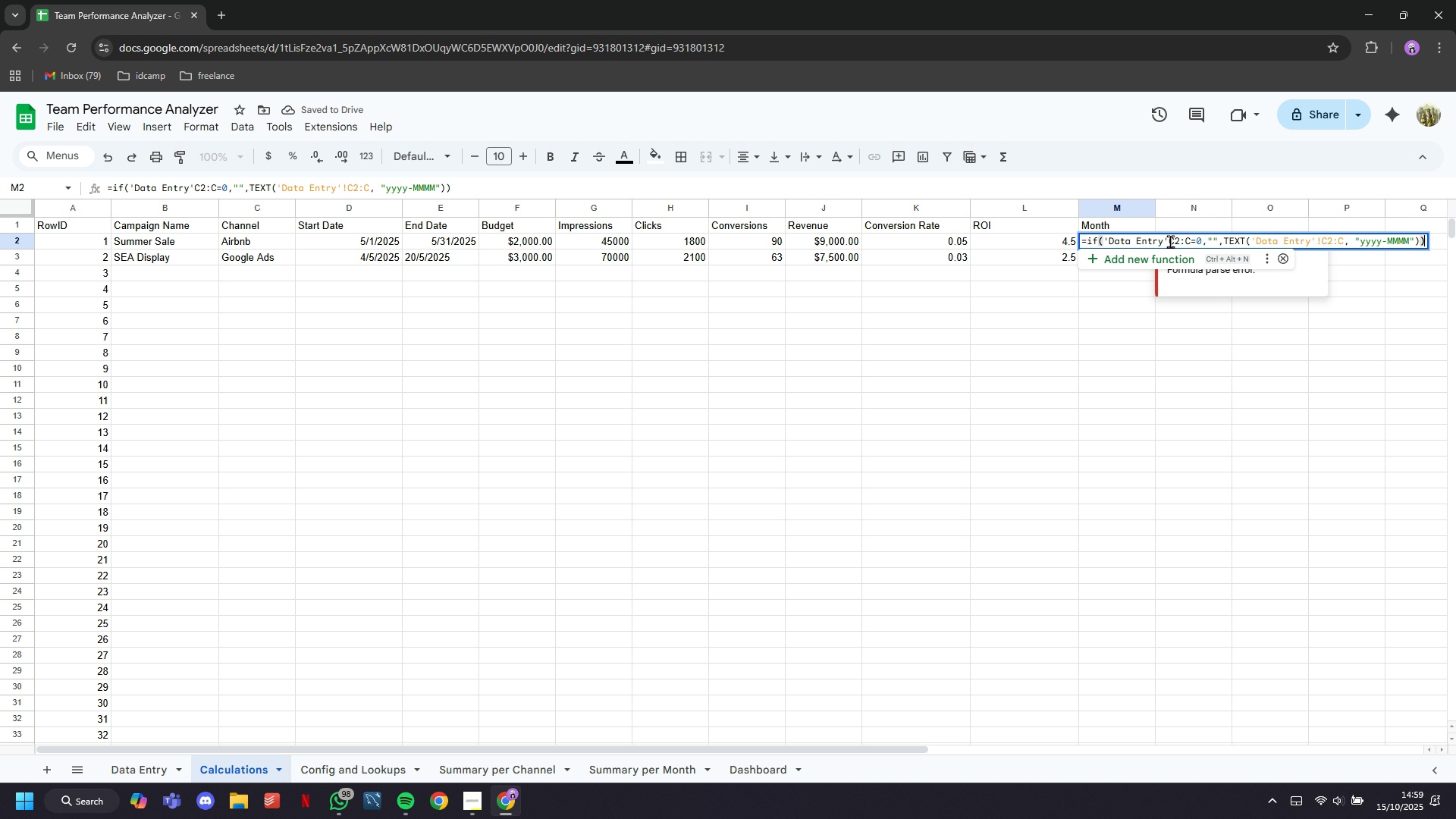 
left_click([1170, 241])
 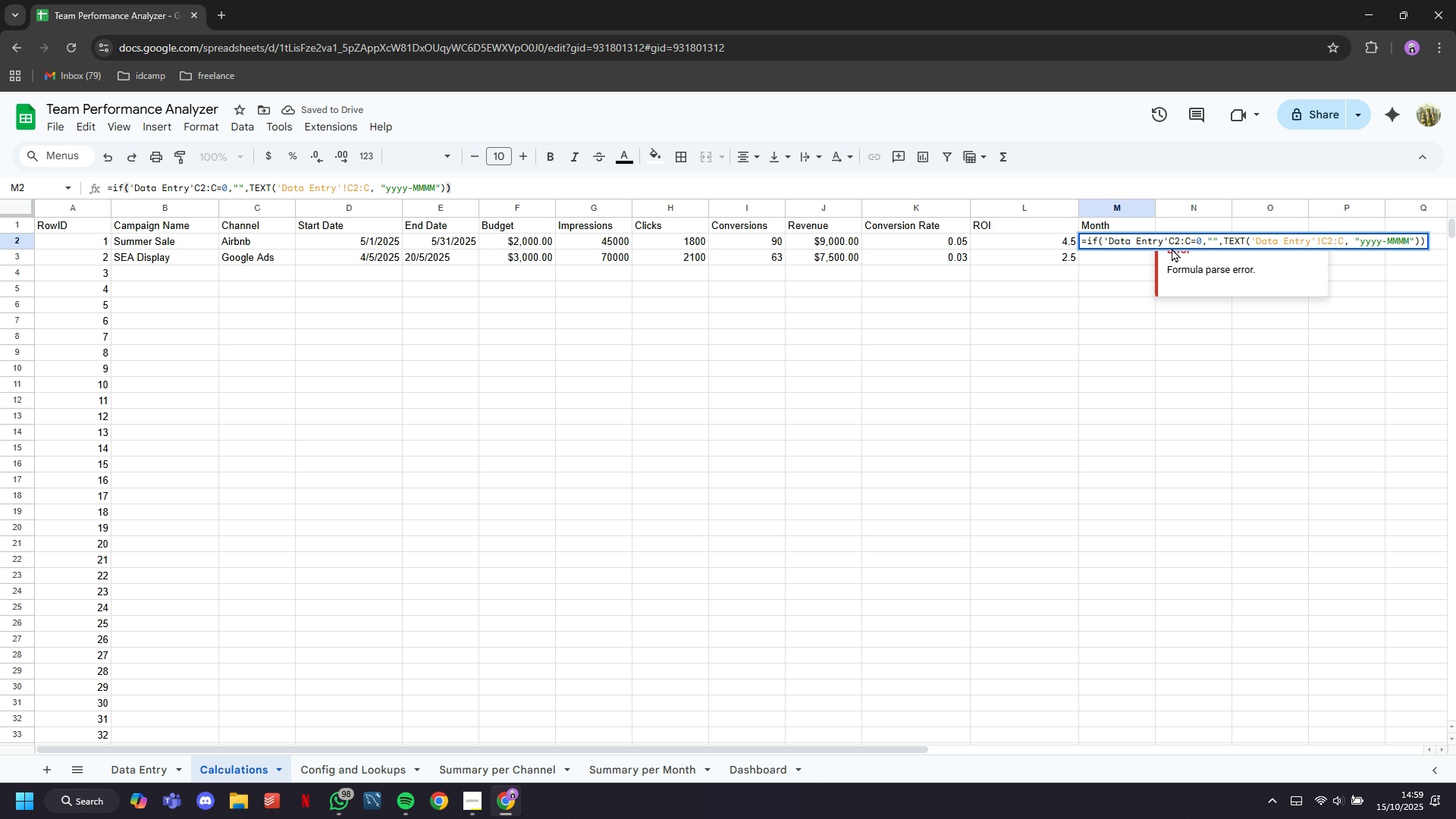 
key(Shift+1)
 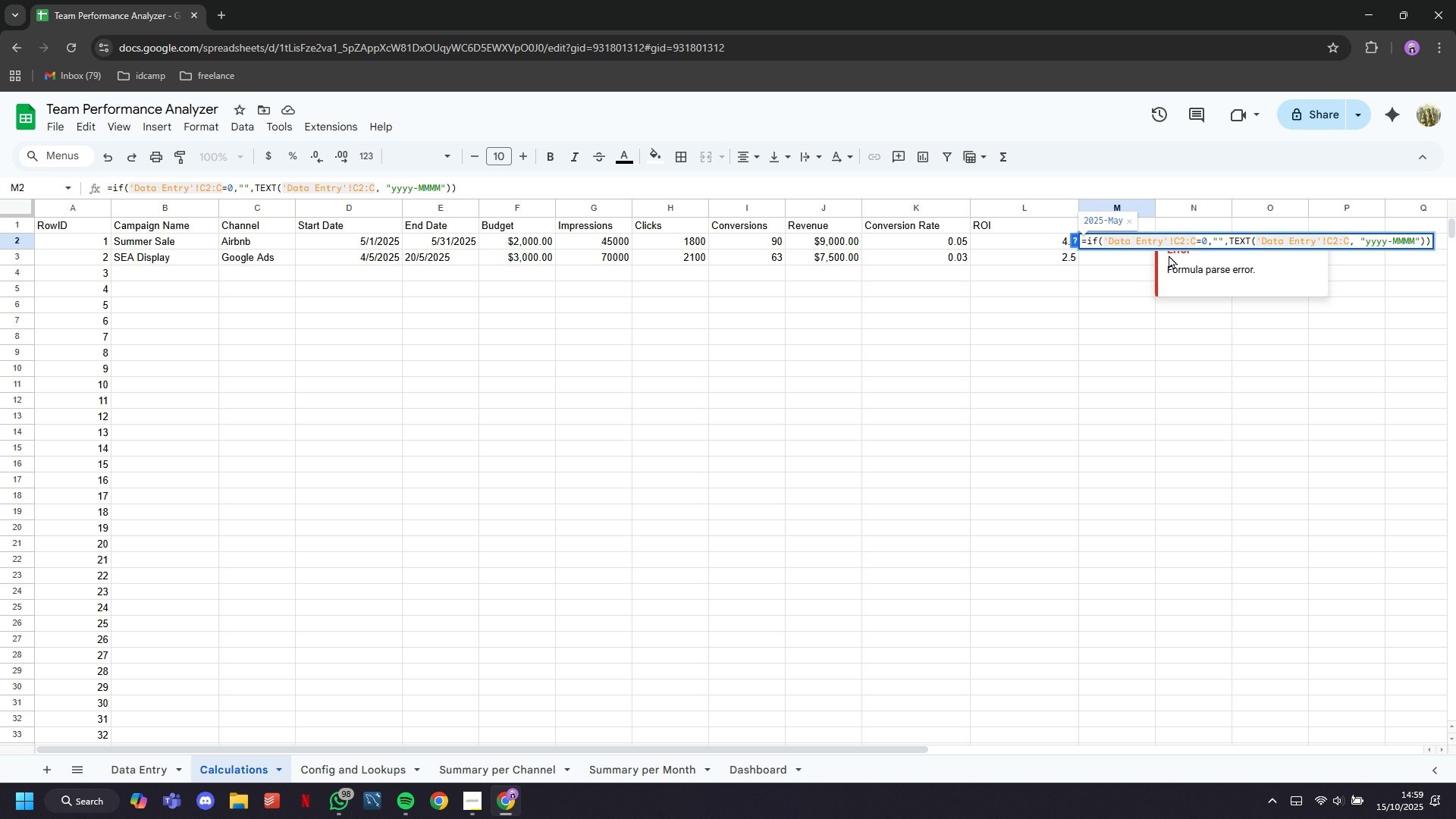 
key(Enter)
 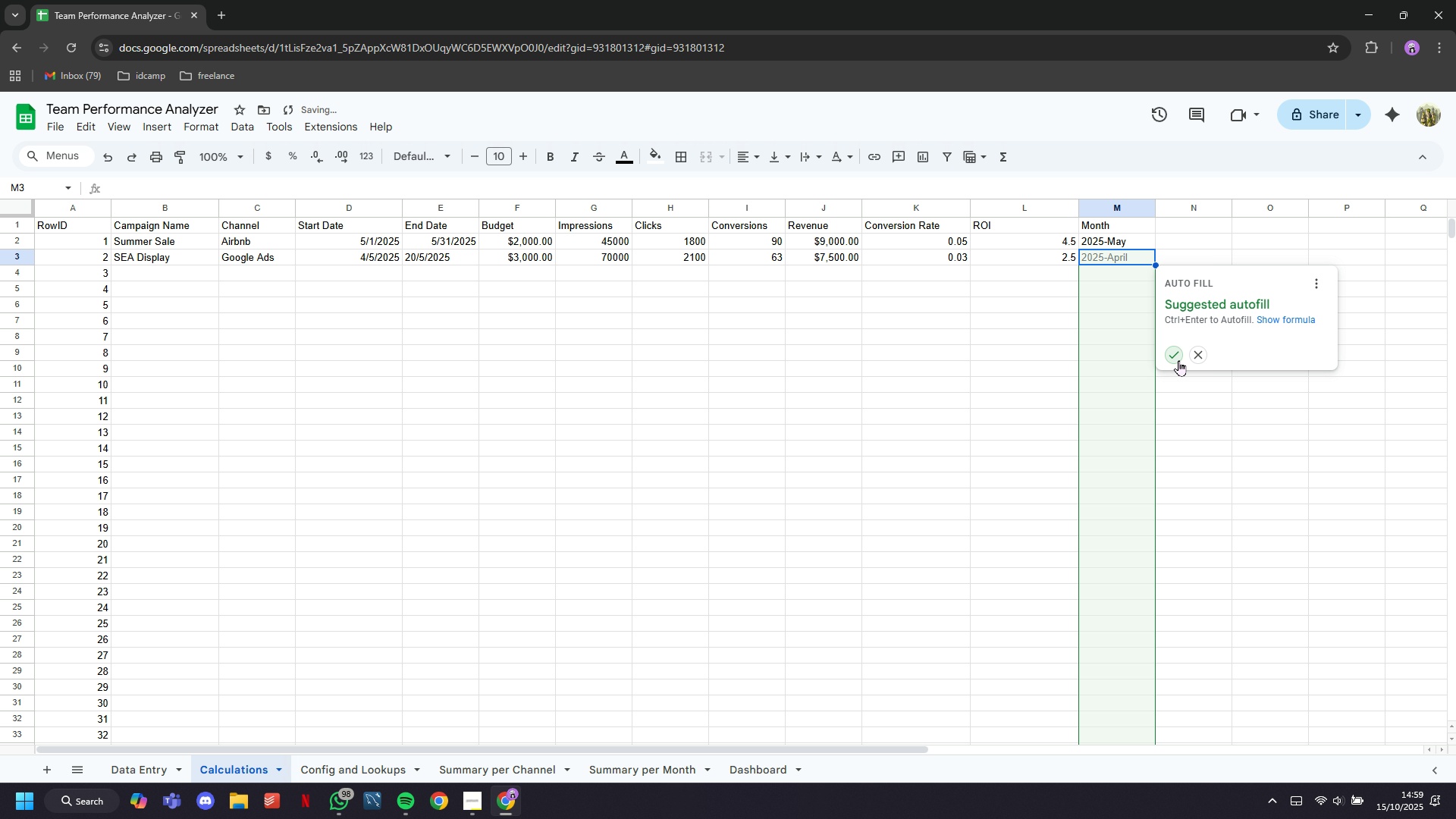 
left_click([1176, 355])
 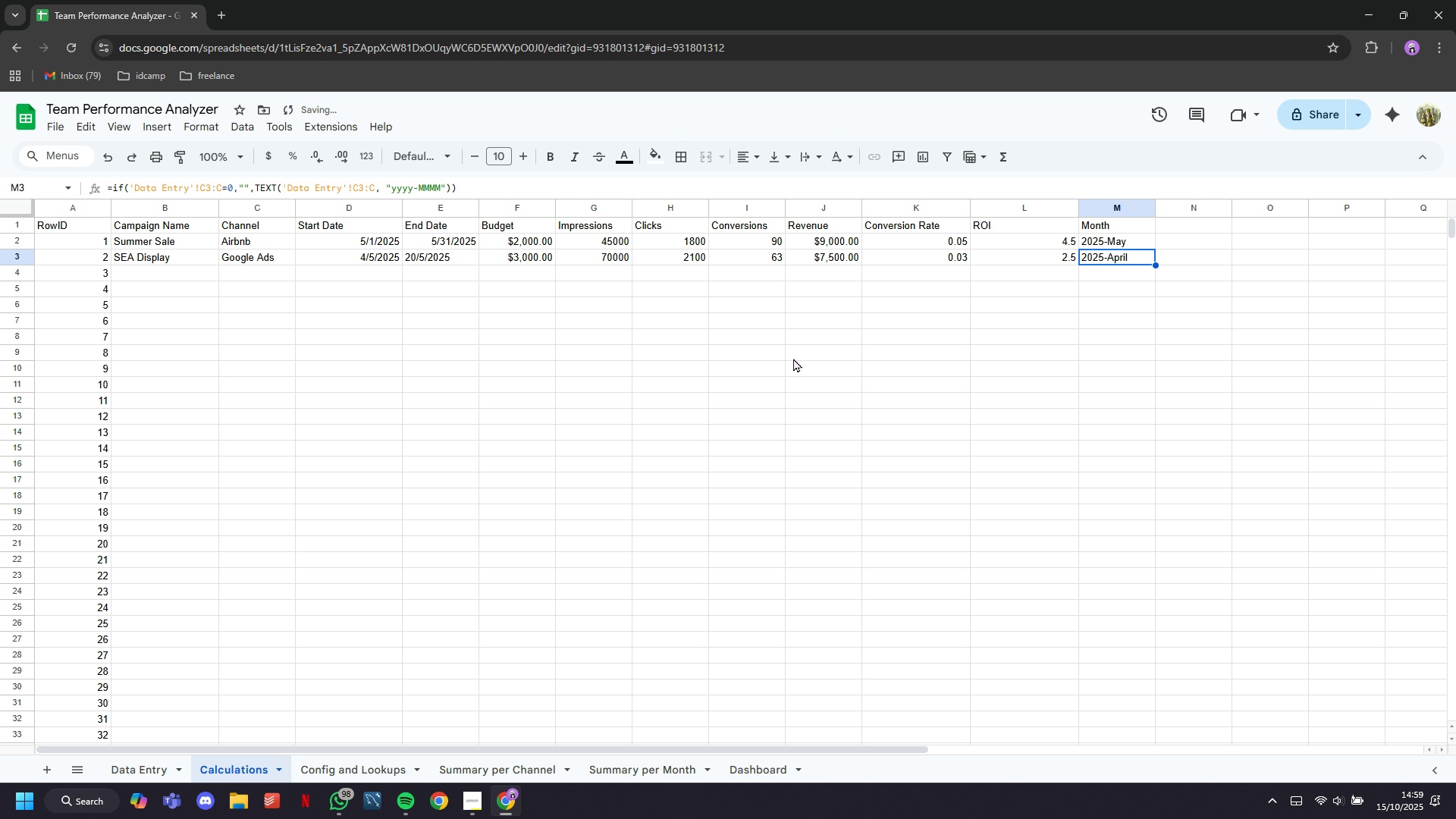 
scroll: coordinate [806, 383], scroll_direction: up, amount: 3.0
 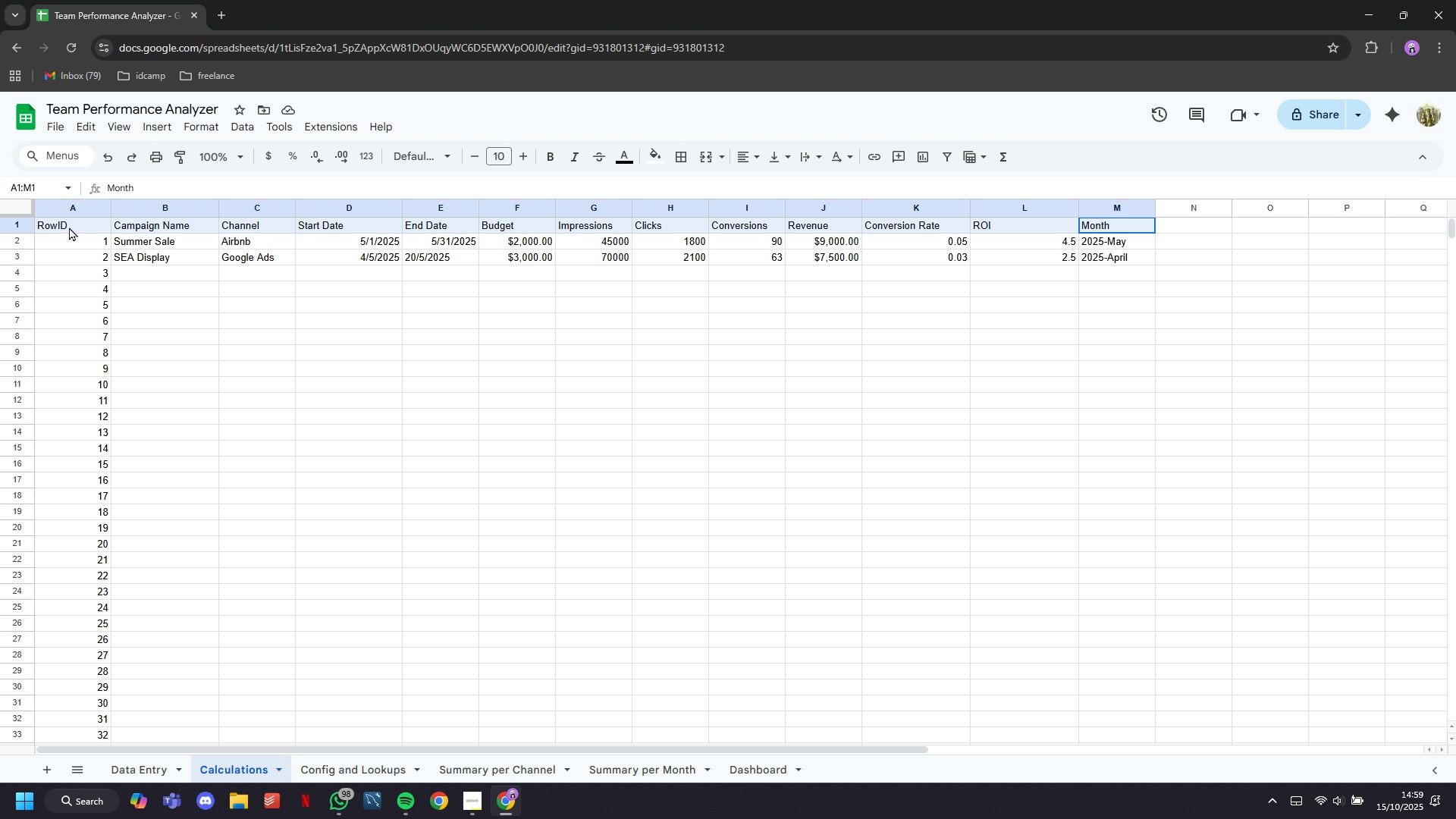 
wait(11.17)
 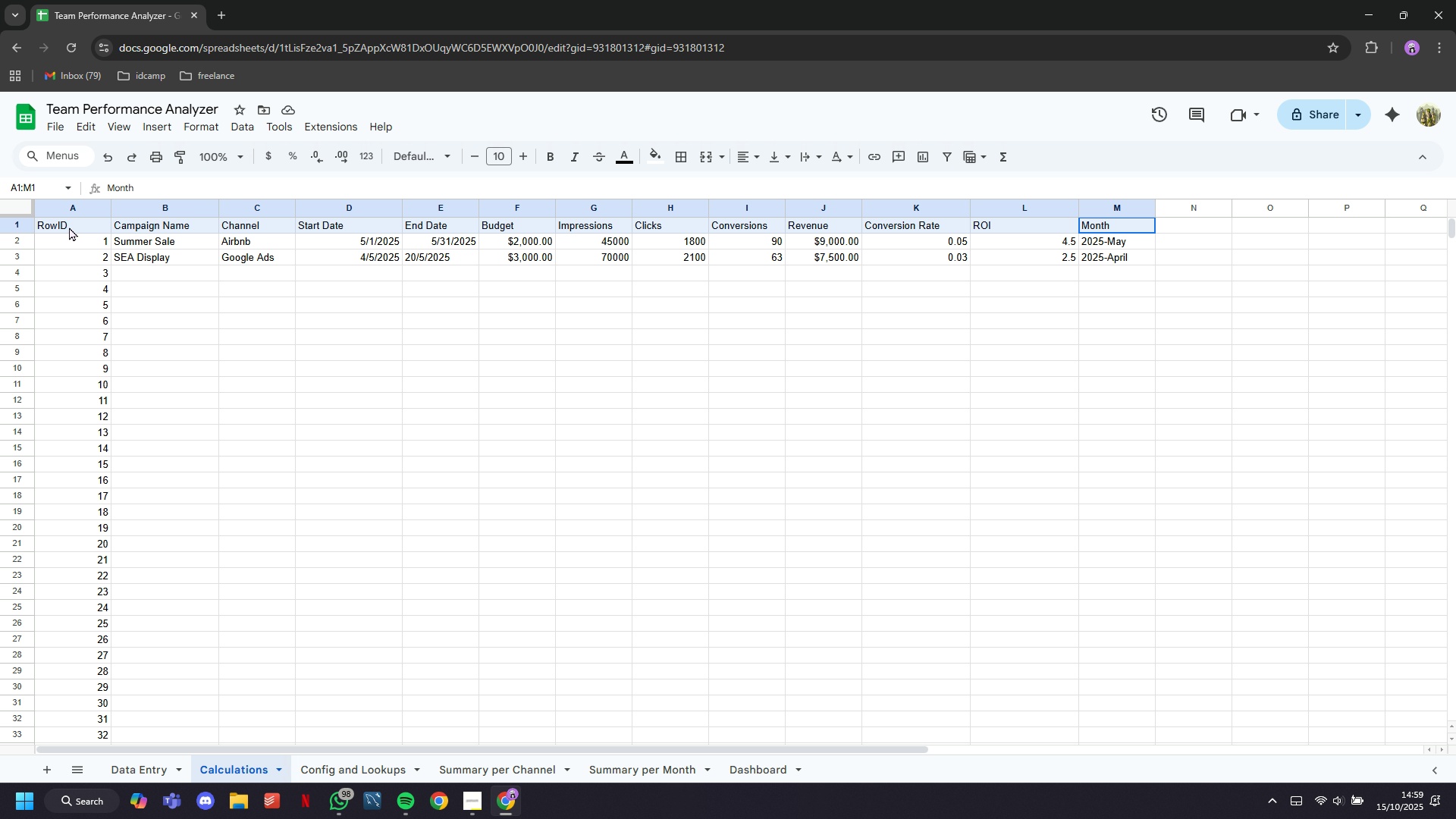 
left_click([758, 238])
 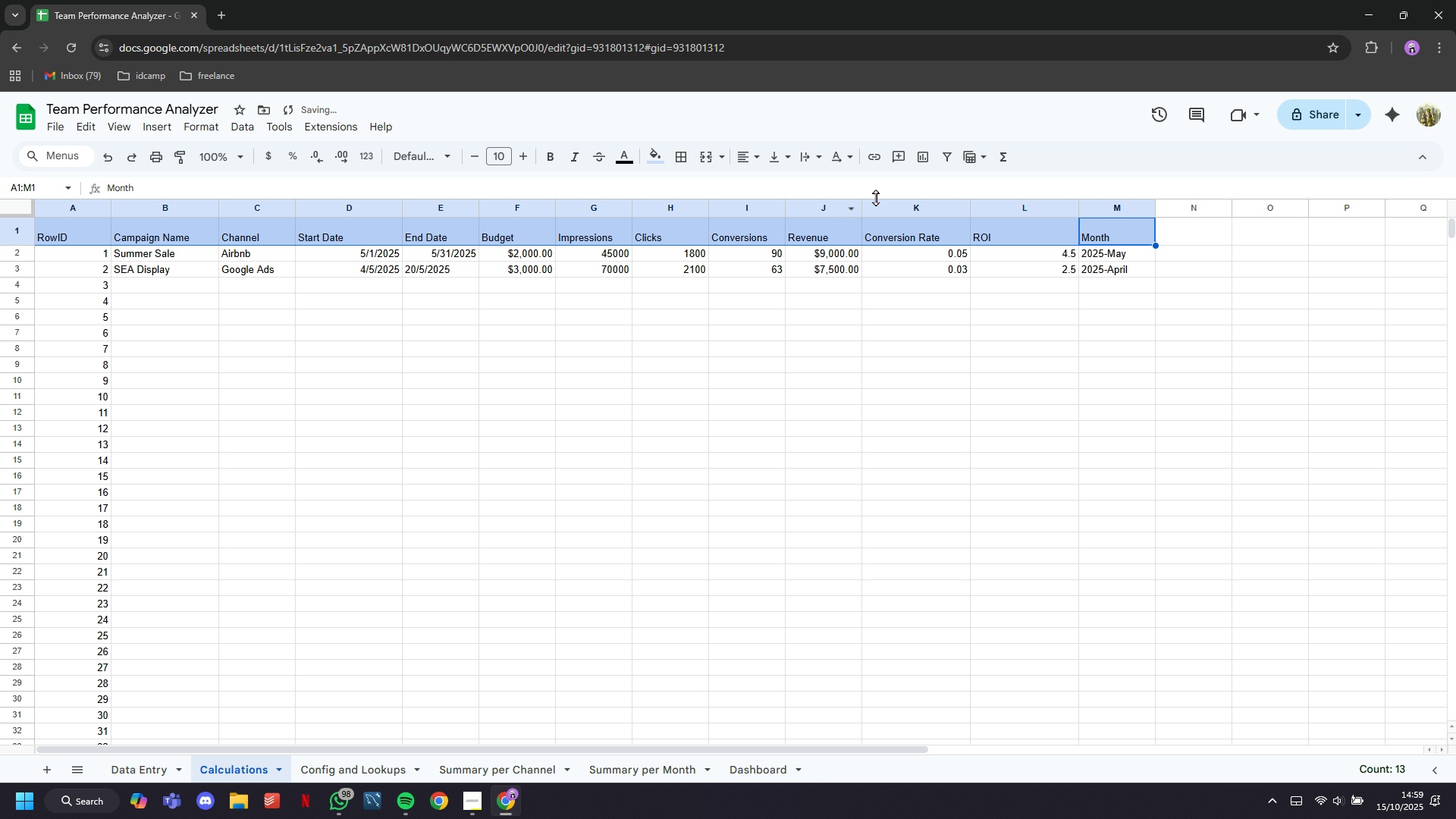 
wait(5.17)
 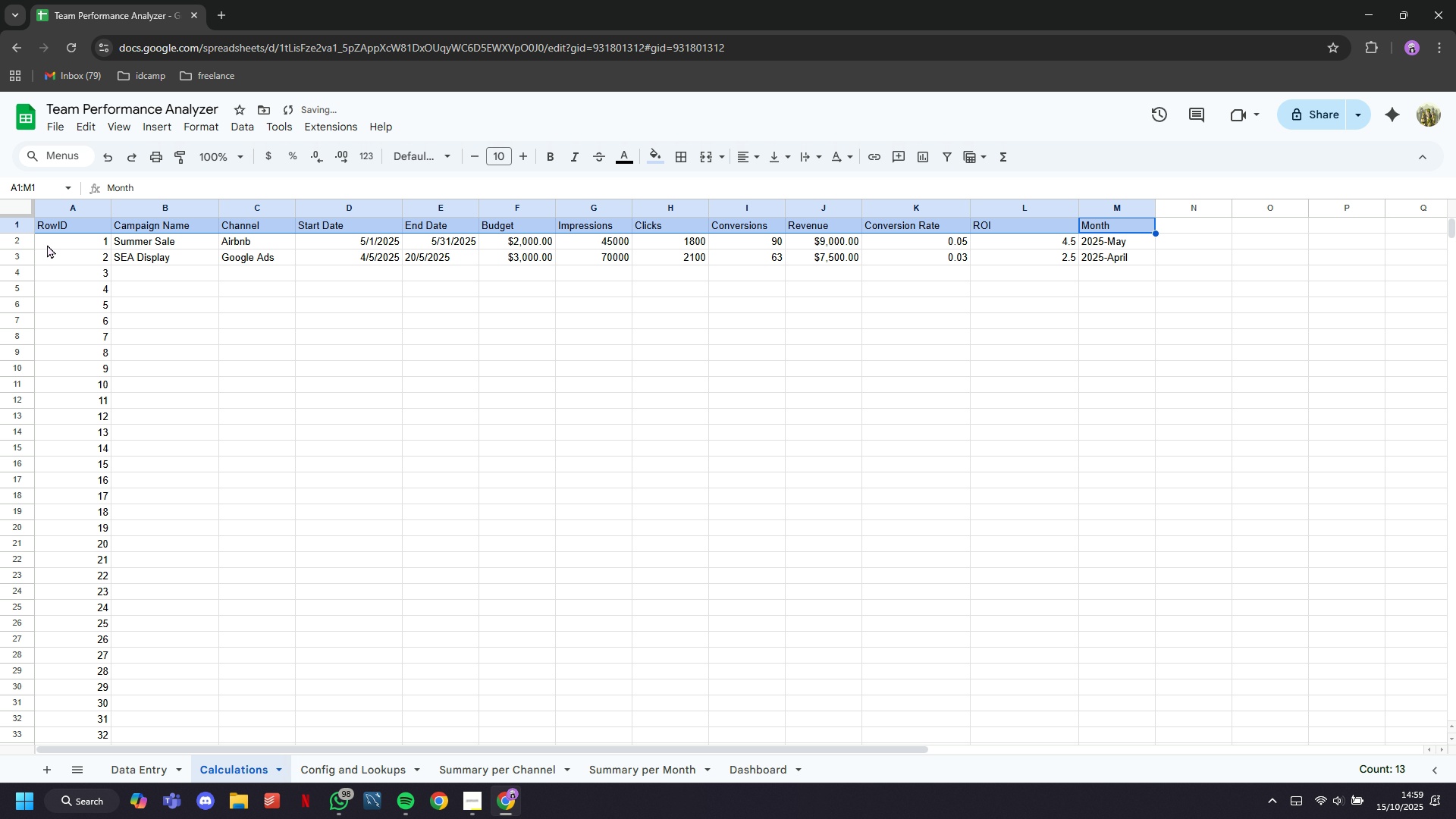 
left_click([786, 159])
 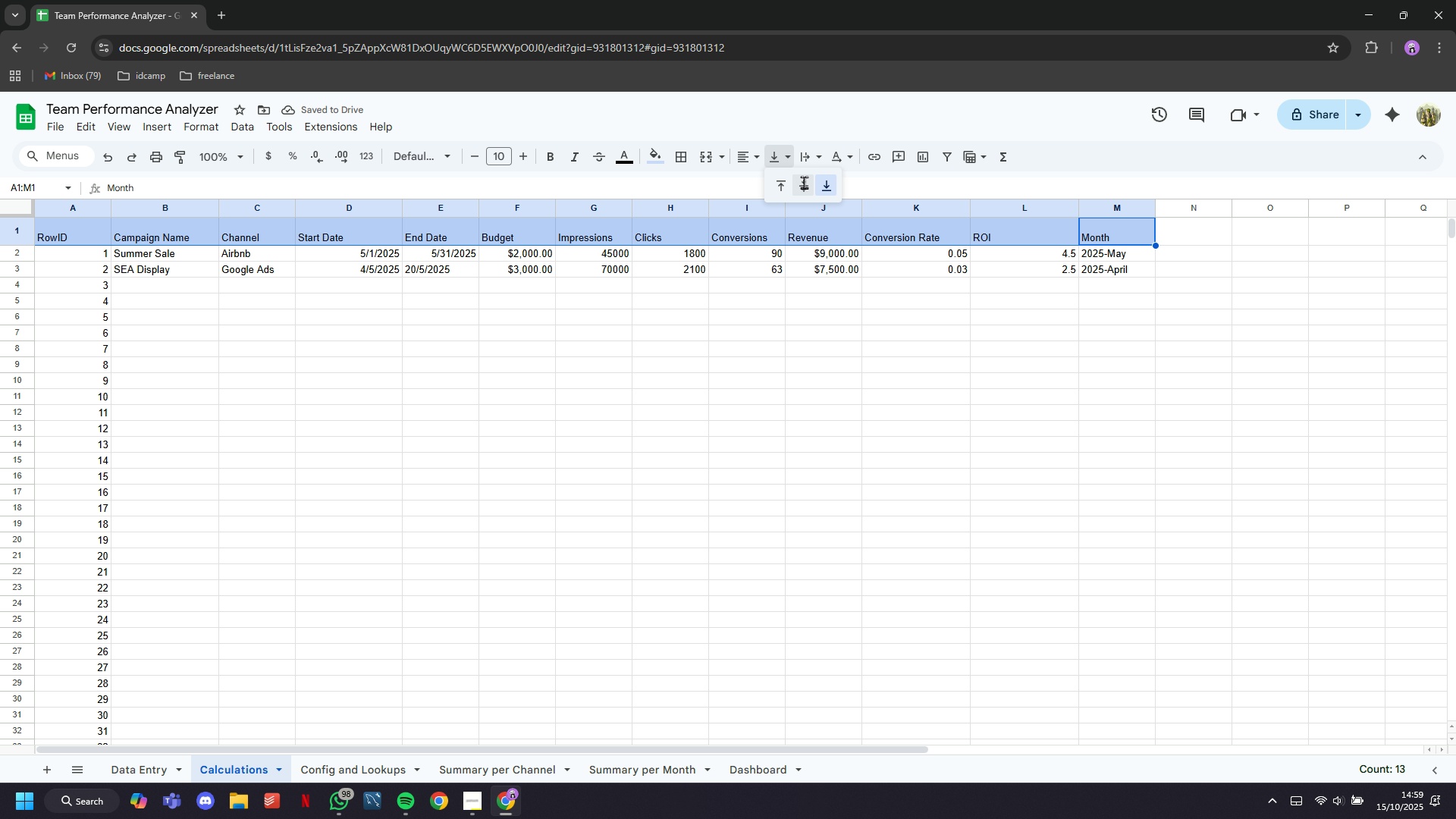 
double_click([804, 182])
 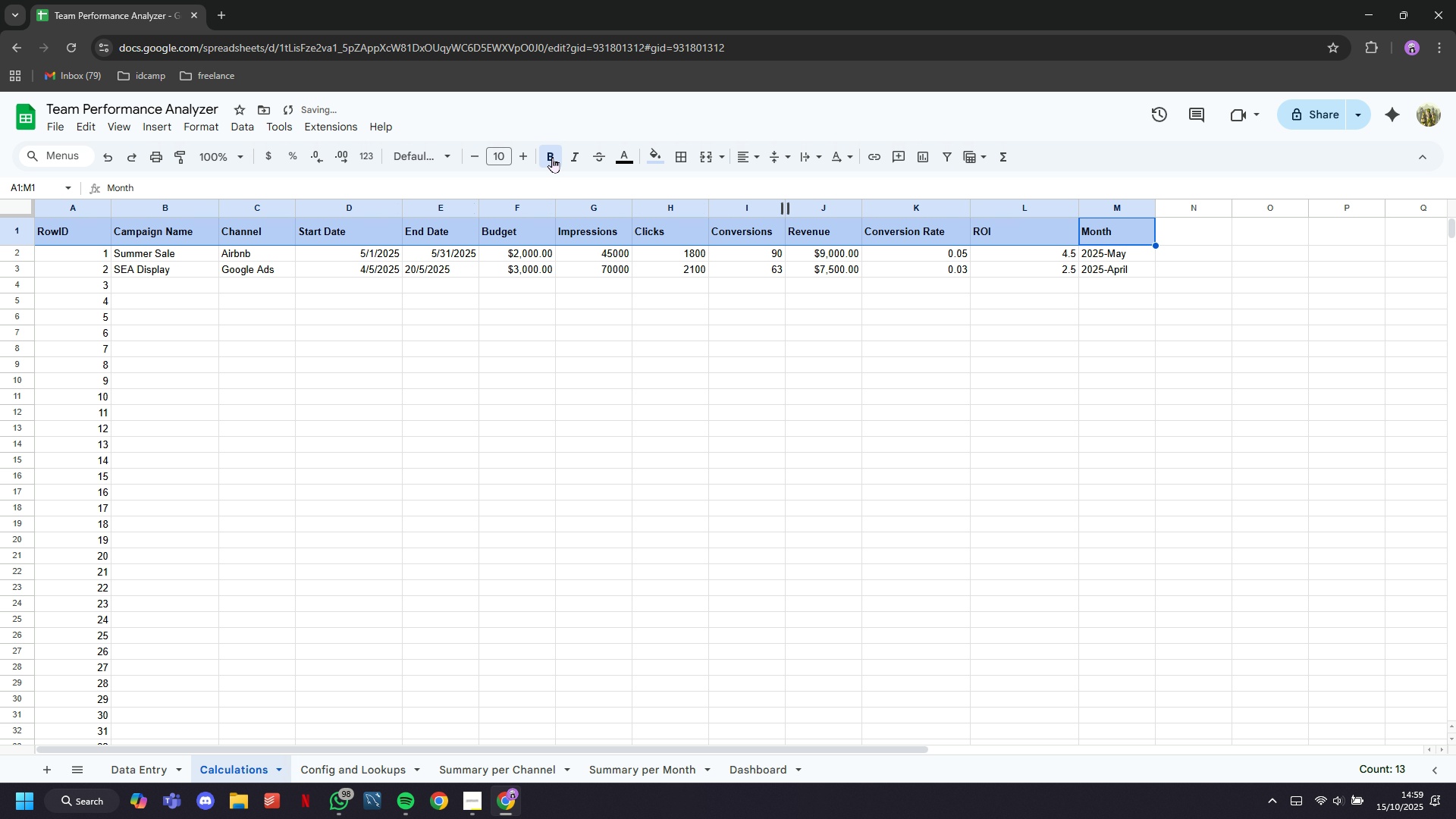 
wait(8.49)
 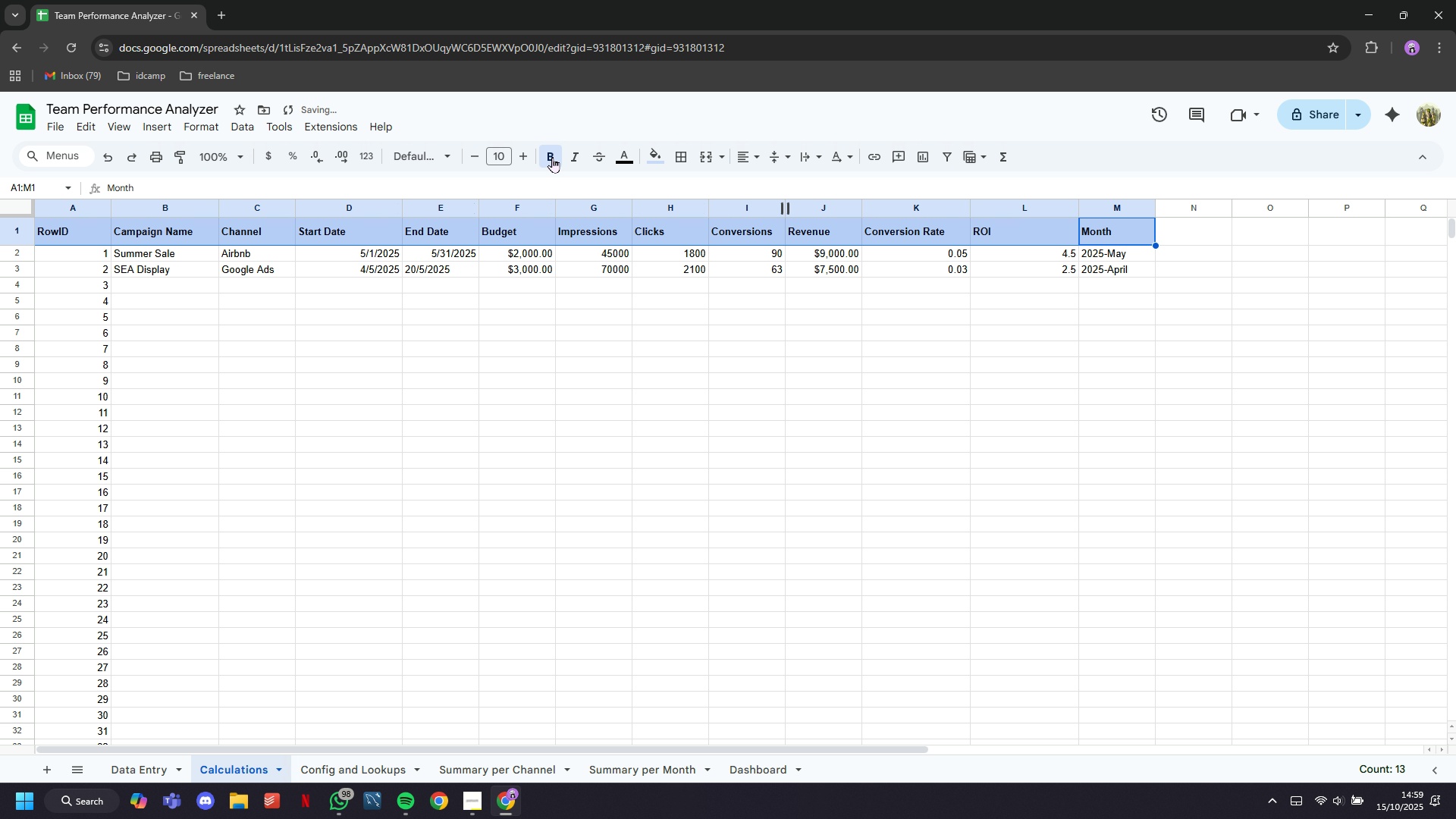 
left_click([168, 130])
 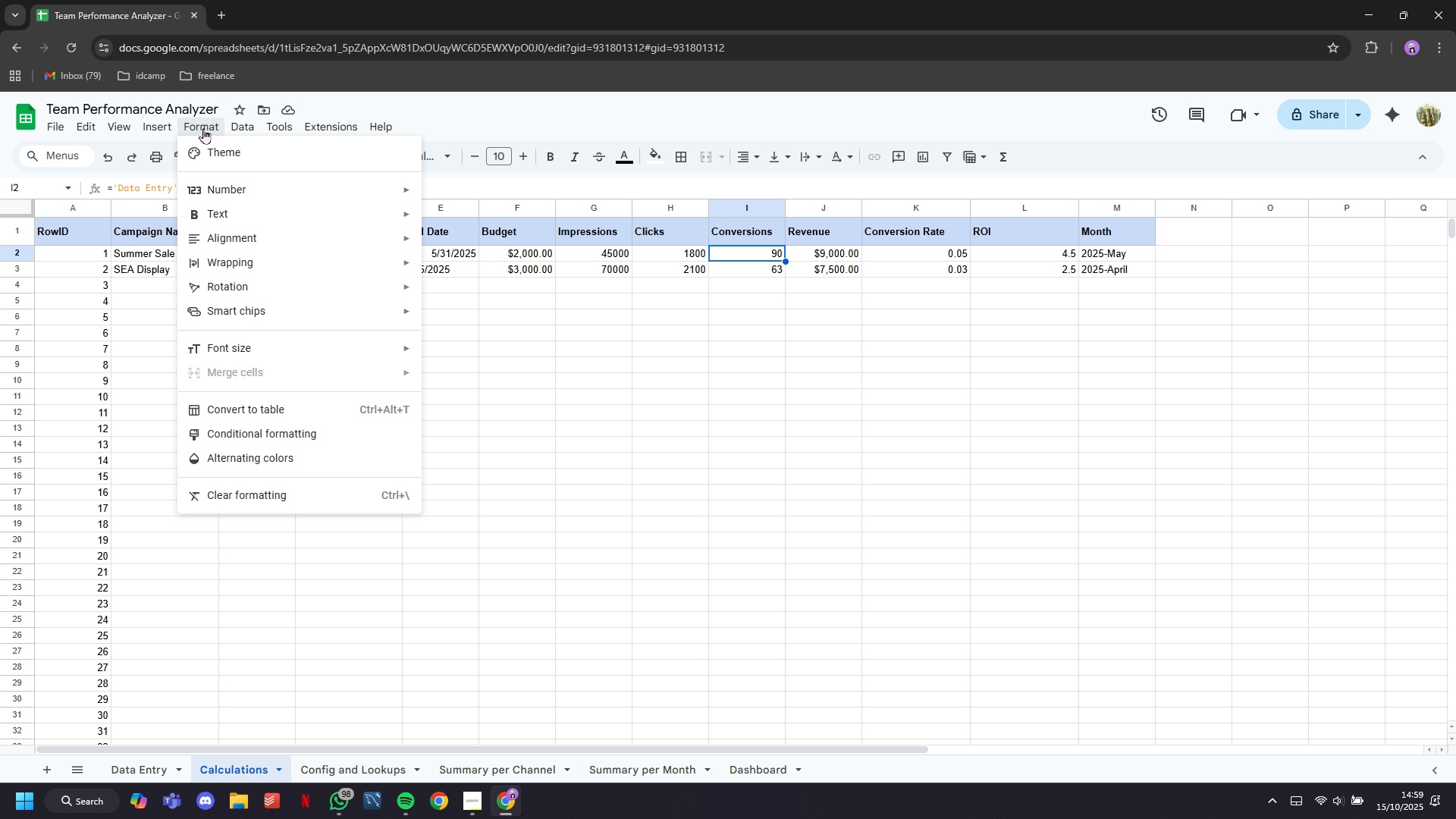 
mouse_move([255, 132])
 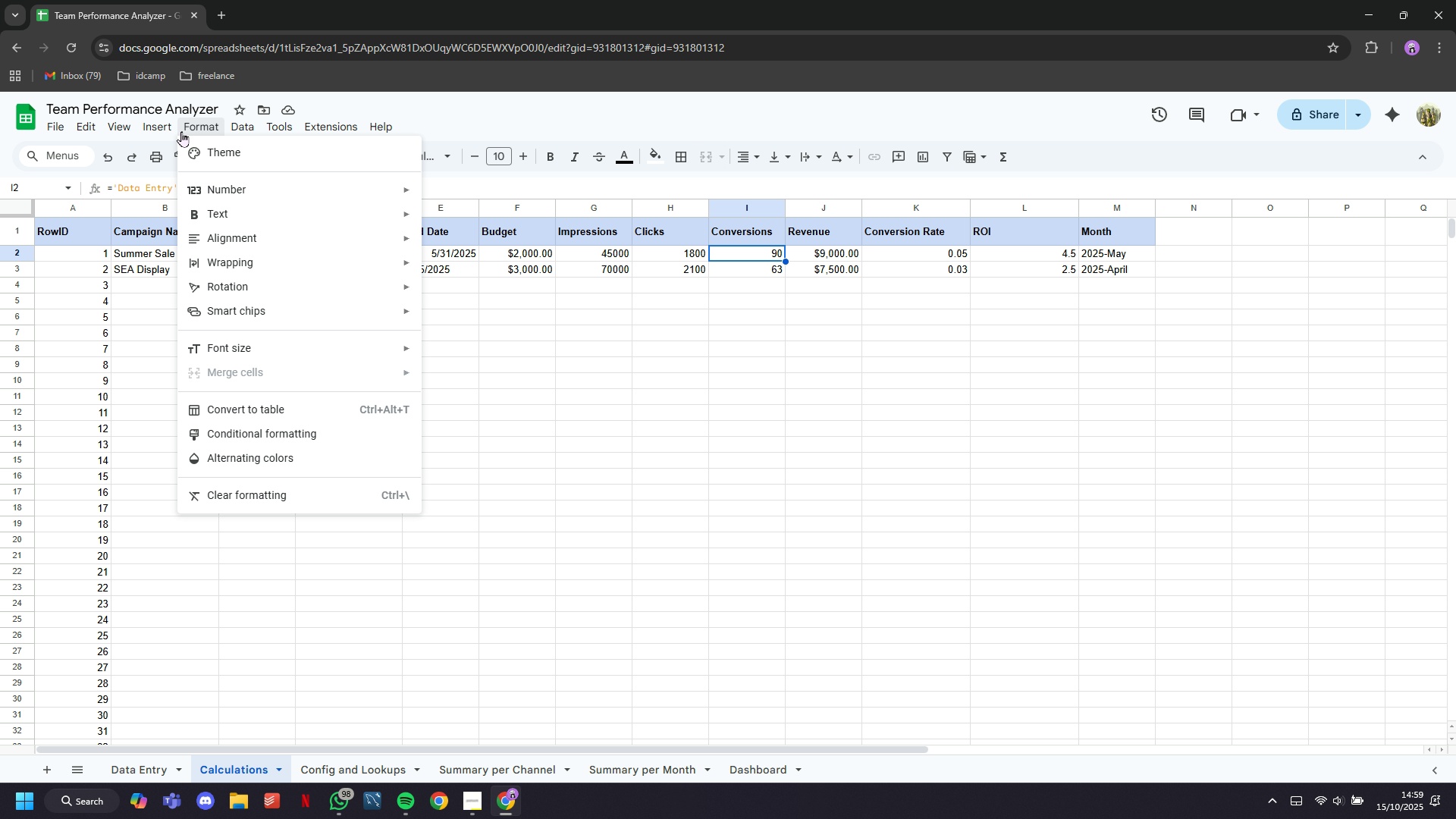 
mouse_move([185, 128])
 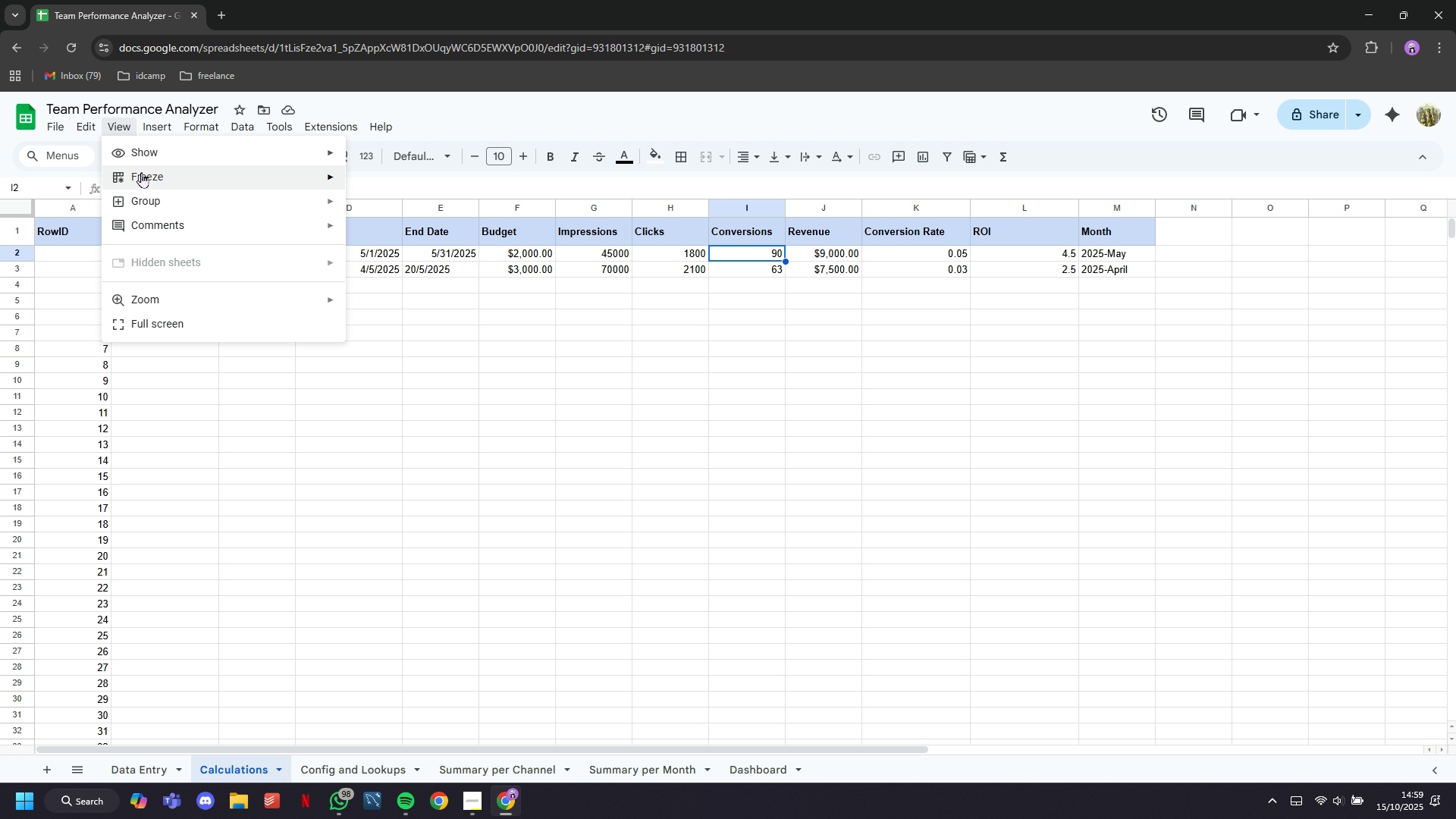 
left_click([382, 197])
 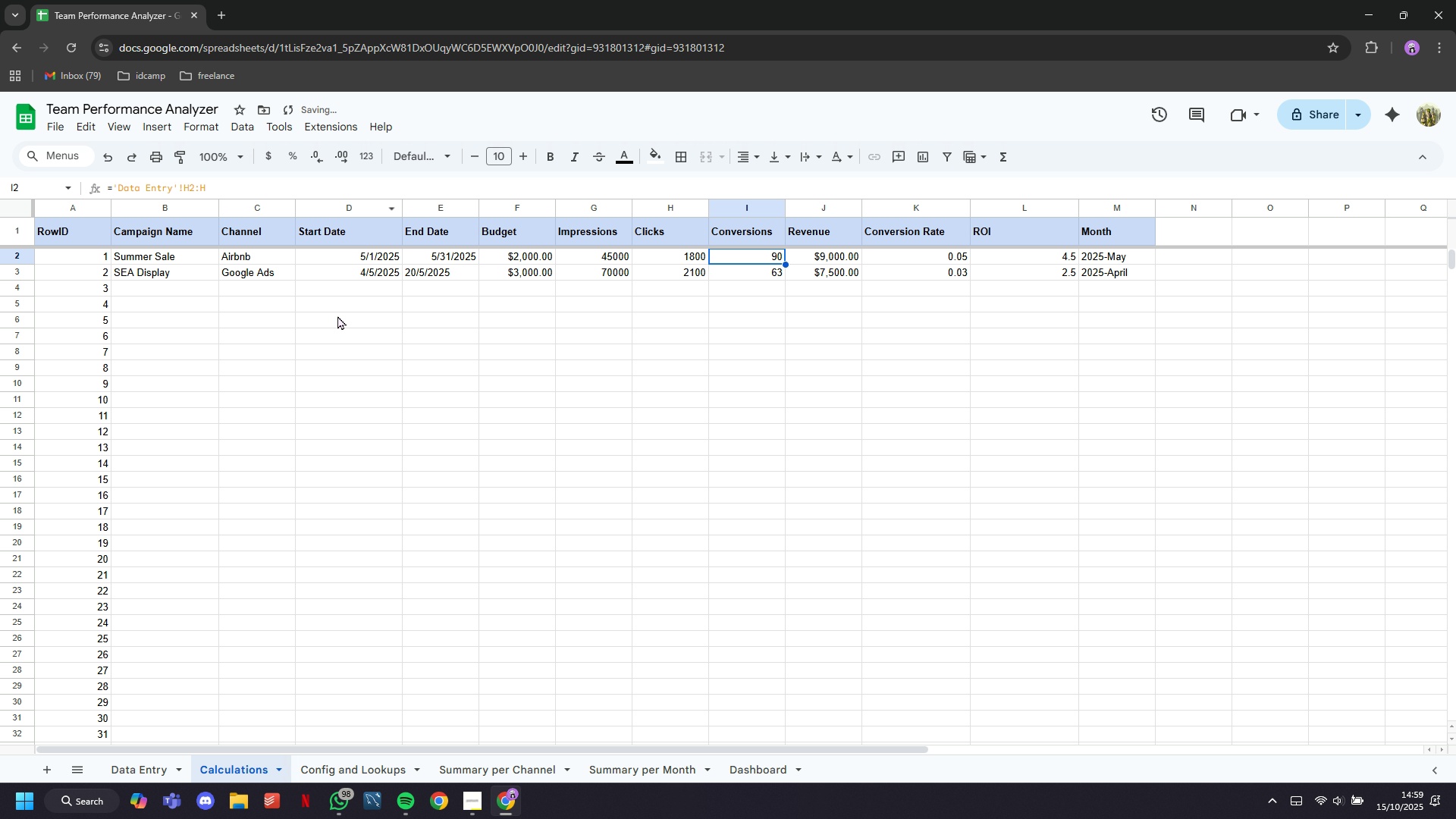 
scroll: coordinate [344, 377], scroll_direction: up, amount: 8.0
 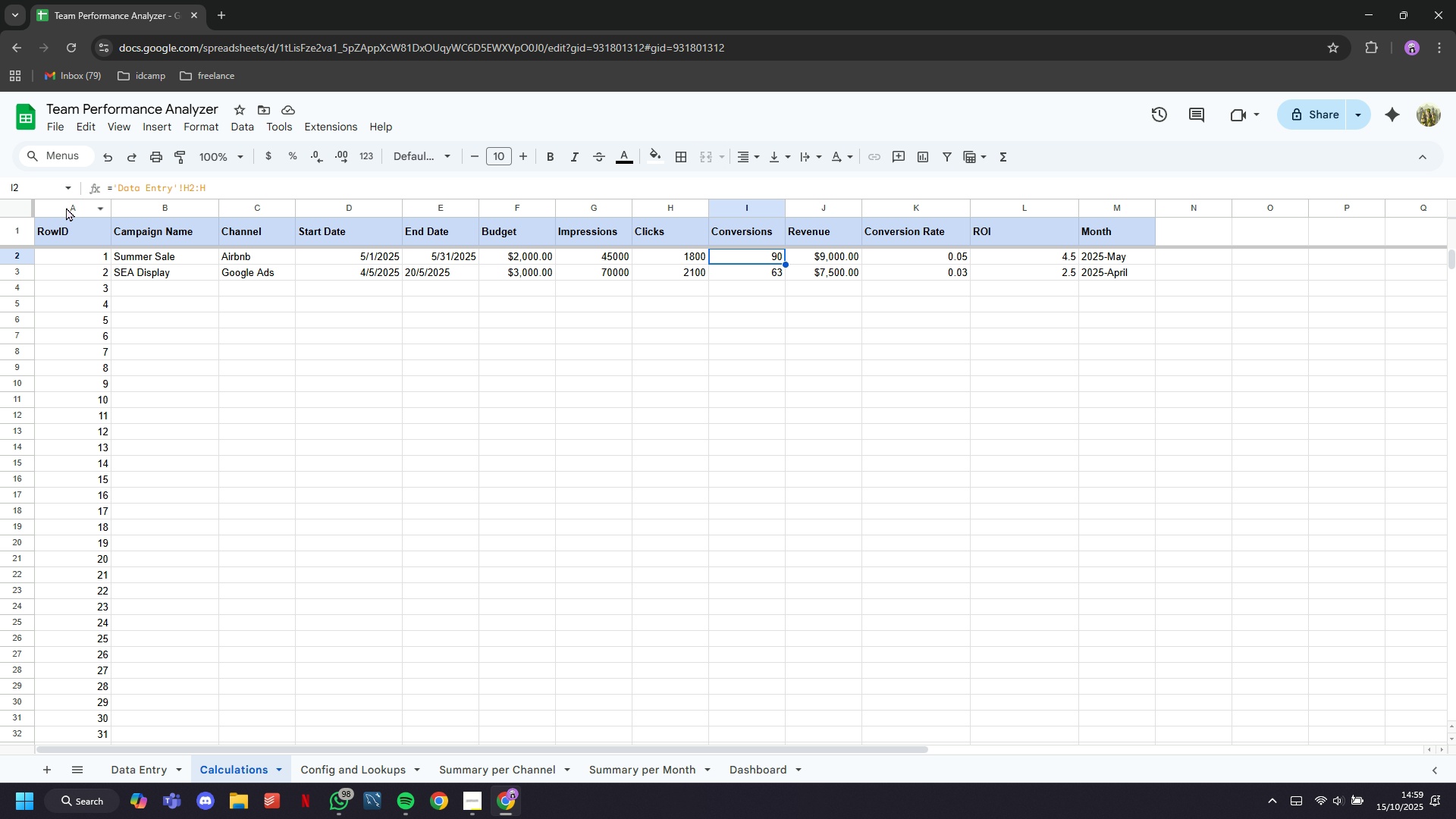 
left_click([64, 201])
 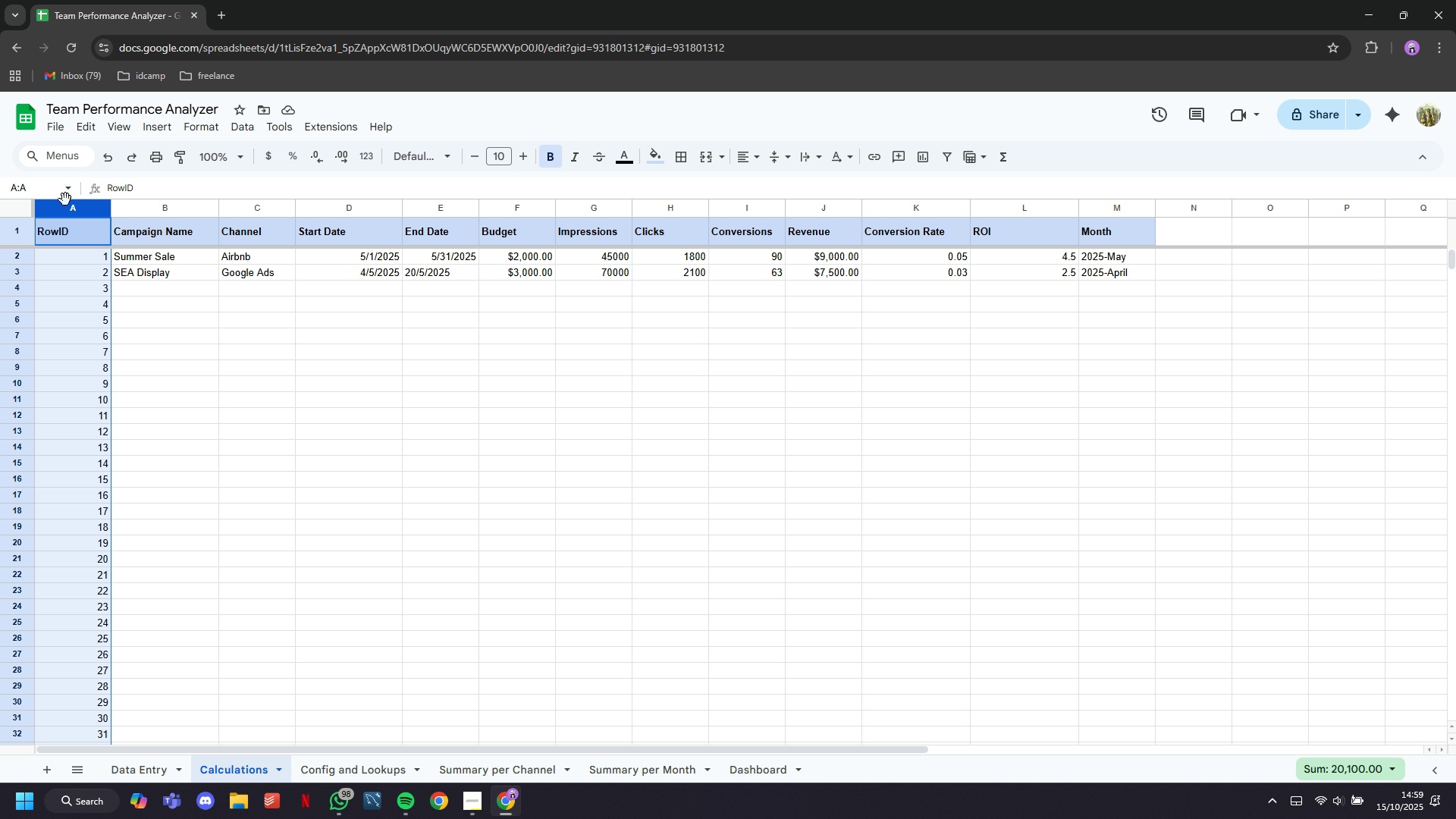 
hold_key(key=ControlLeft, duration=8.52)
left_click([335, 199])
 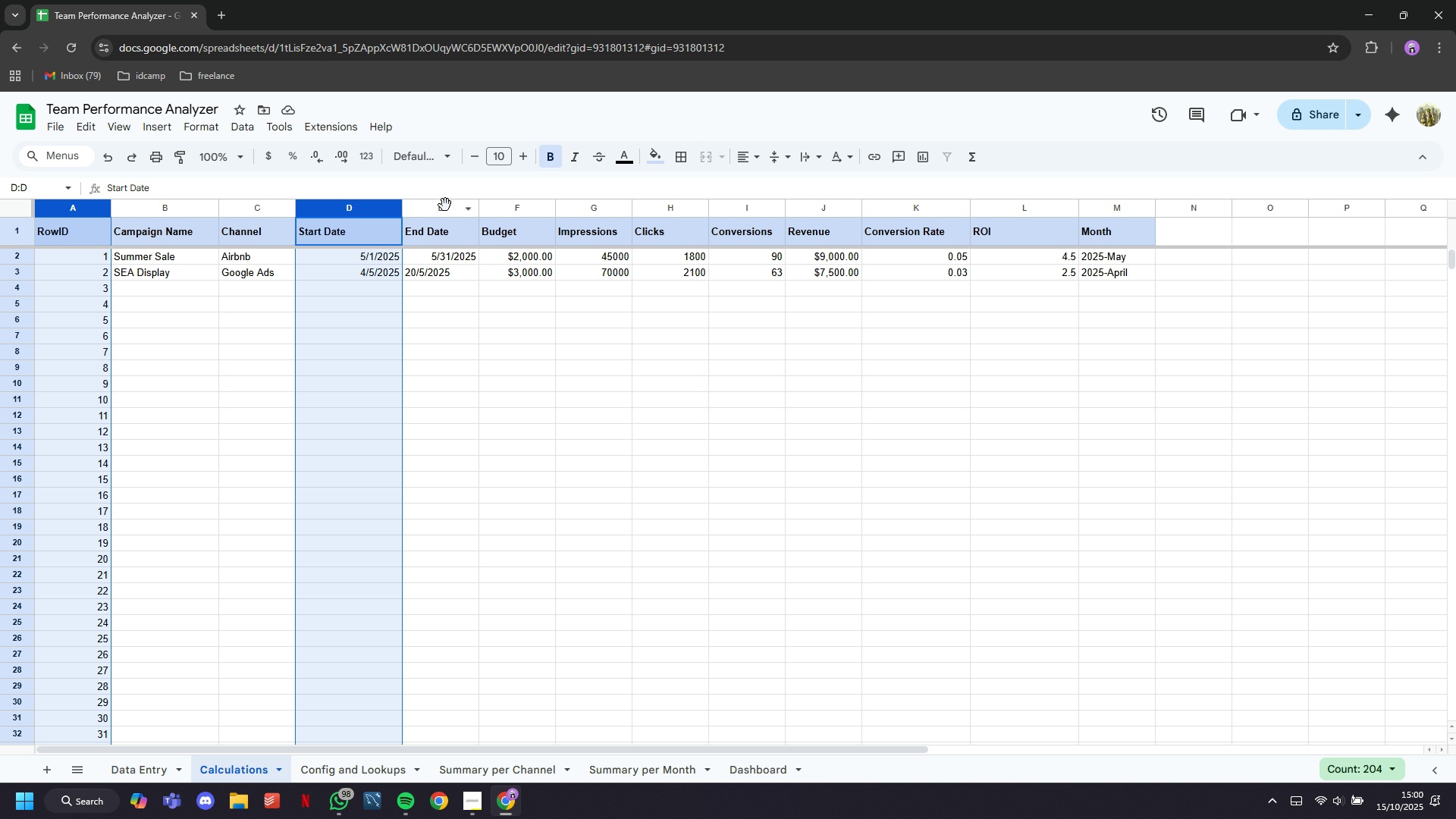 
left_click([445, 205])
 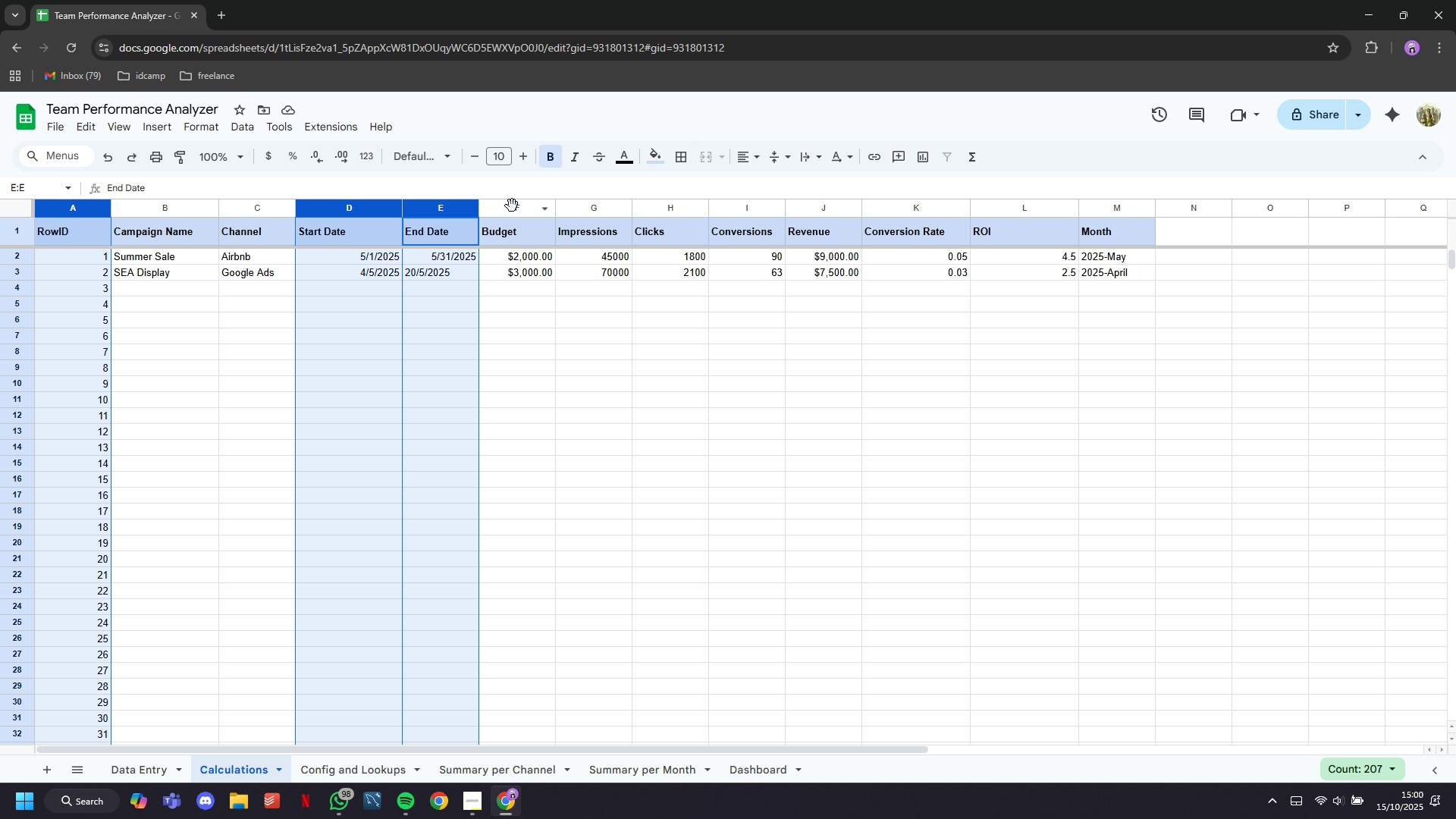 
left_click([512, 206])
 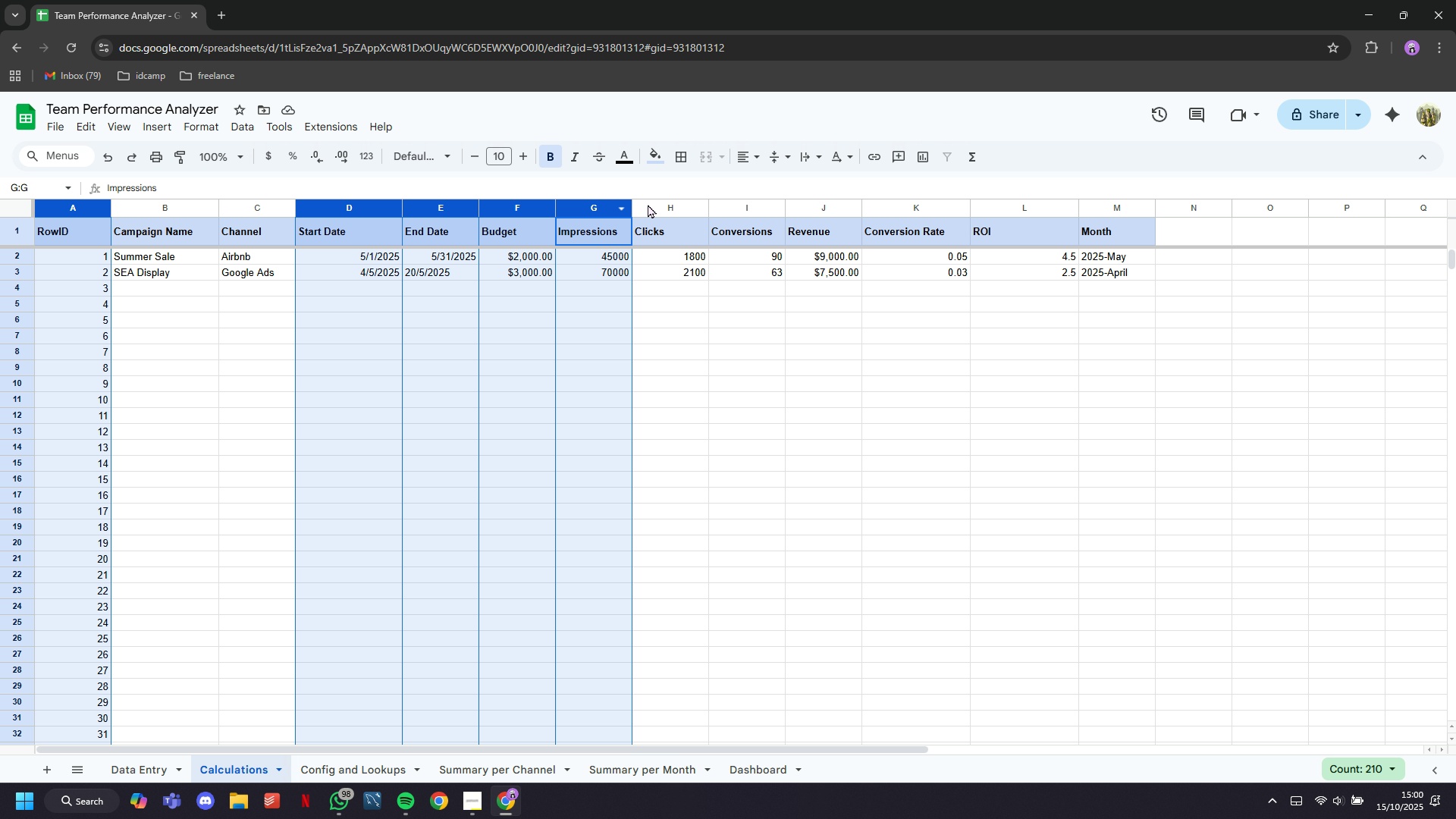 
double_click([657, 205])
 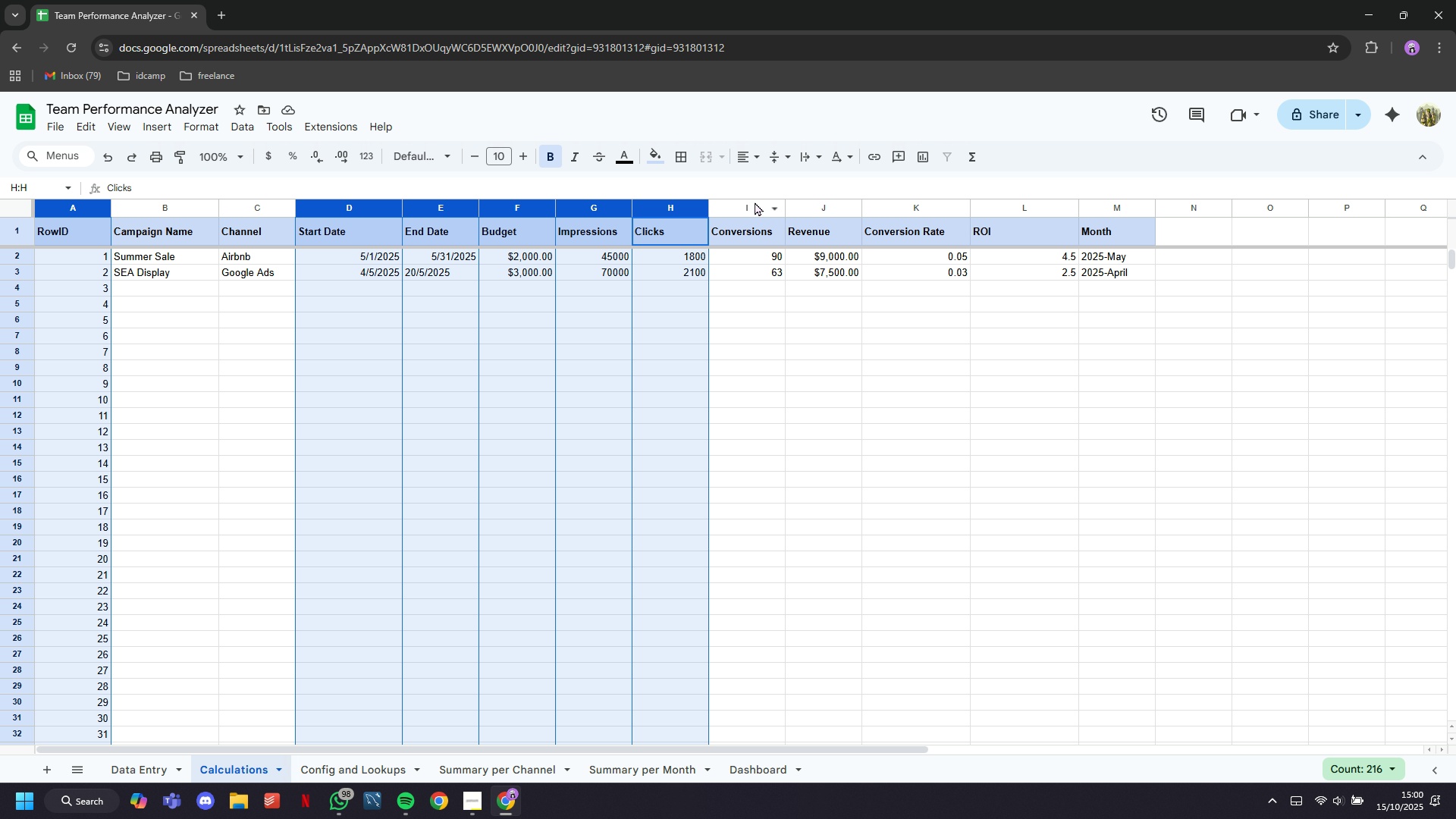 
left_click([755, 202])
 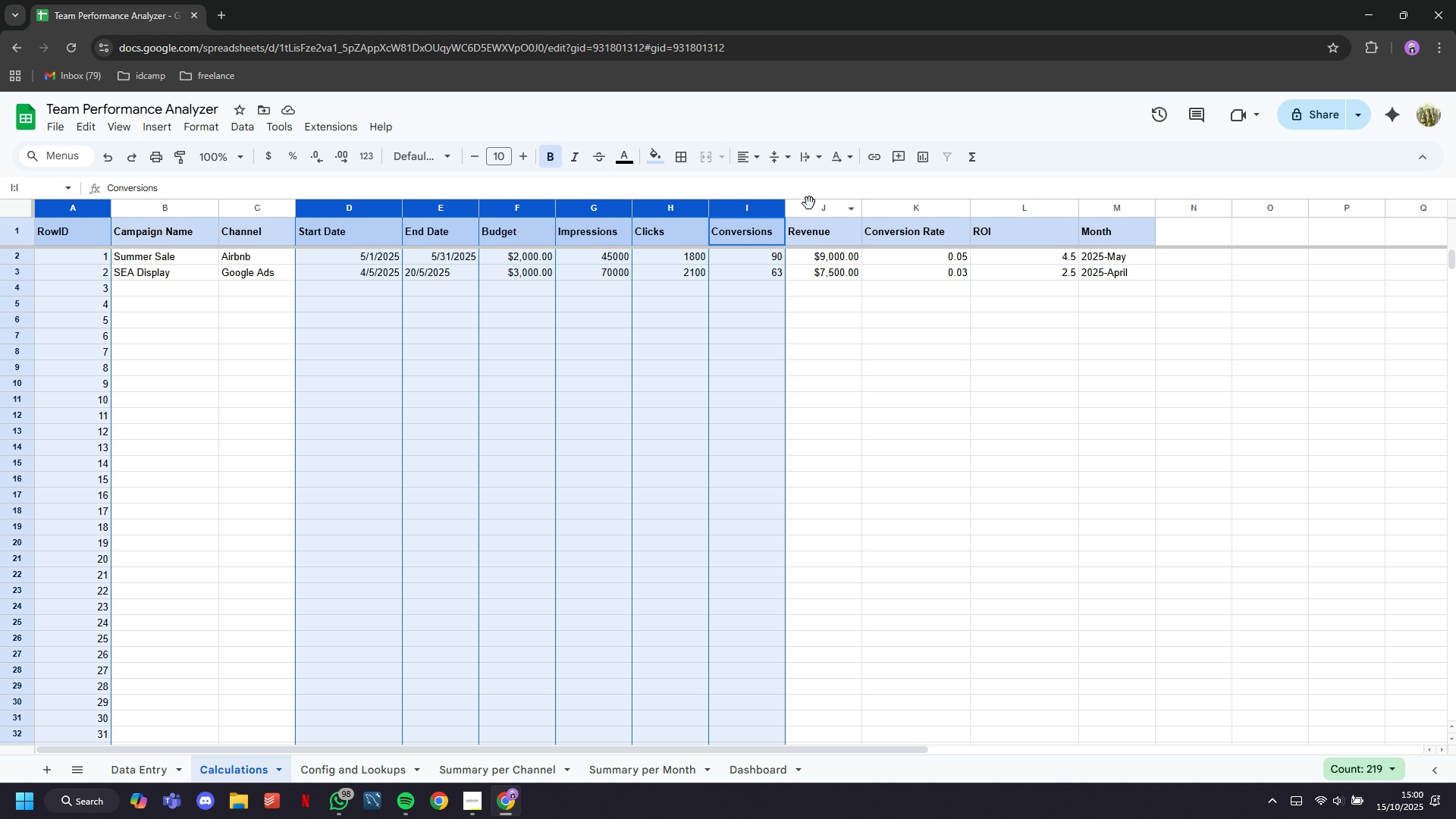 
left_click([809, 203])
 